 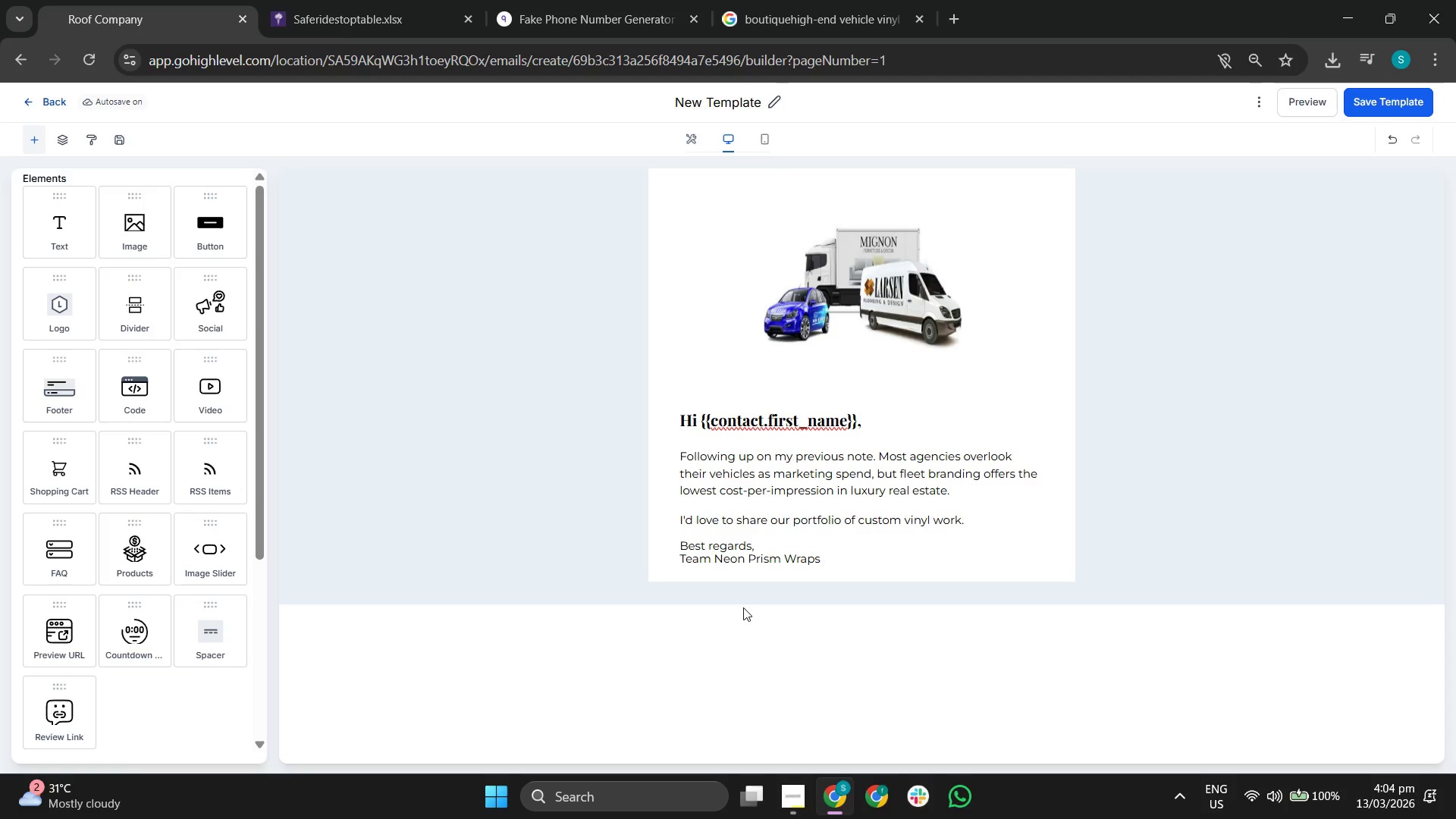 
scroll: coordinate [902, 645], scroll_direction: up, amount: 6.0
 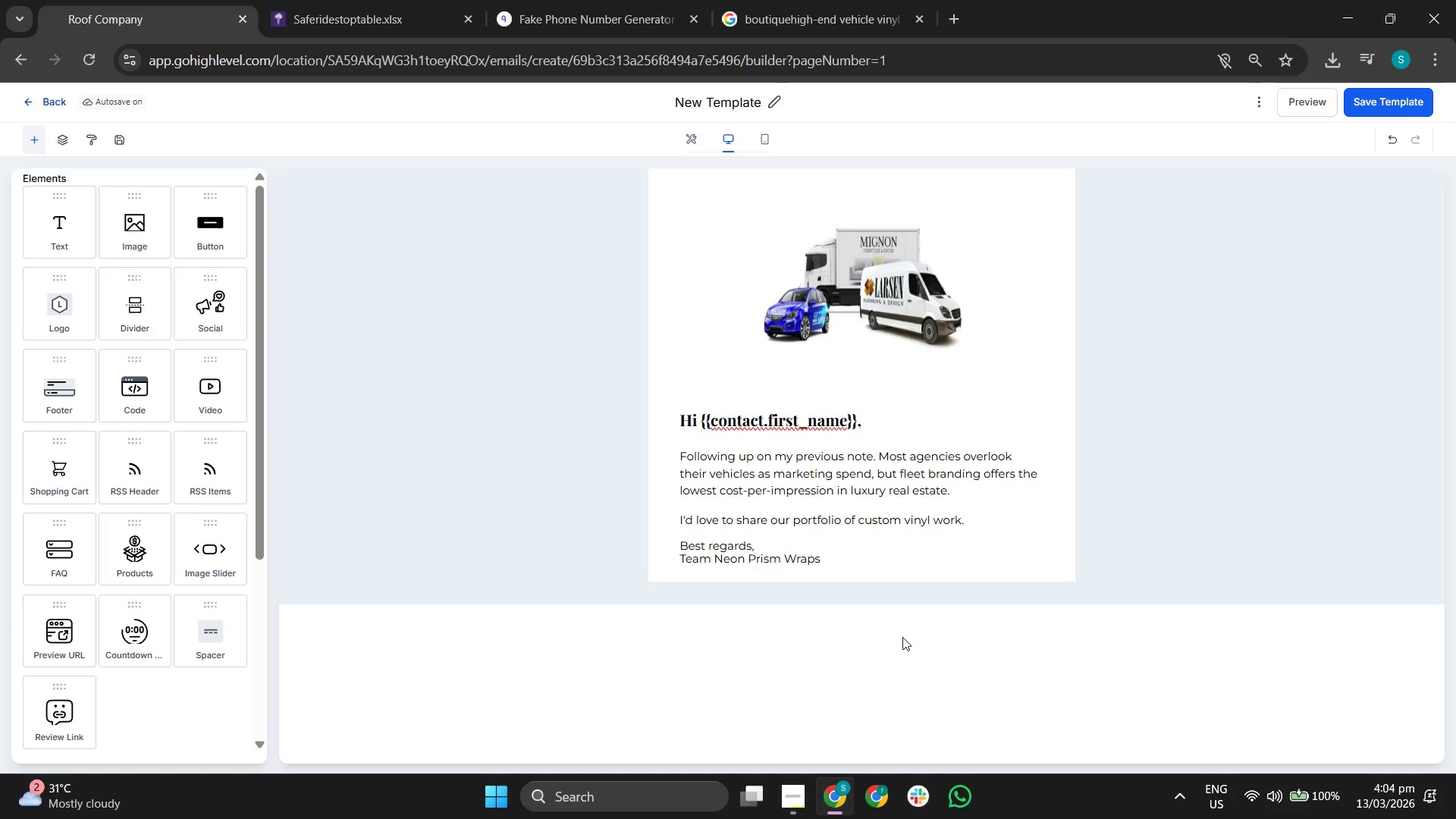 
scroll: coordinate [902, 637], scroll_direction: down, amount: 1.0
 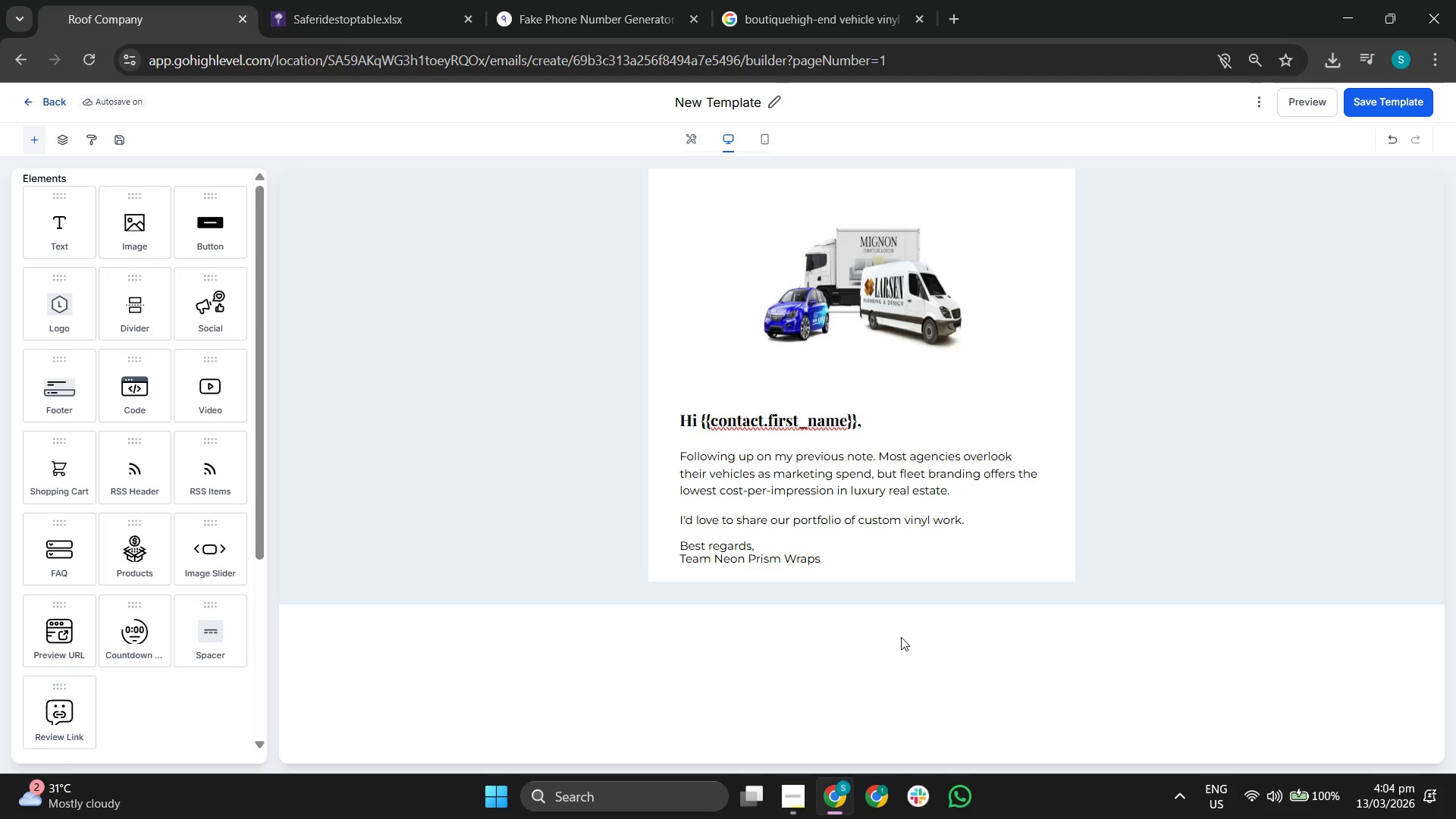 
scroll: coordinate [901, 637], scroll_direction: none, amount: 0.0
 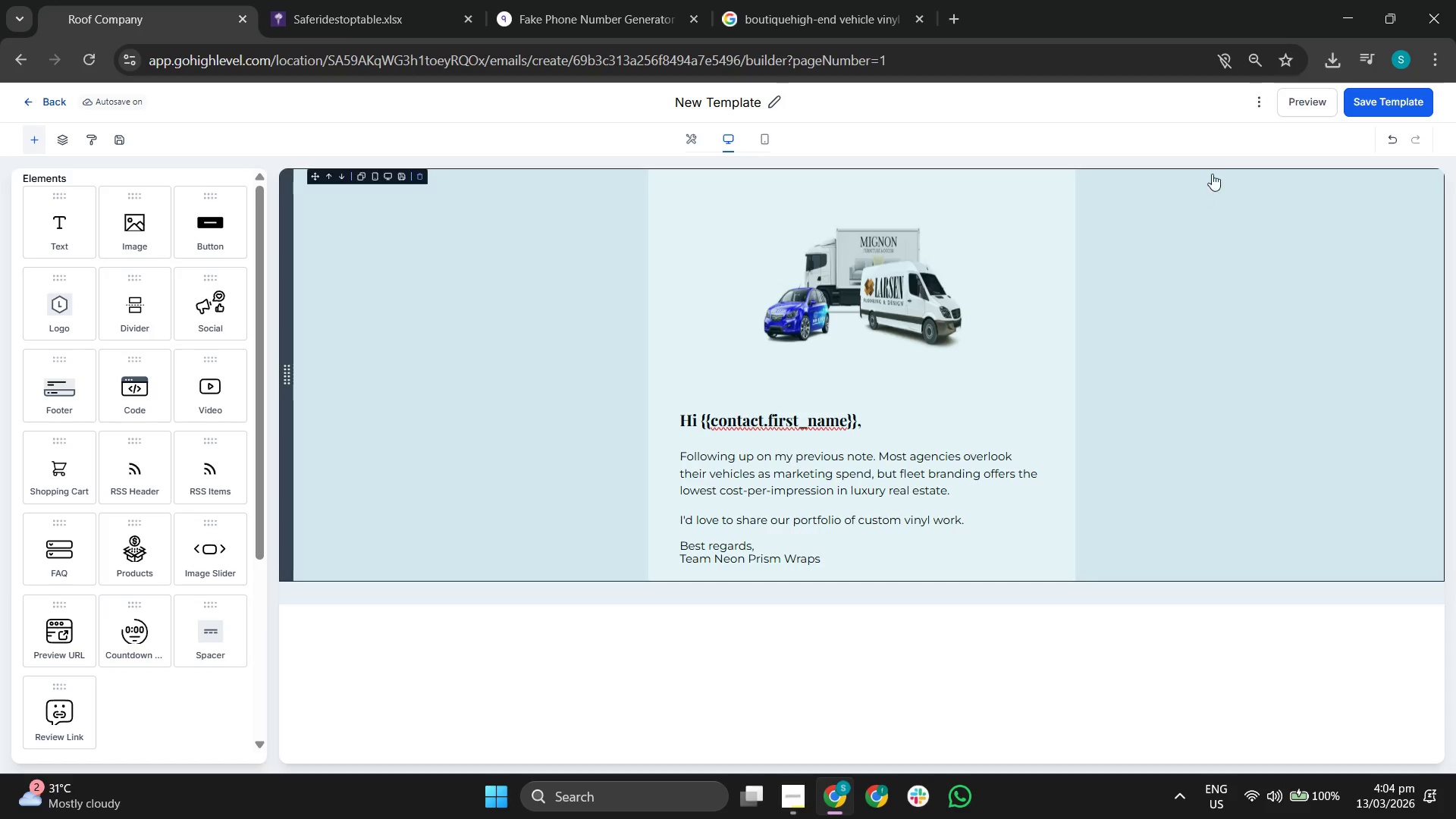 
left_click([1314, 99])
 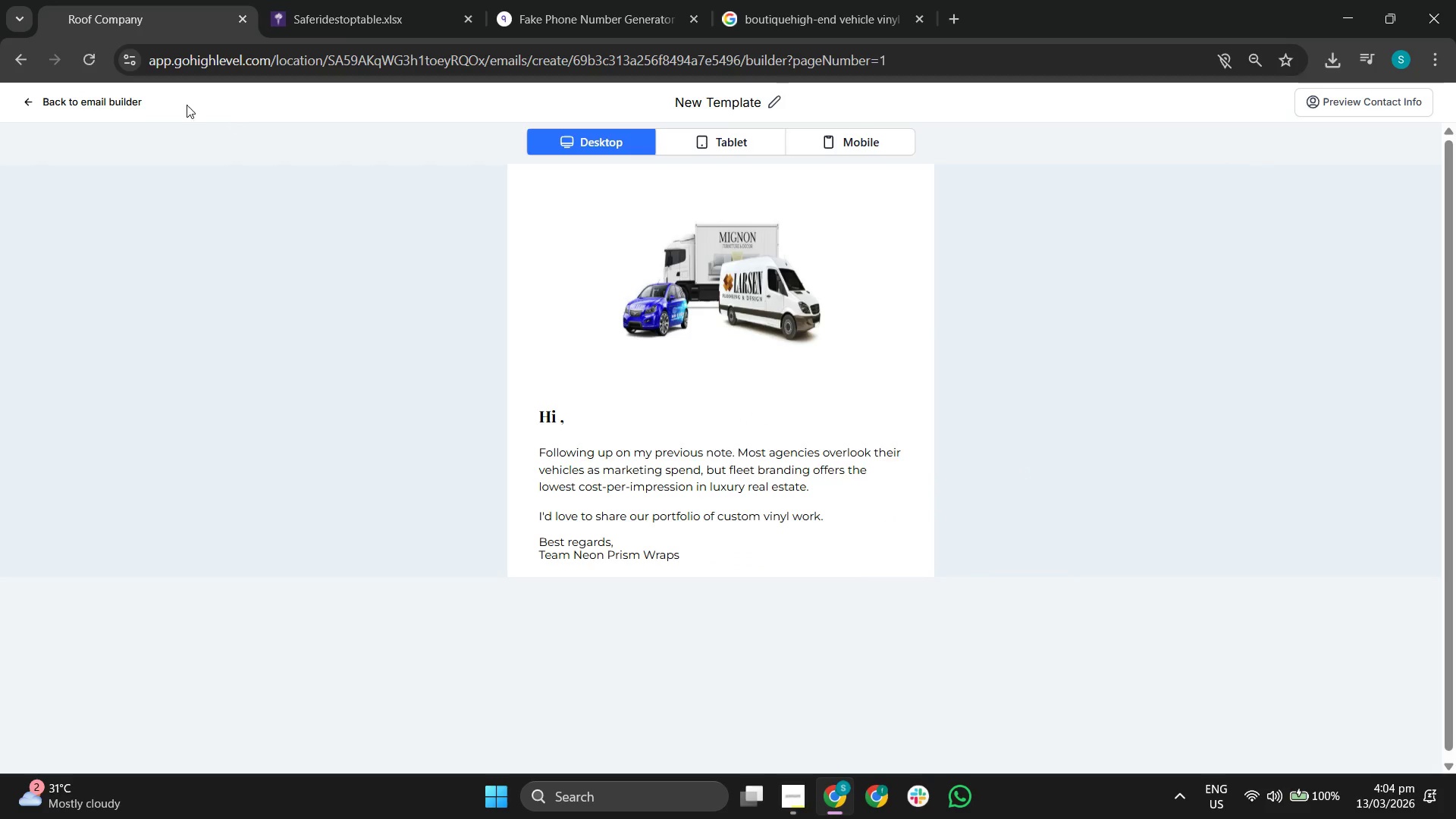 
left_click([58, 100])
 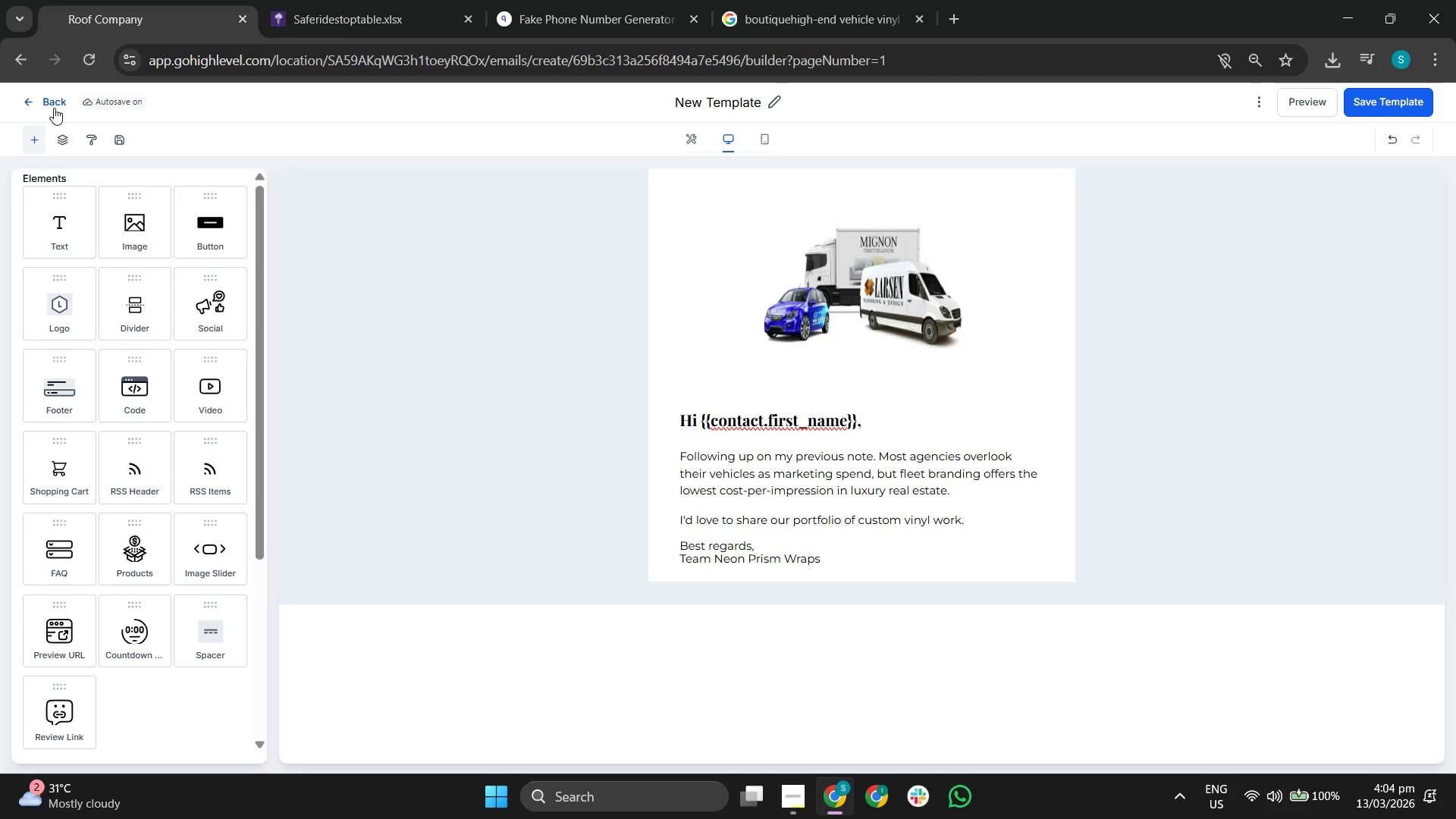 
left_click([54, 108])
 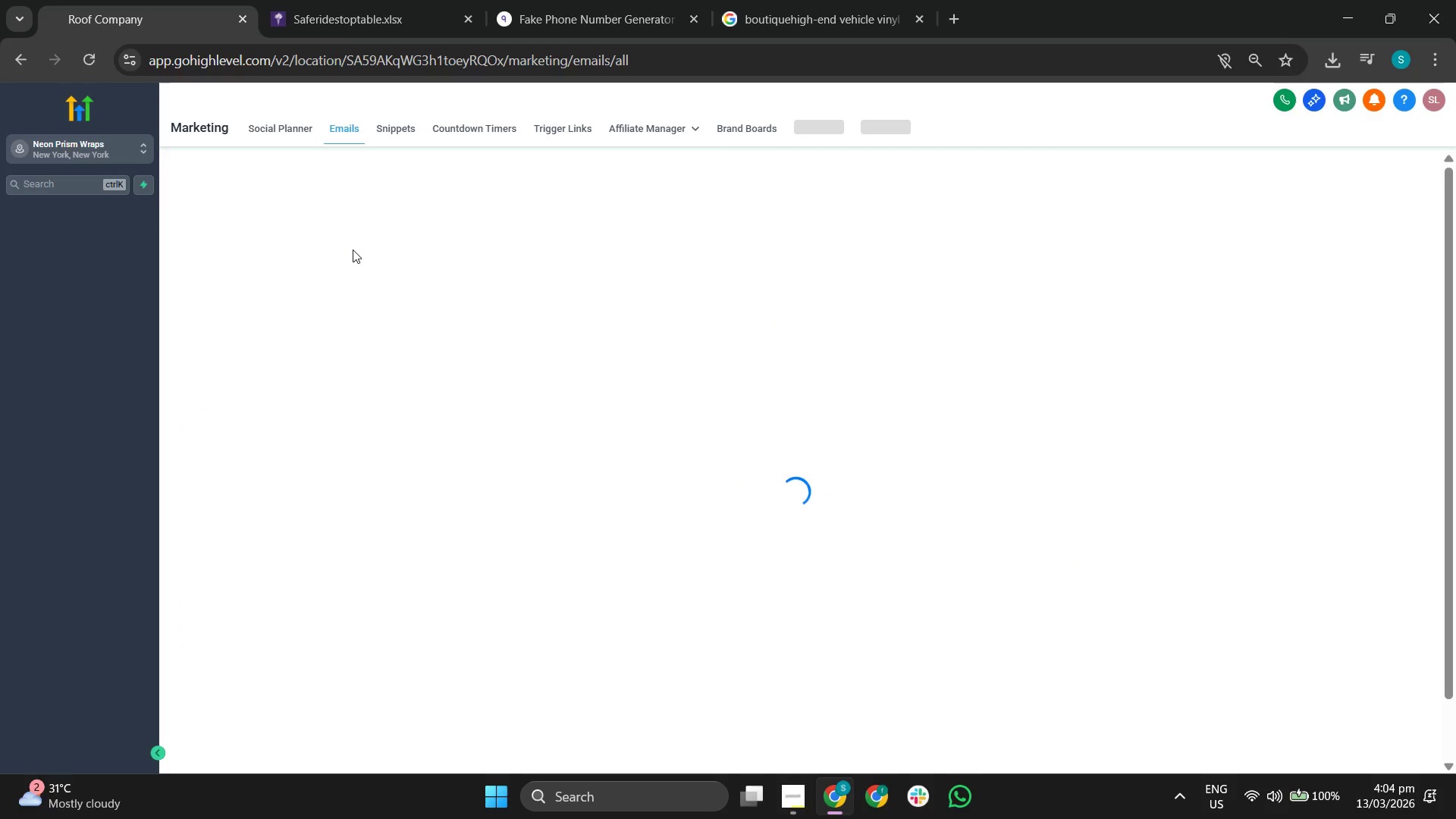 
mouse_move([419, 293])
 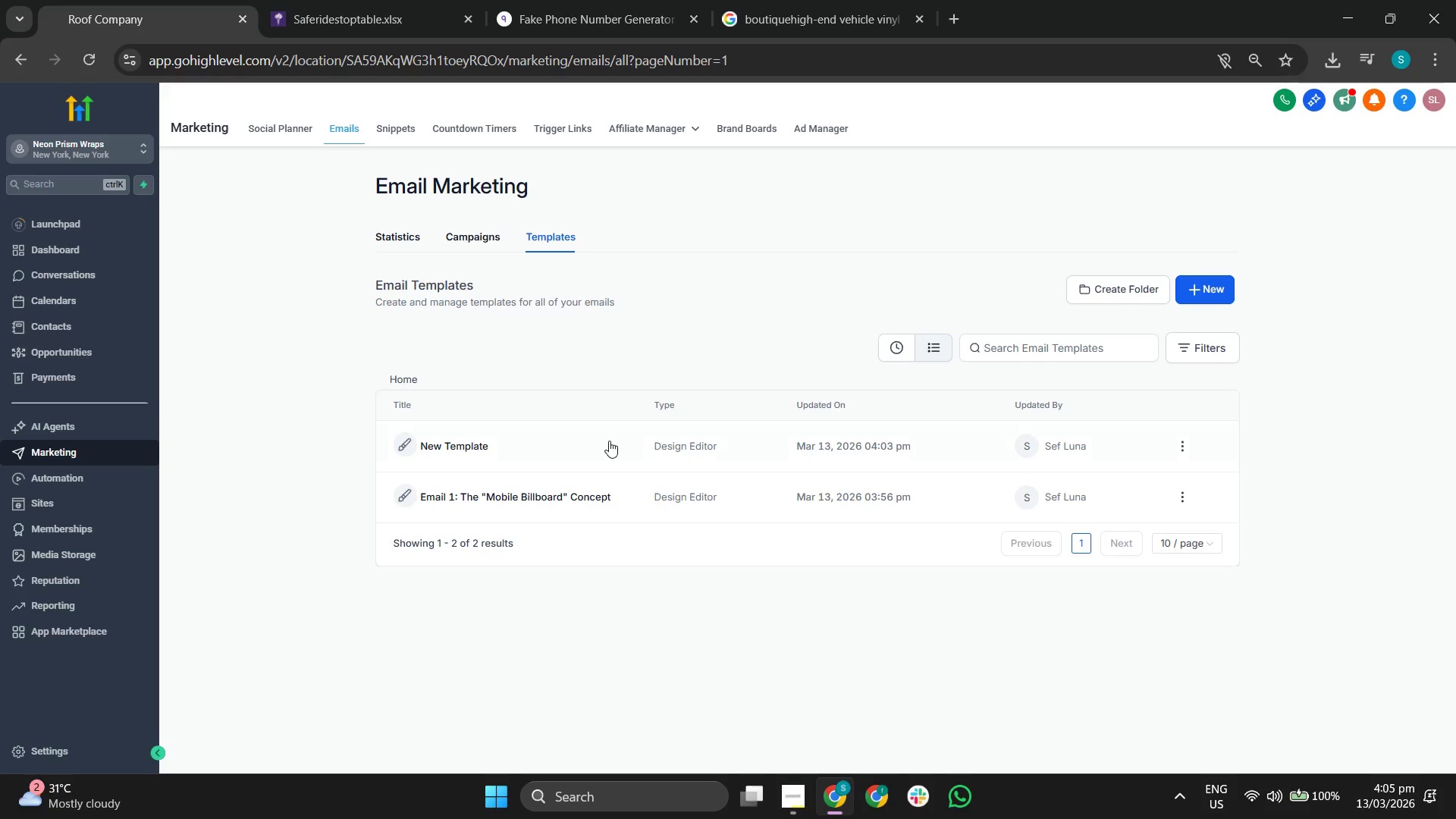 
left_click([457, 445])
 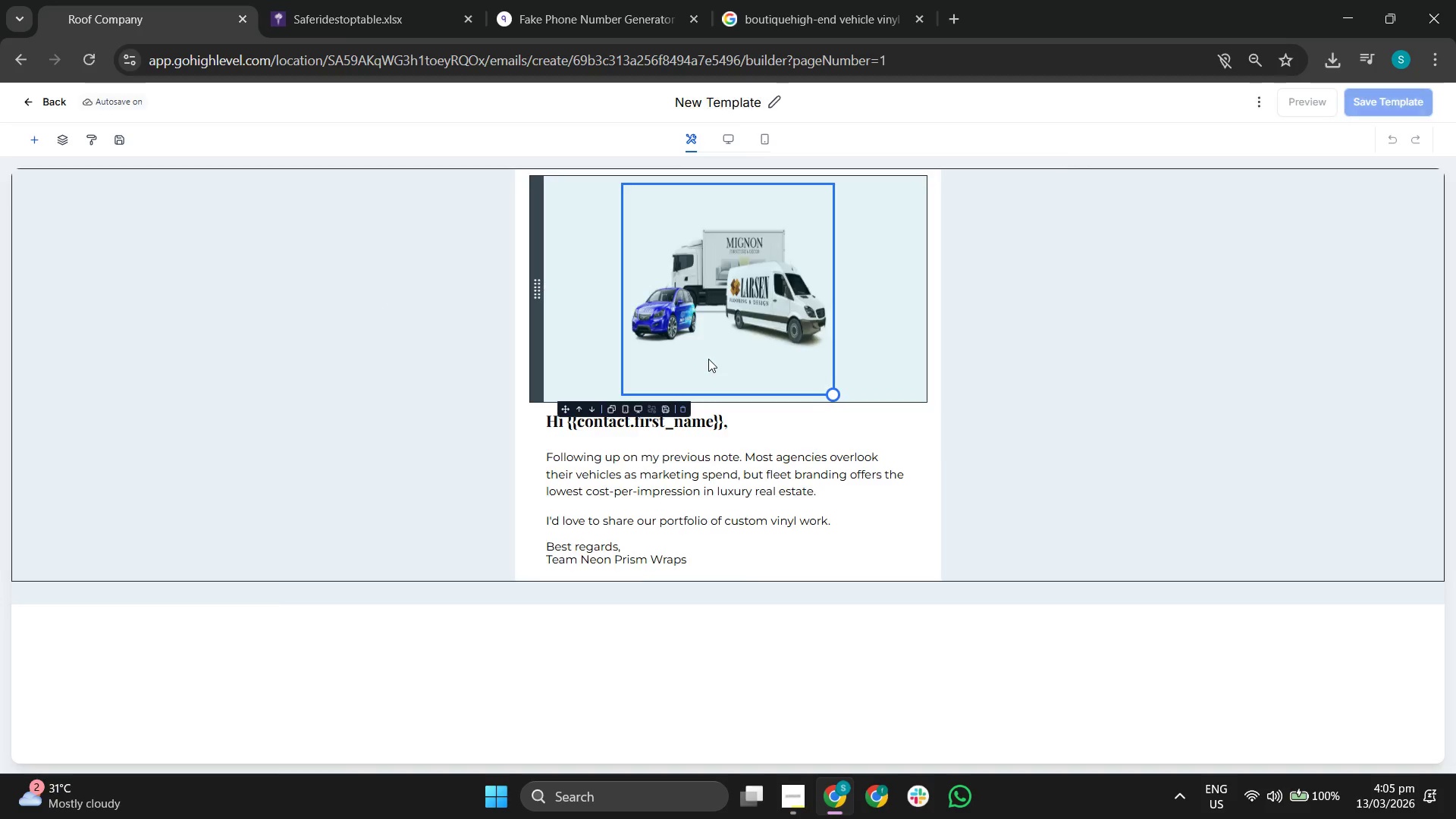 
left_click([732, 105])
 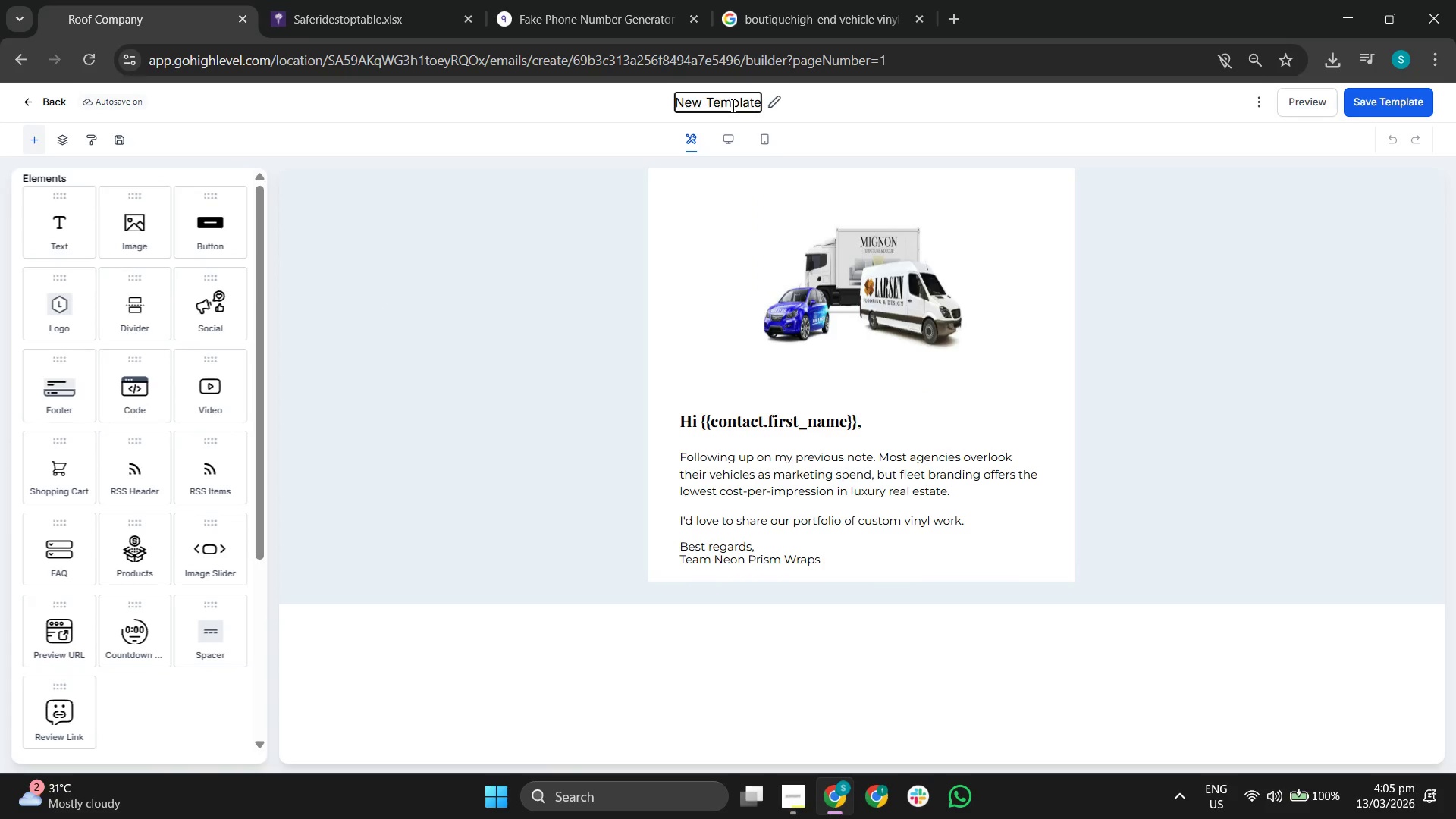 
key(ArrowRight)
 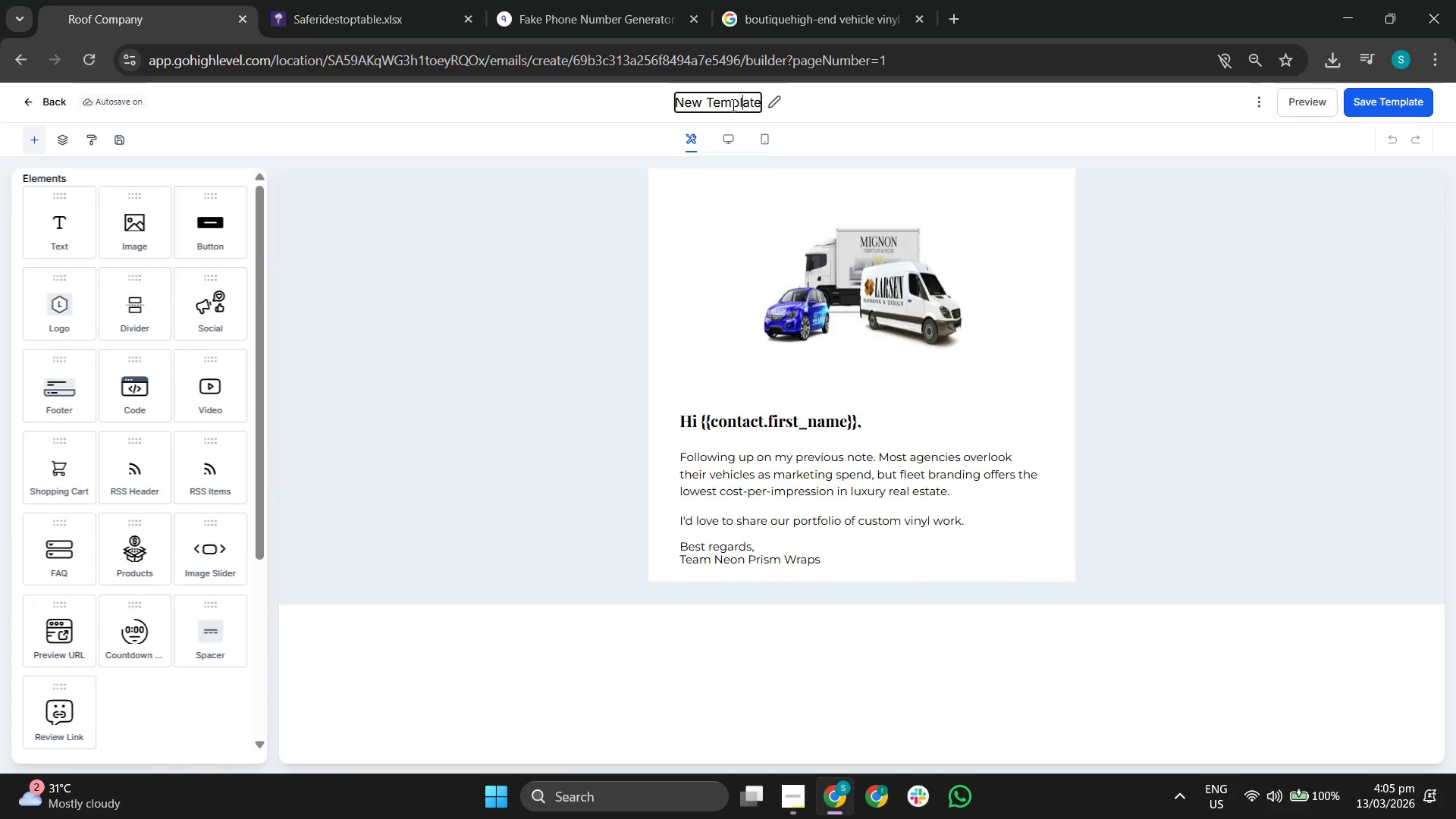 
key(ArrowRight)
 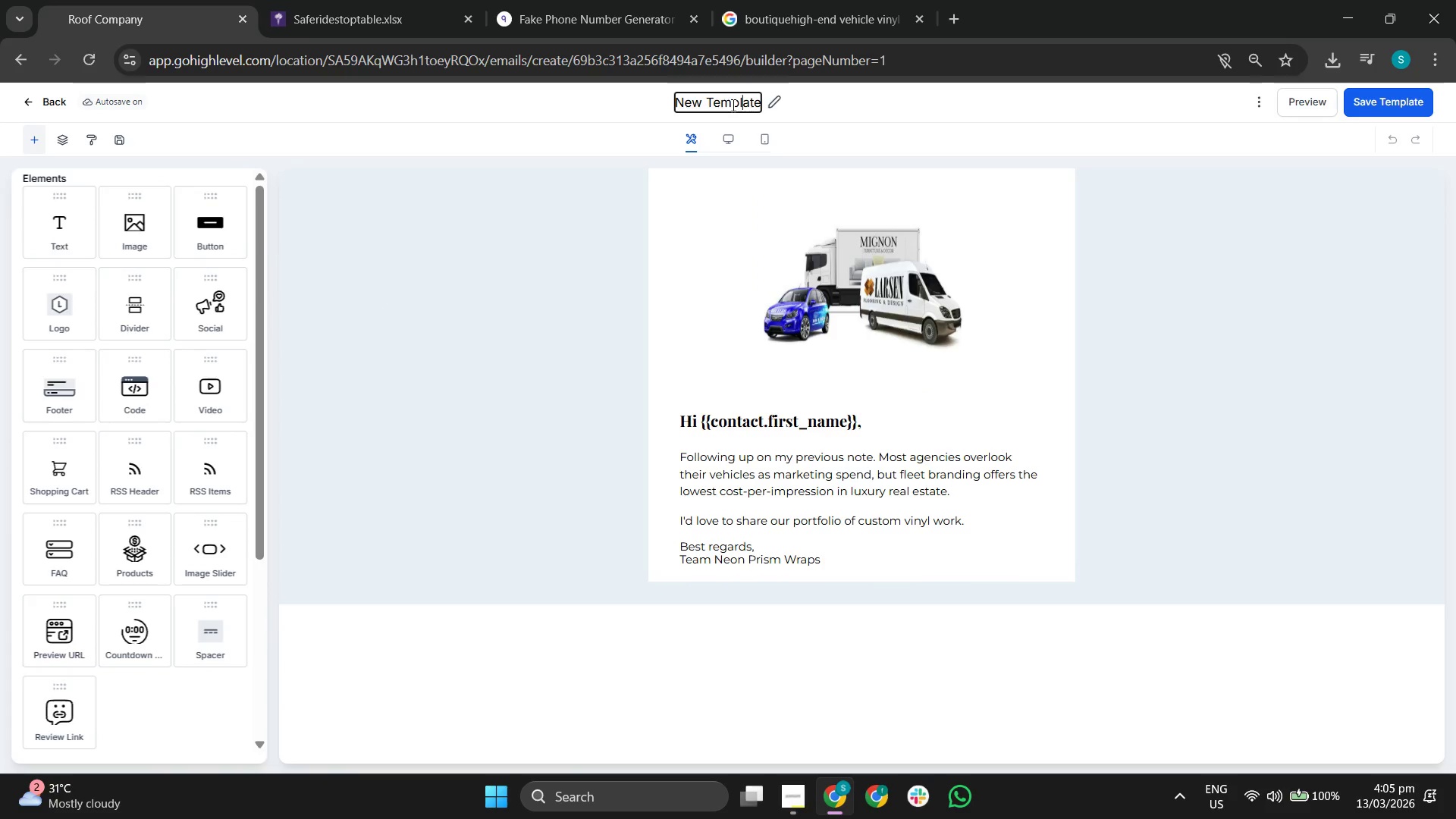 
key(ArrowRight)
 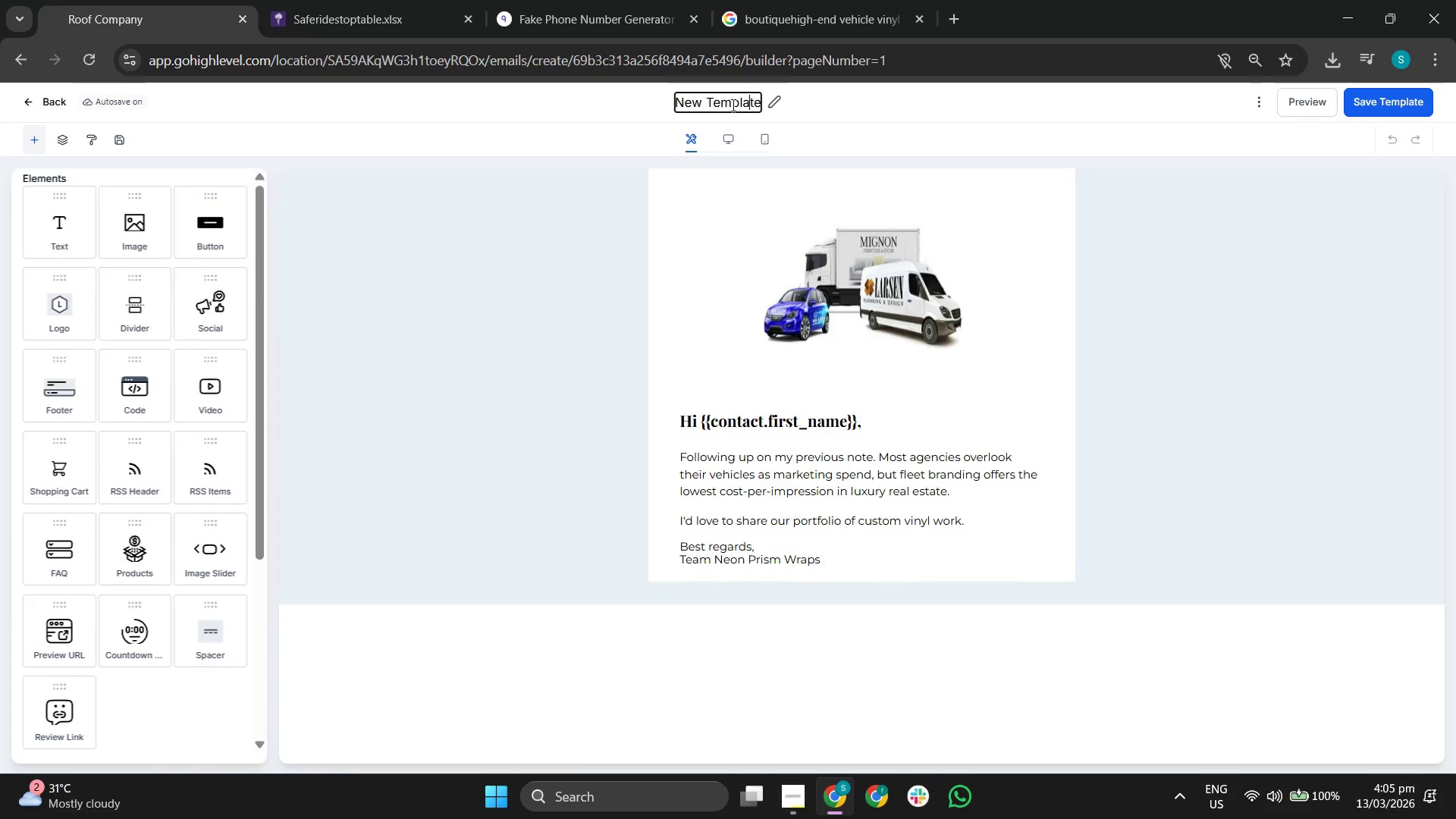 
key(ArrowRight)
 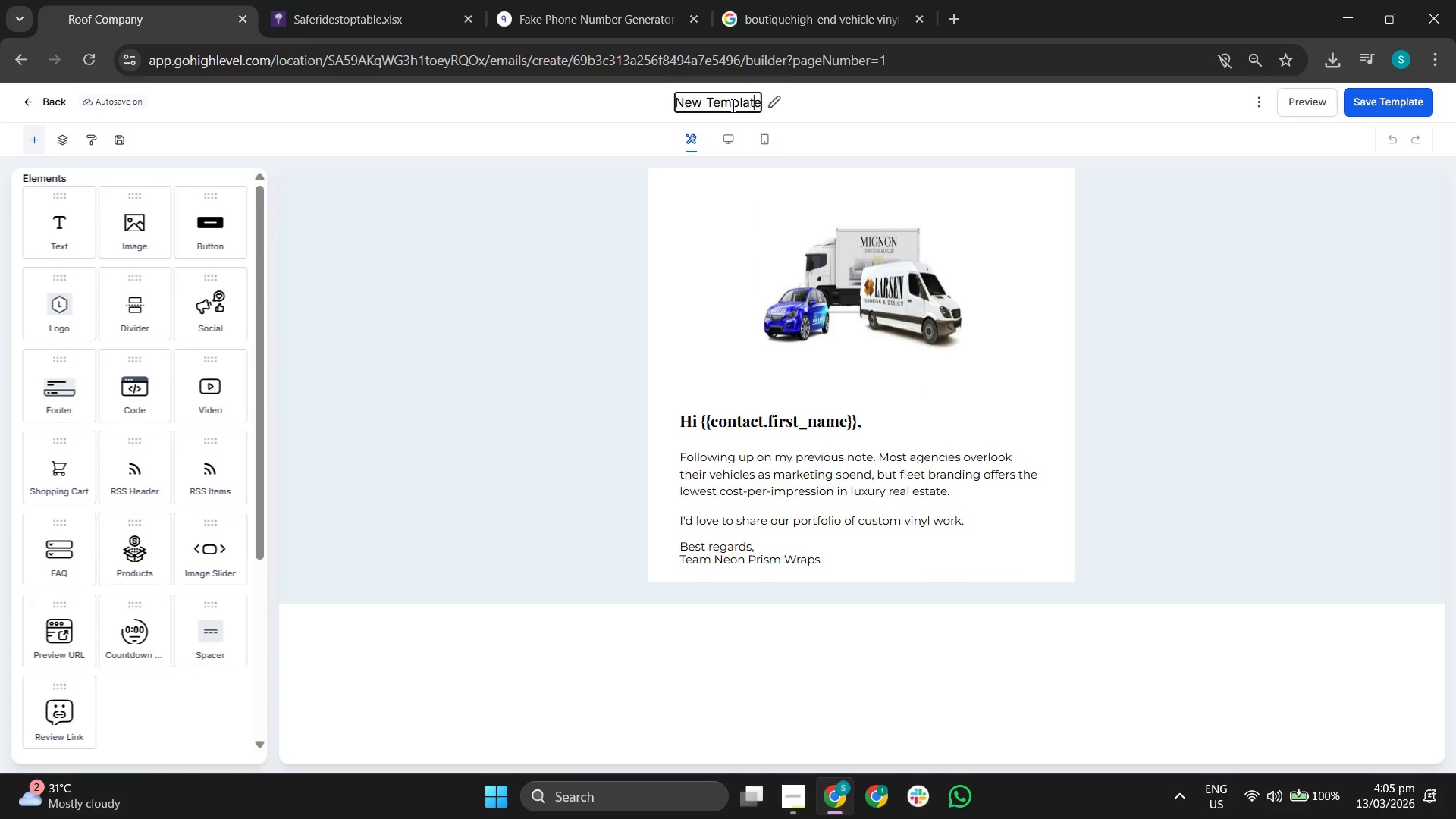 
key(ArrowRight)
 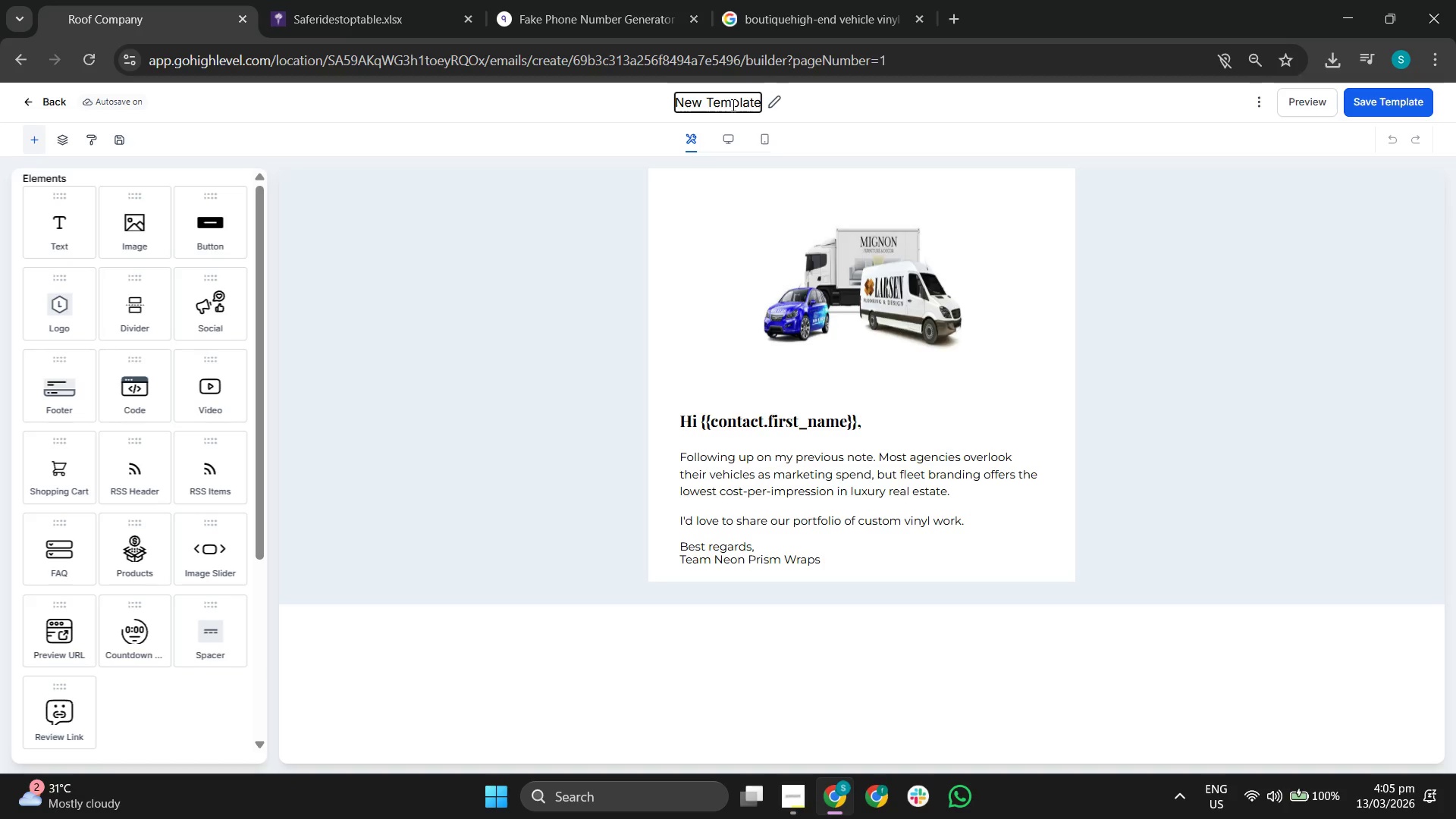 
key(Backspace)
key(Backspace)
key(Backspace)
key(Backspace)
key(Backspace)
key(Backspace)
key(Backspace)
key(Backspace)
key(Backspace)
key(Backspace)
key(Backspace)
key(Backspace)
type(Email 2: TY)
key(Backspace)
type(he ROI Shift (Wait )
 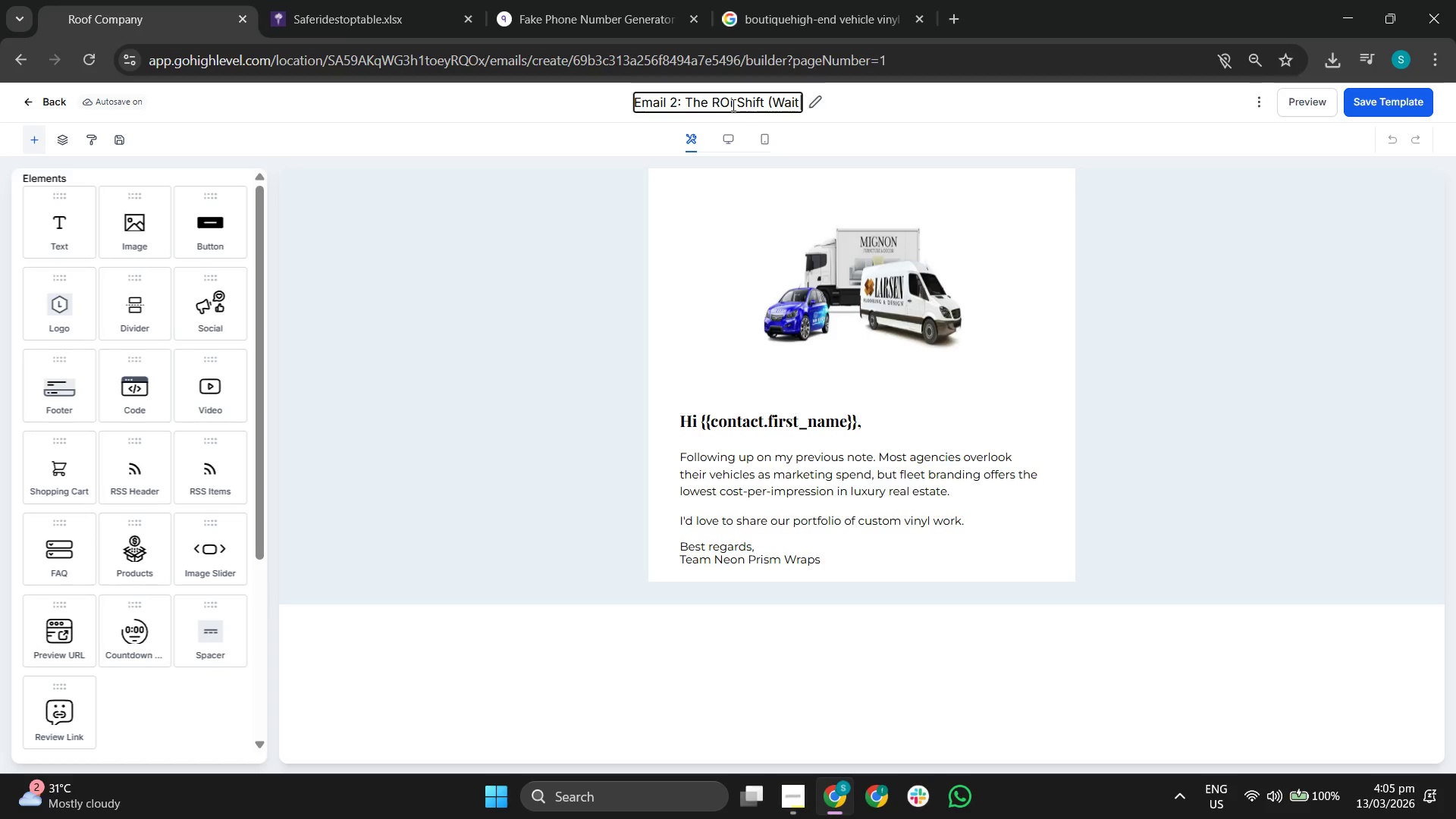 
wait(7.25)
 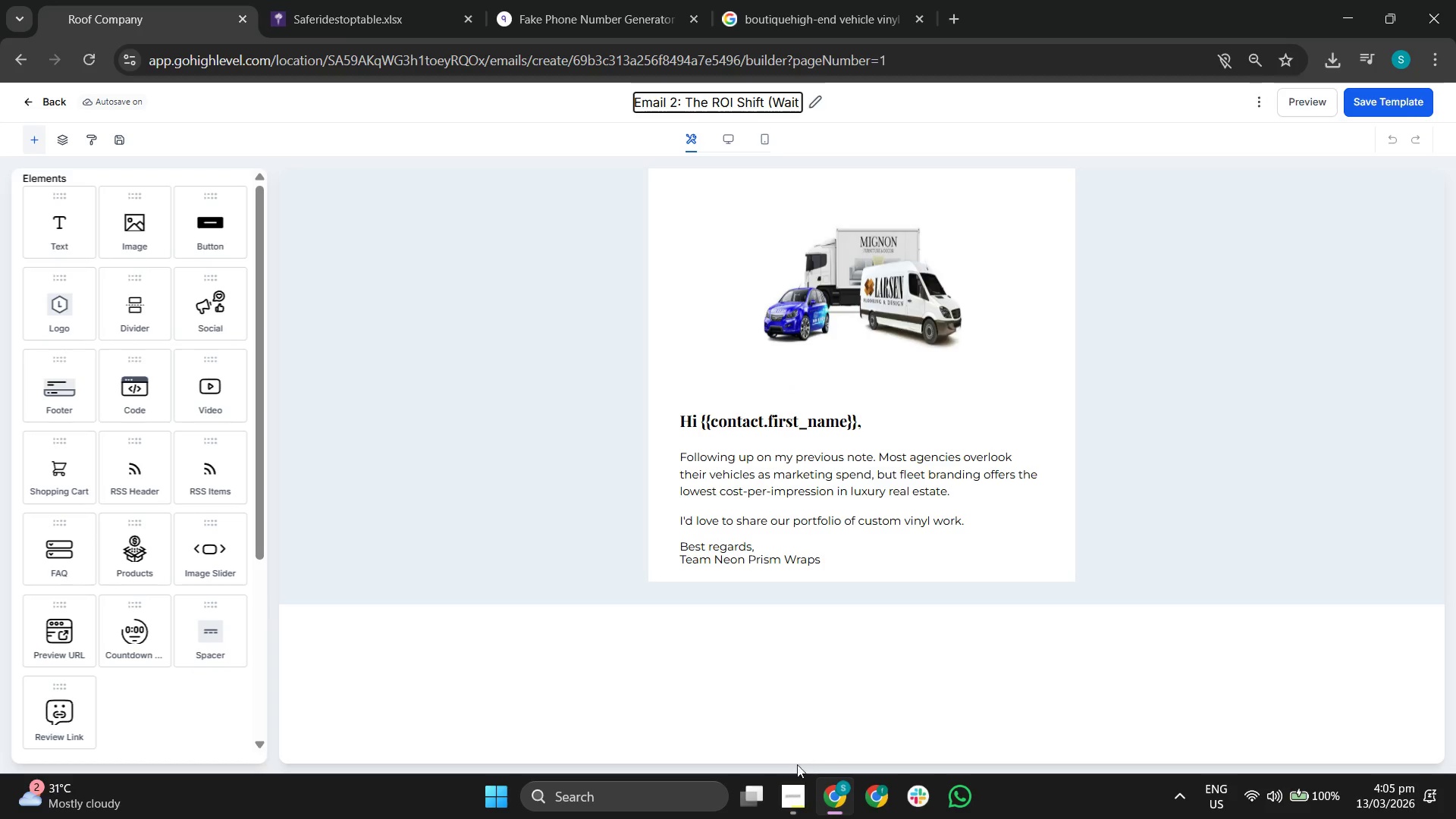 
key(Backspace)
 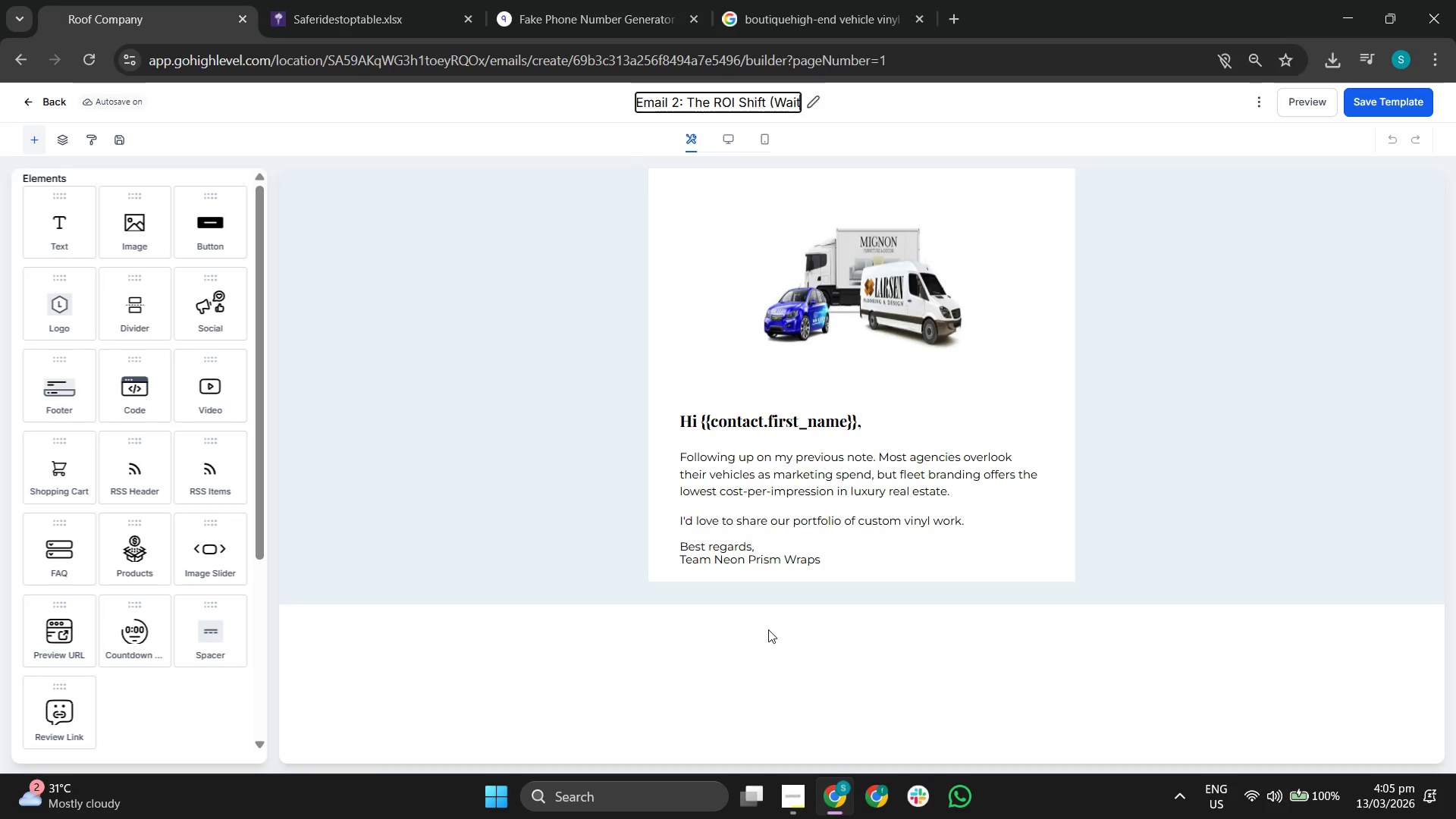 
key(Backspace)
 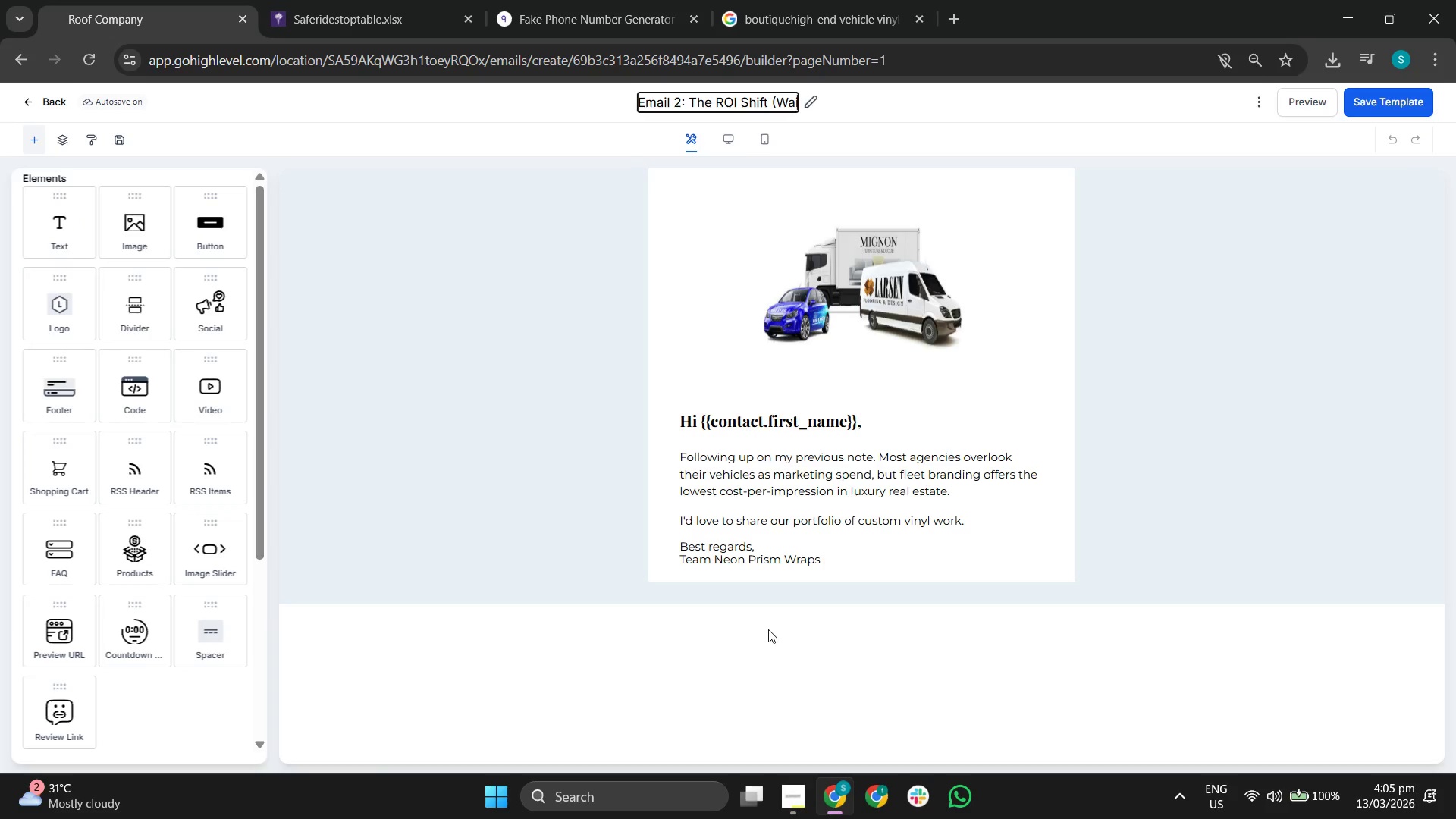 
key(Backspace)
 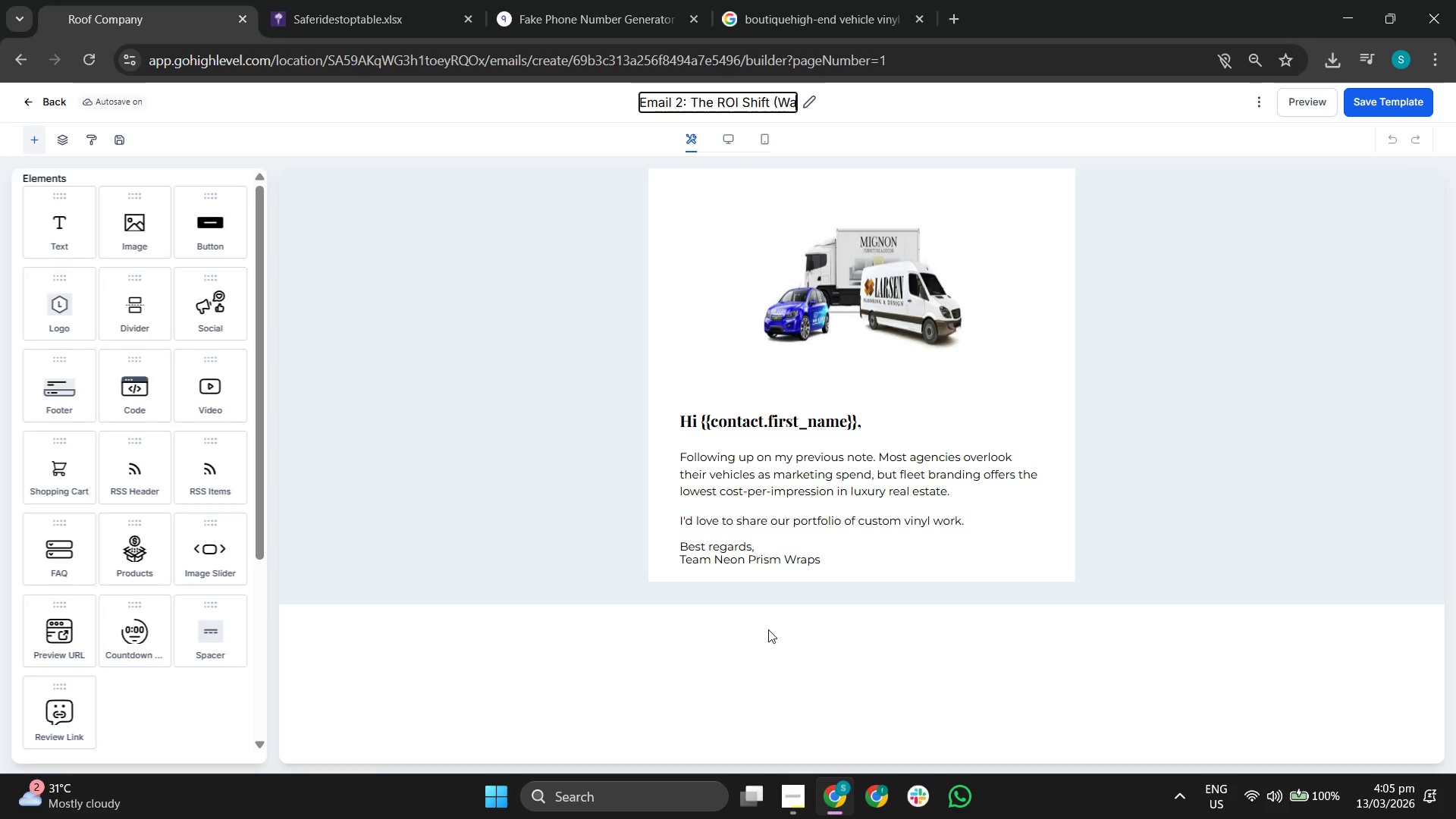 
key(Backspace)
 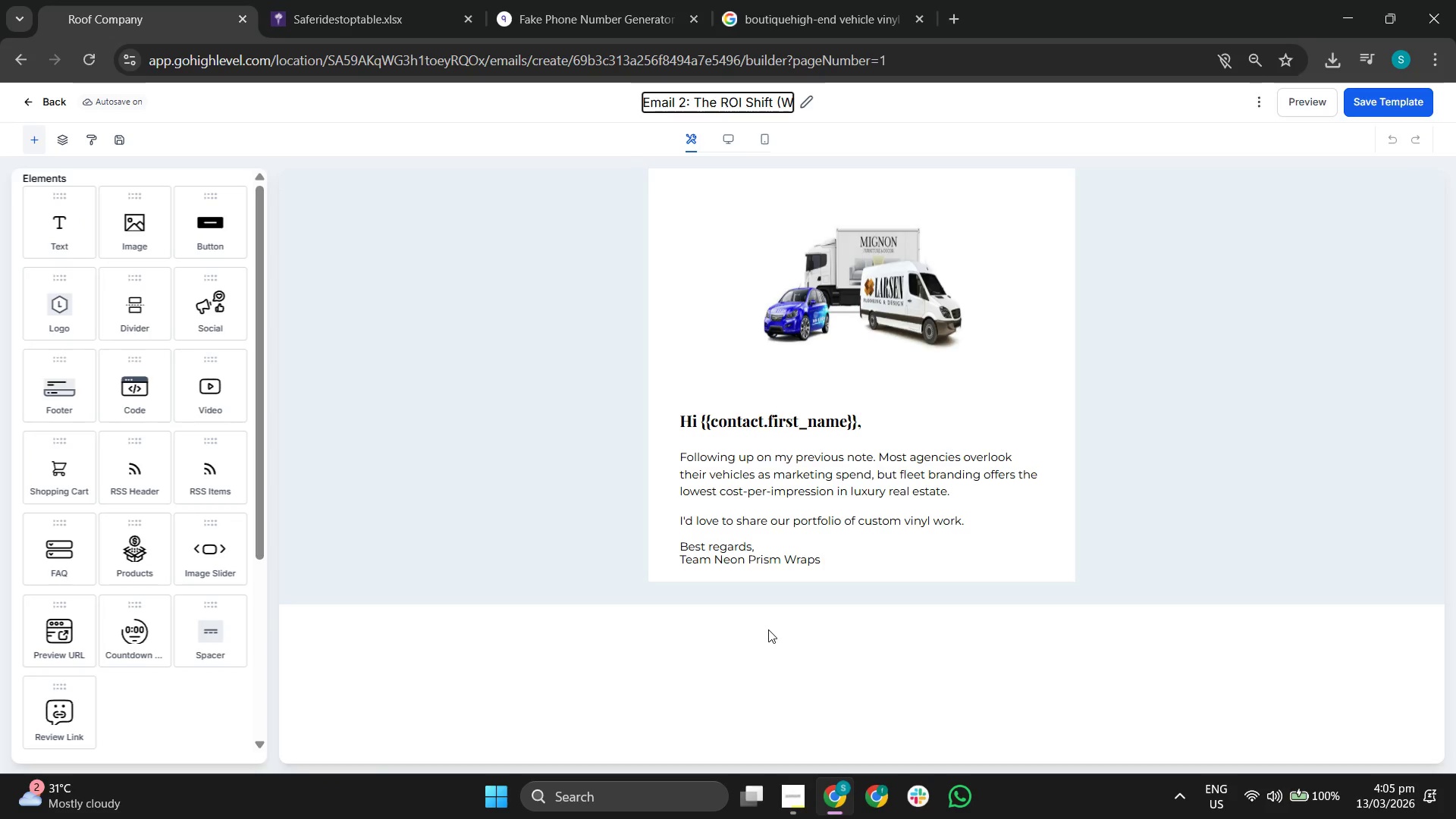 
key(Backspace)
 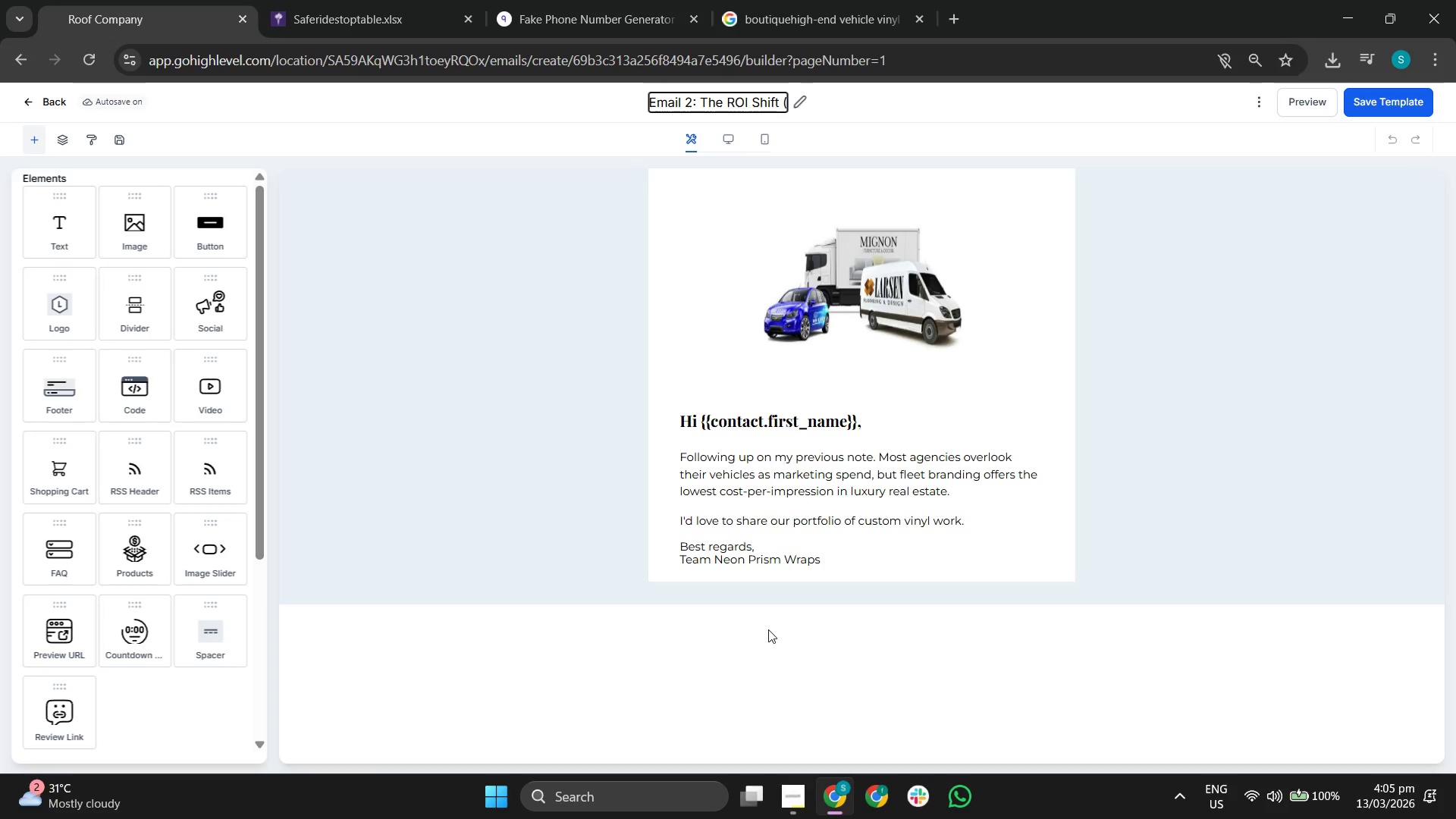 
key(Backspace)
 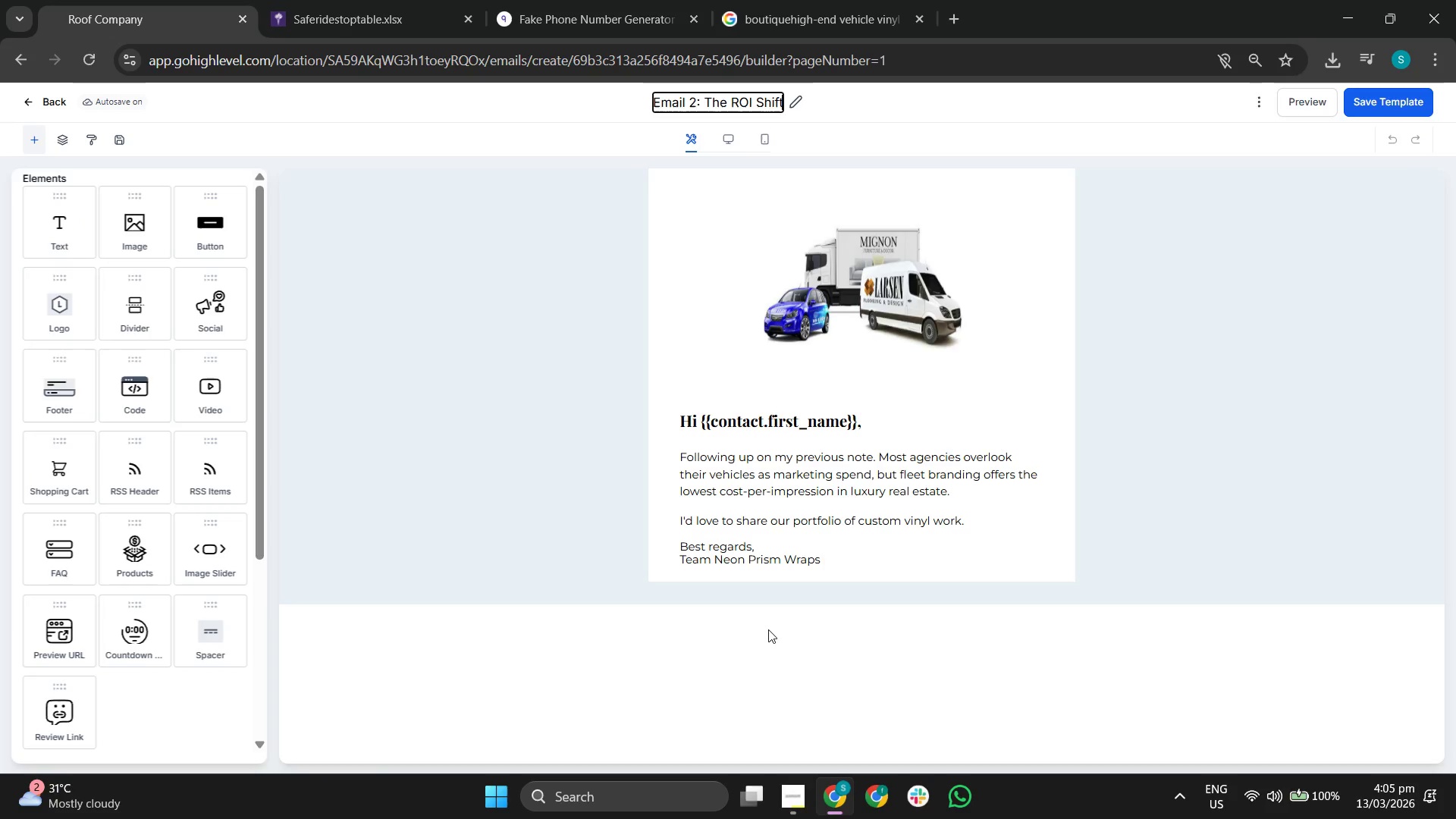 
key(Backspace)
 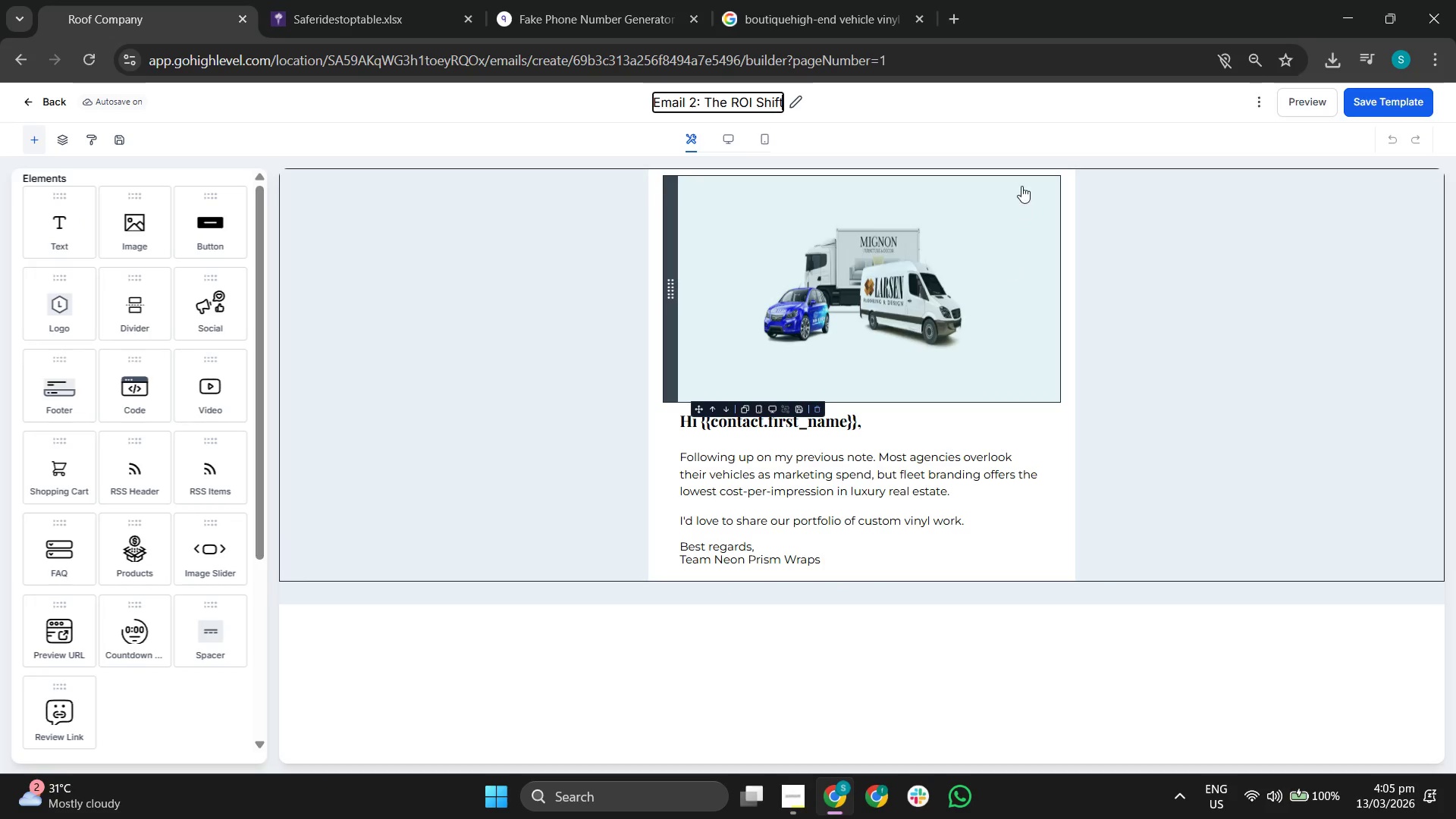 
left_click([1034, 119])
 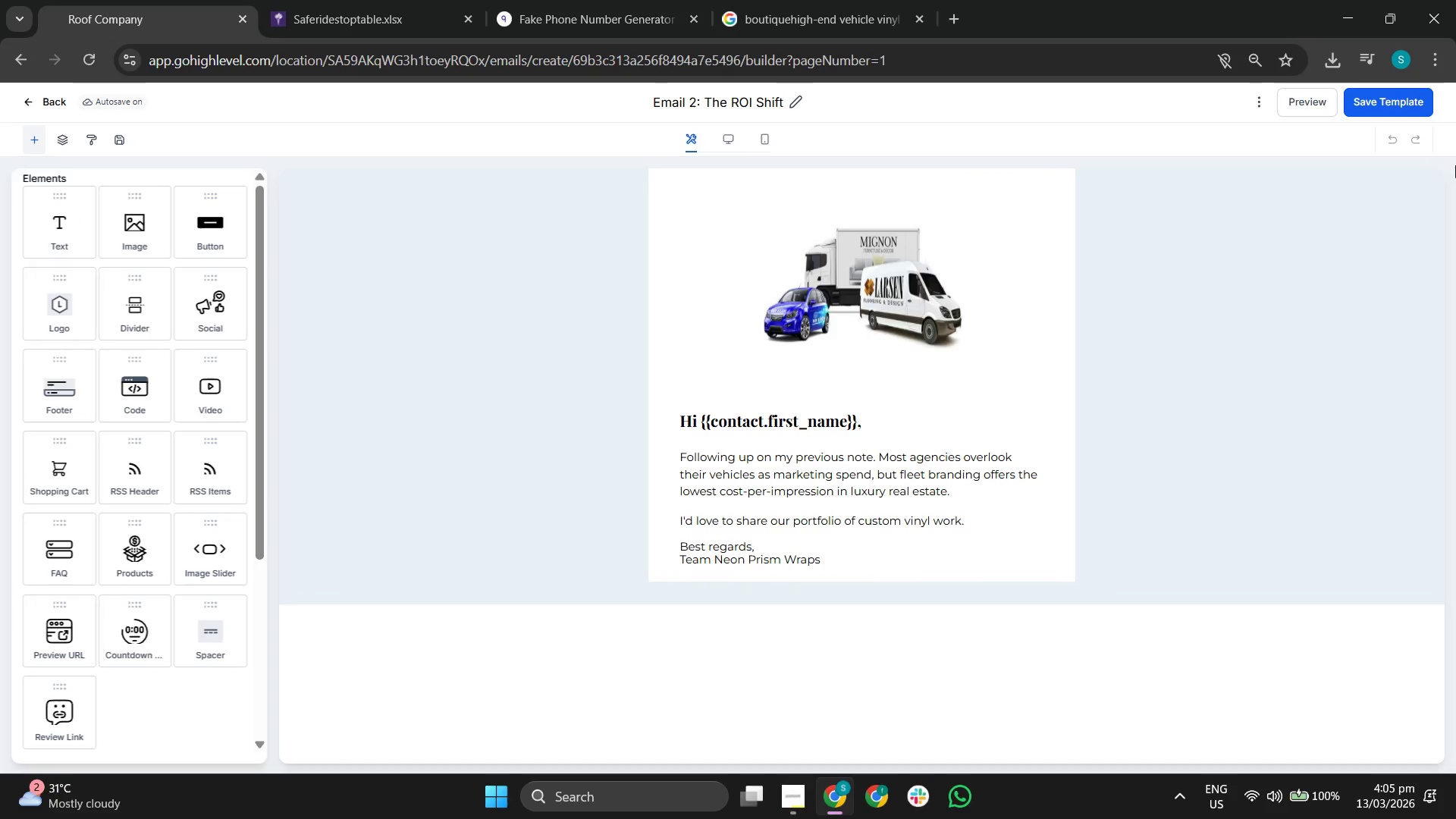 
left_click([1406, 106])
 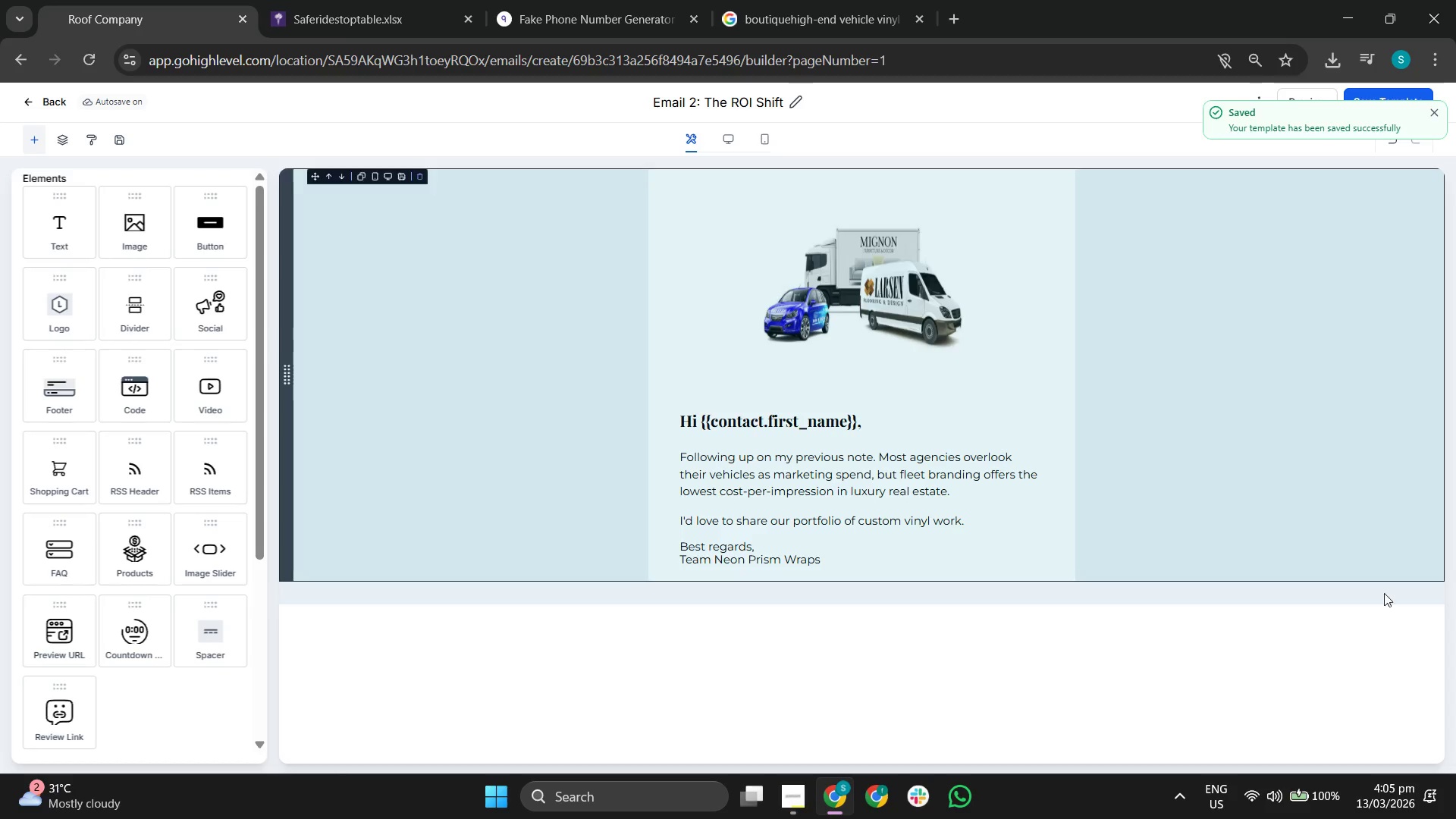 
wait(6.59)
 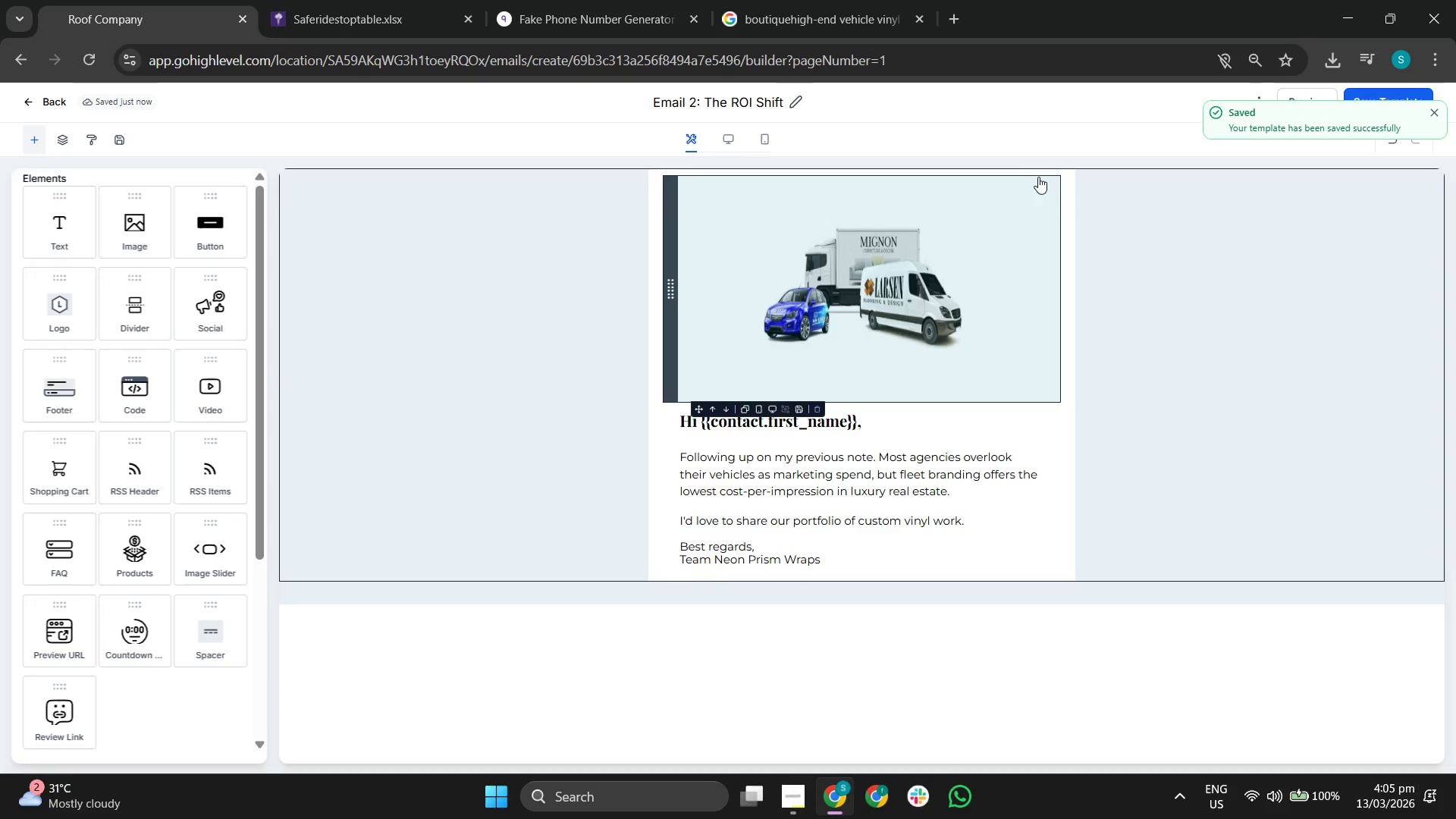 
left_click([1297, 98])
 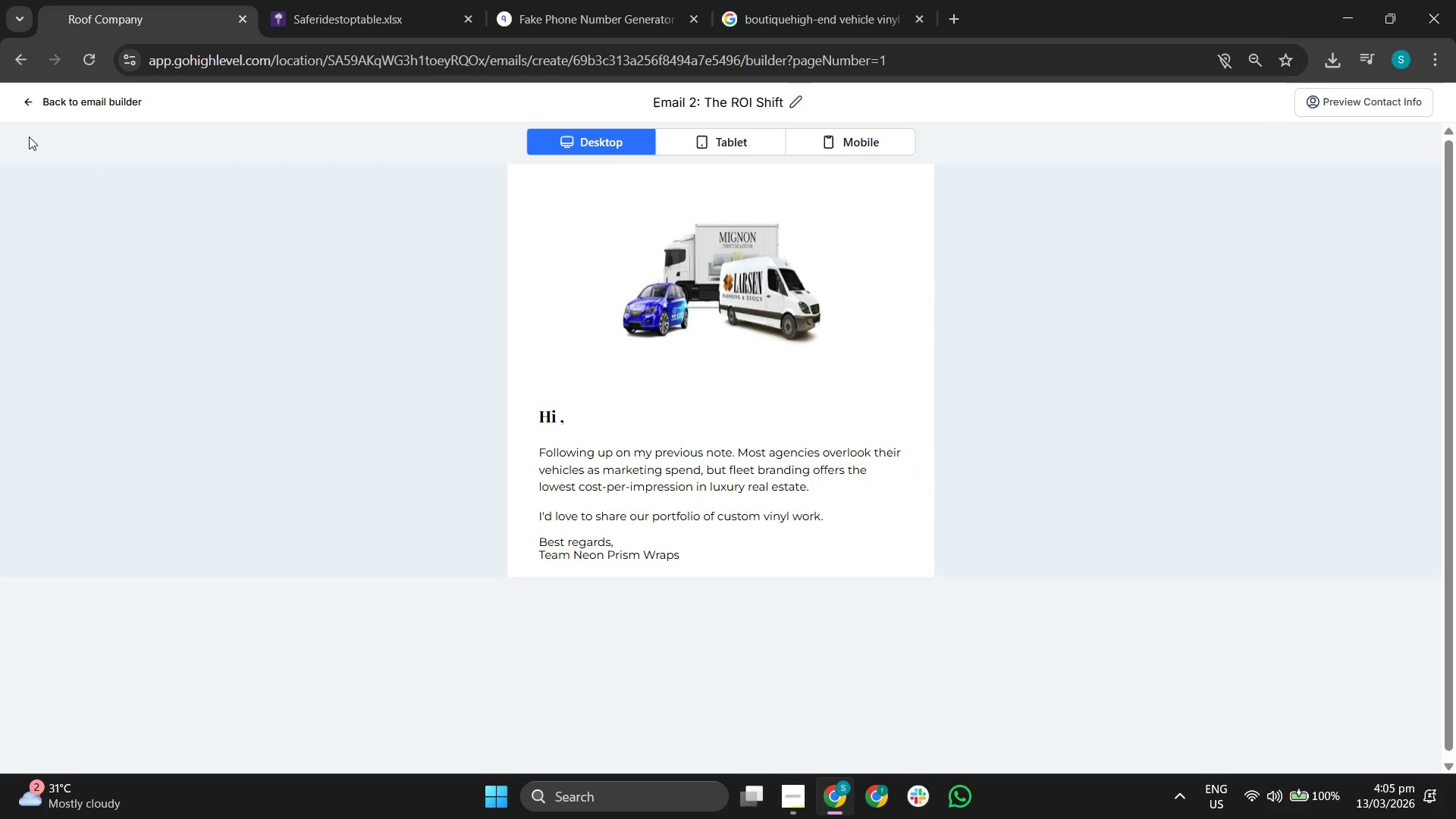 
left_click([40, 111])
 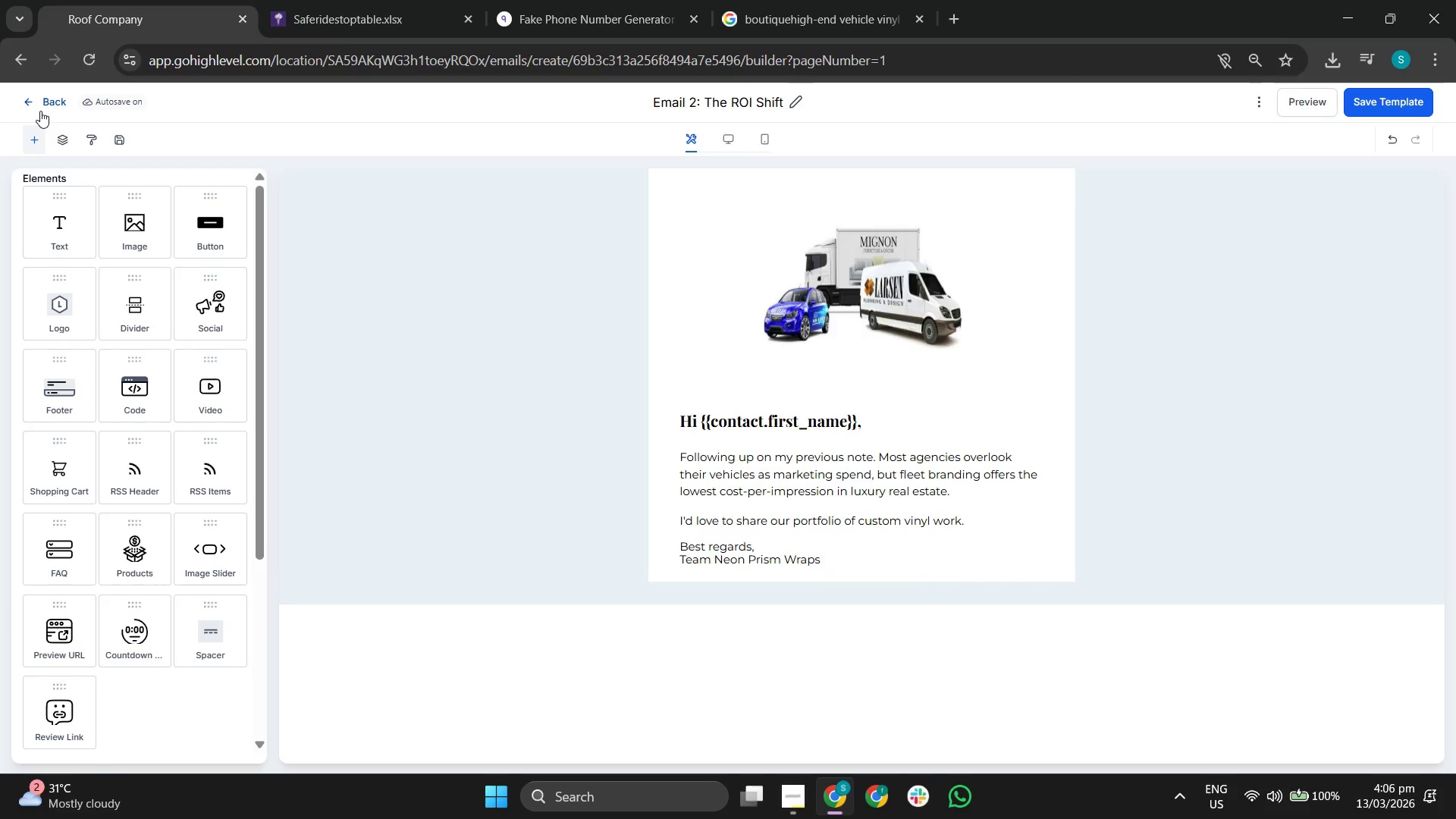 
left_click([40, 111])
 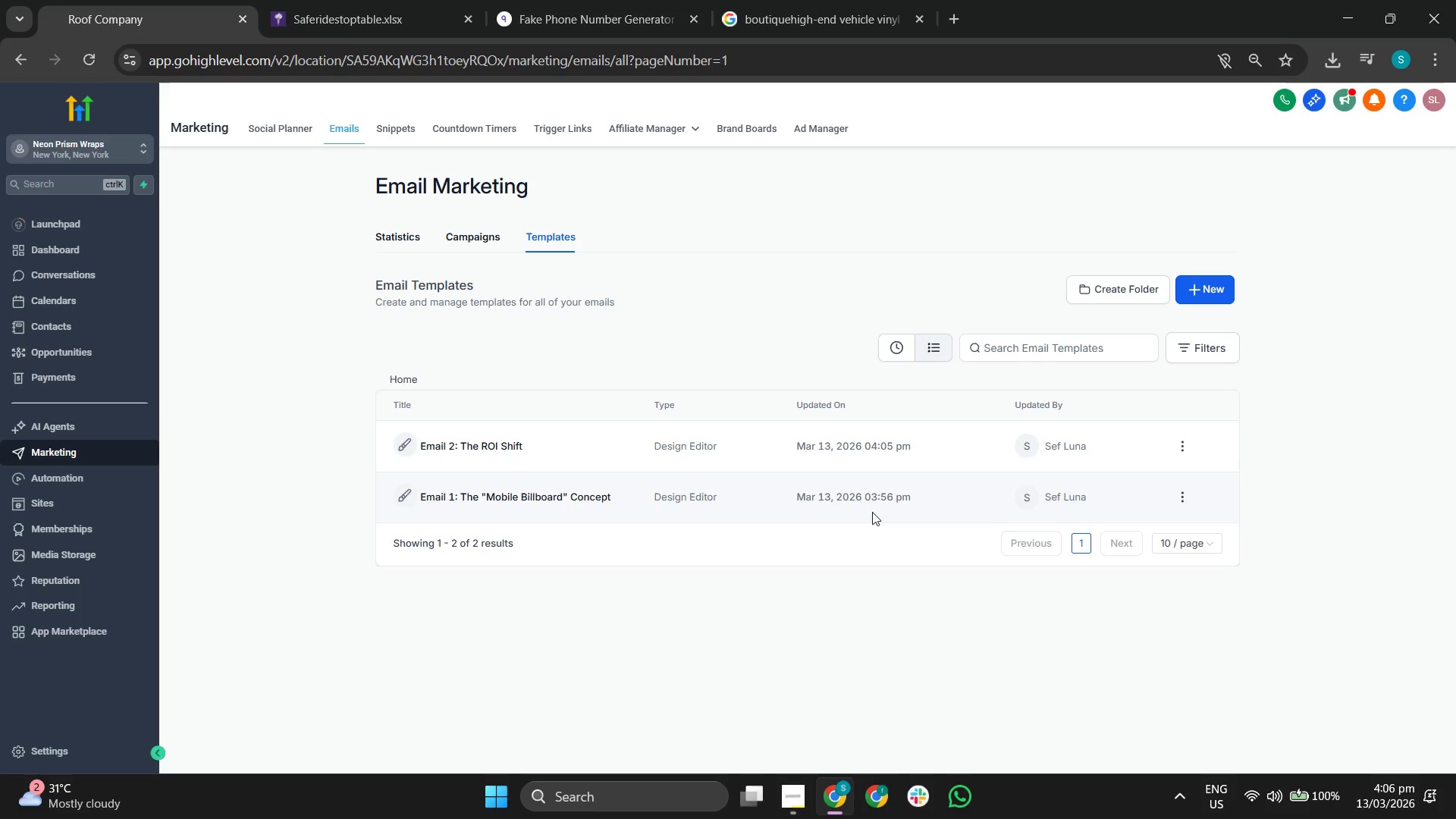 
wait(5.05)
 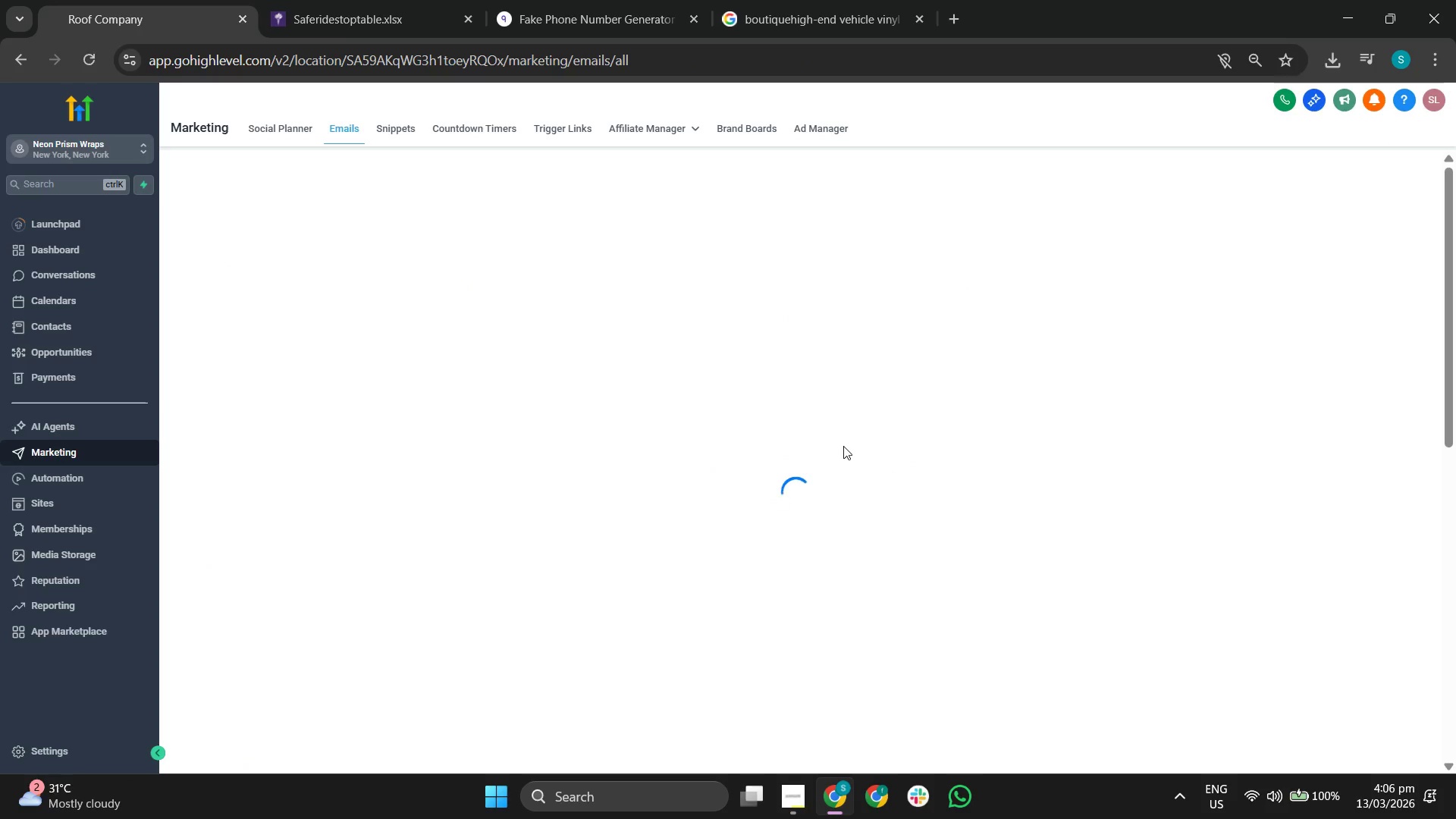 
left_click([1218, 290])
 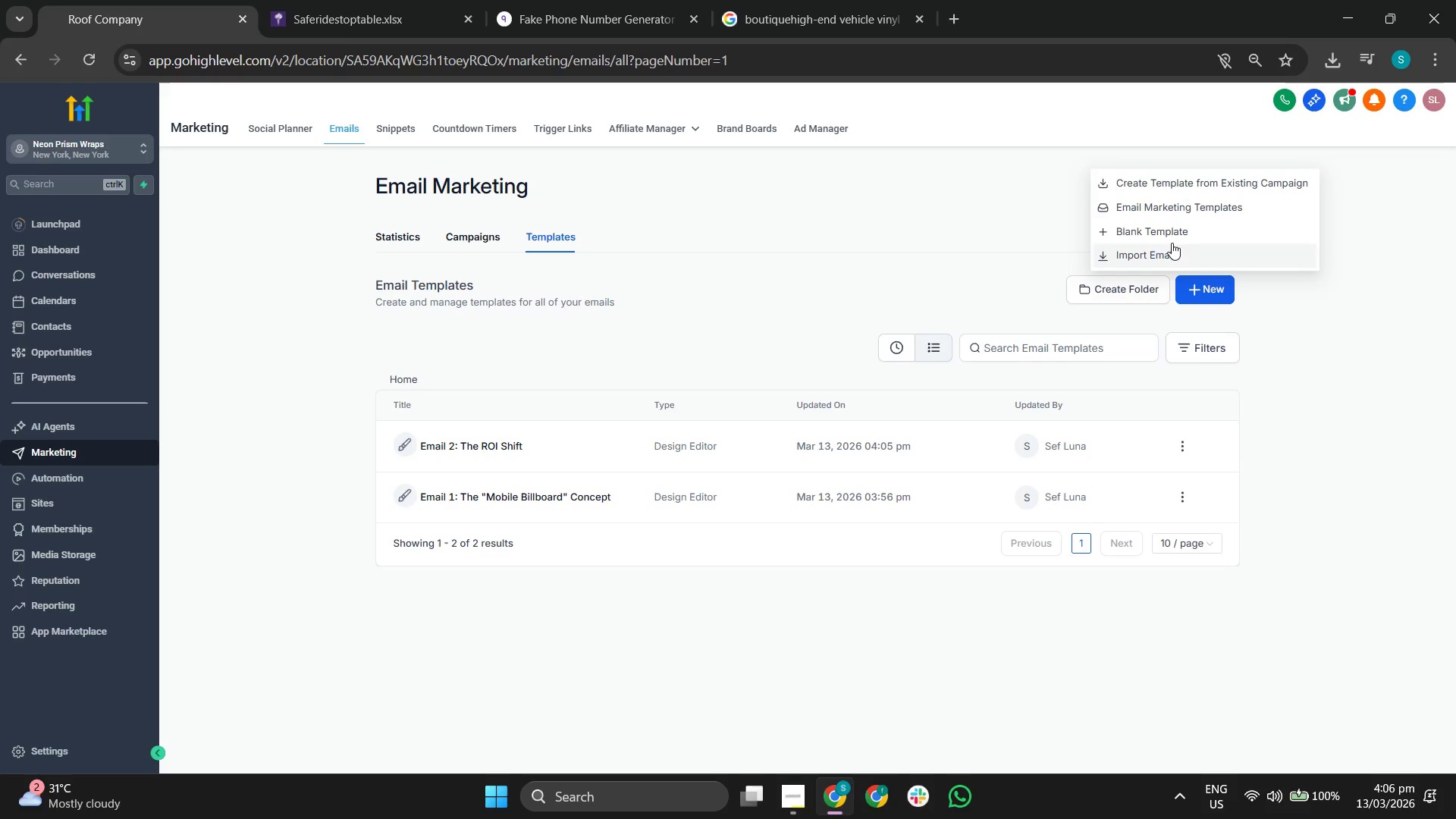 
left_click([1171, 235])
 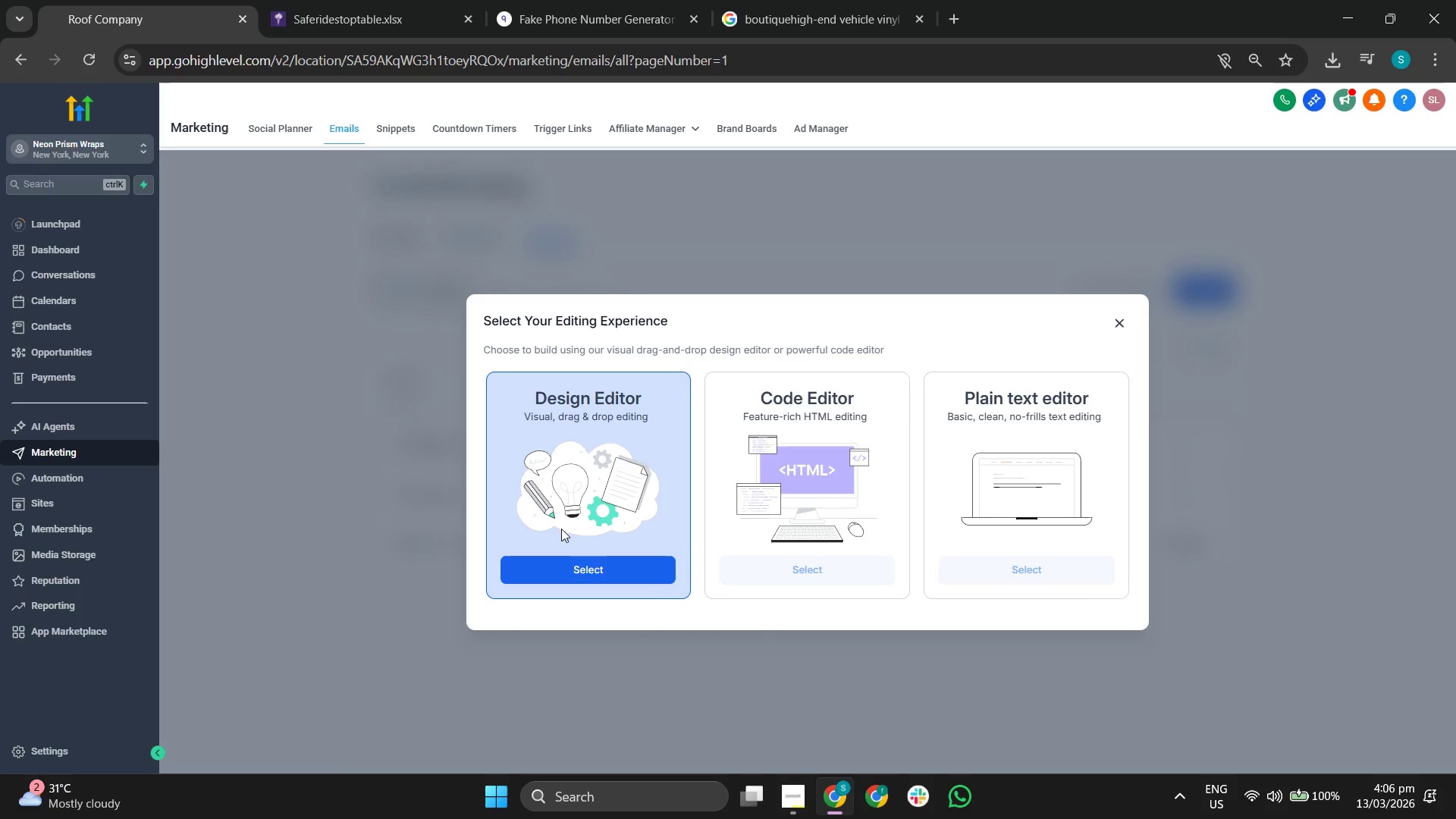 
left_click([541, 585])
 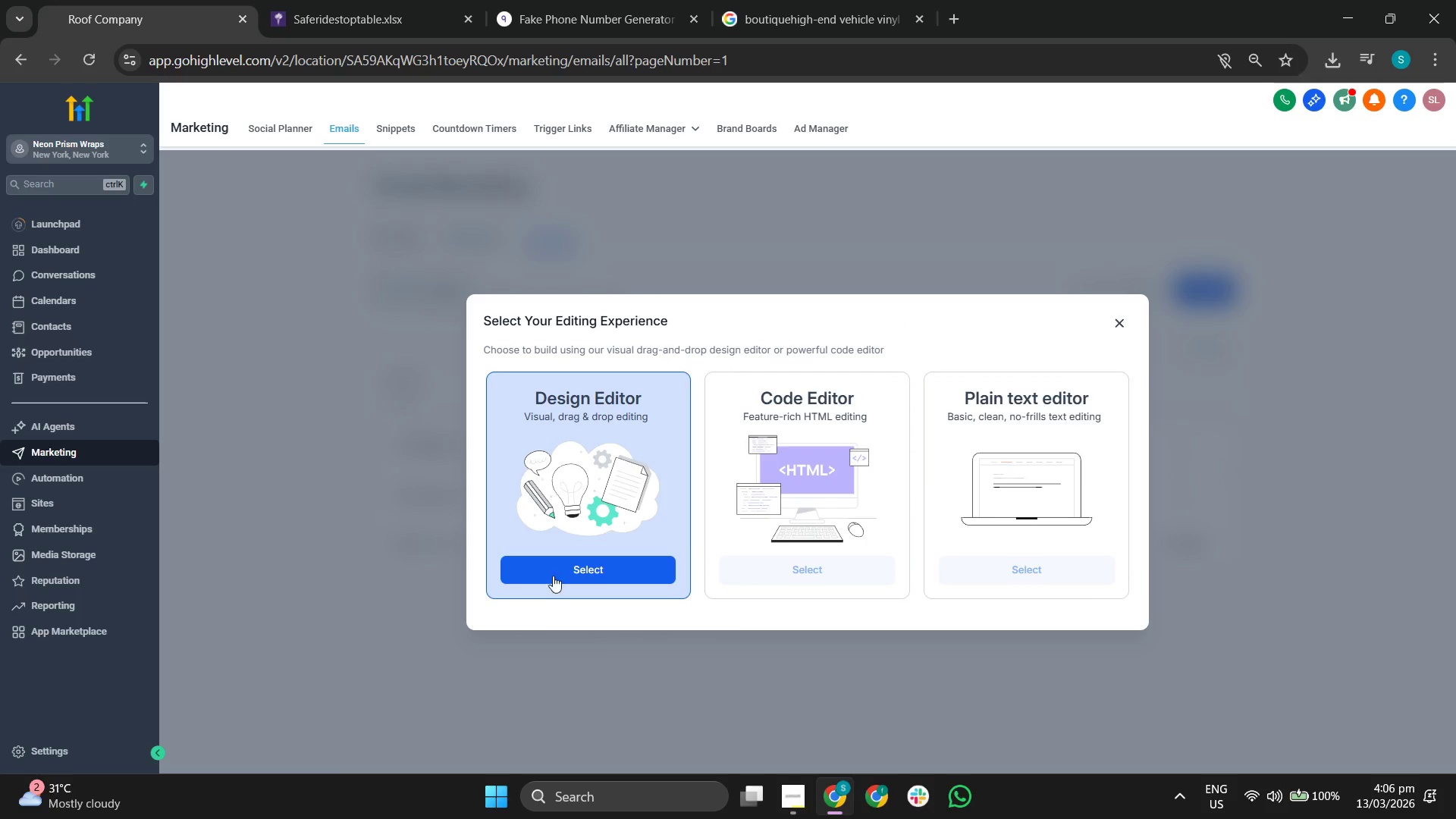 
left_click([557, 573])
 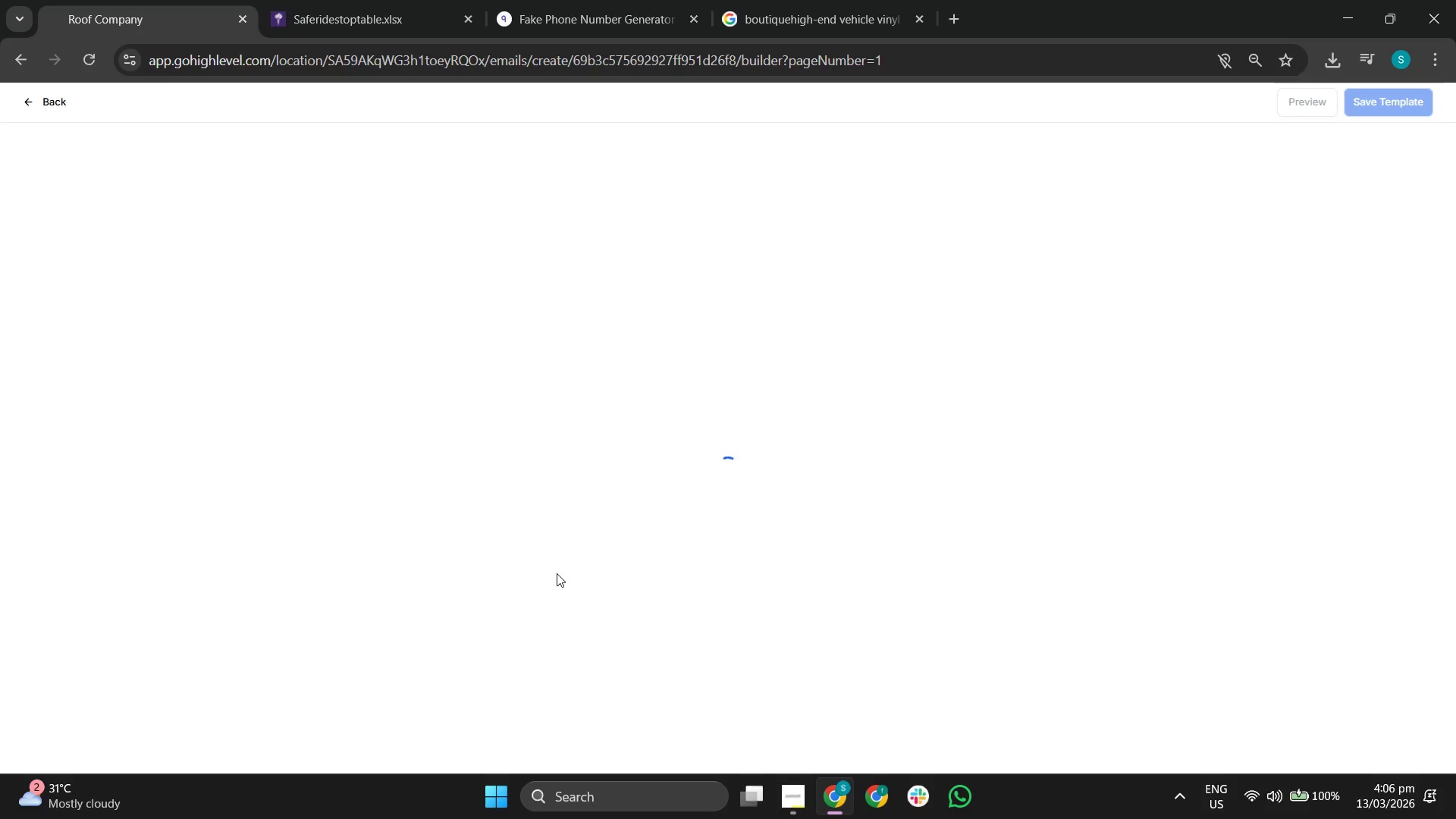 
wait(8.03)
 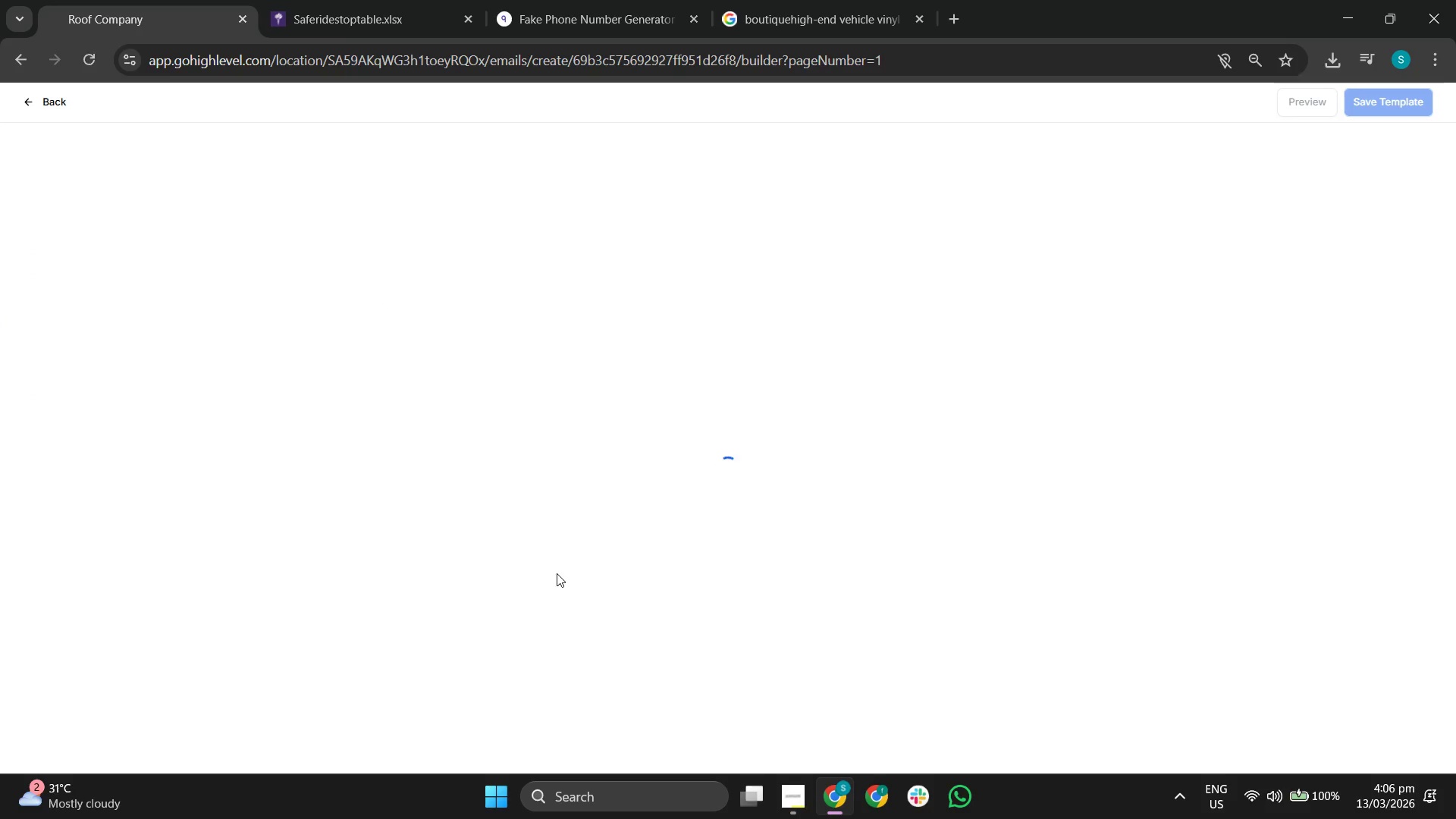 
left_click([819, 198])
 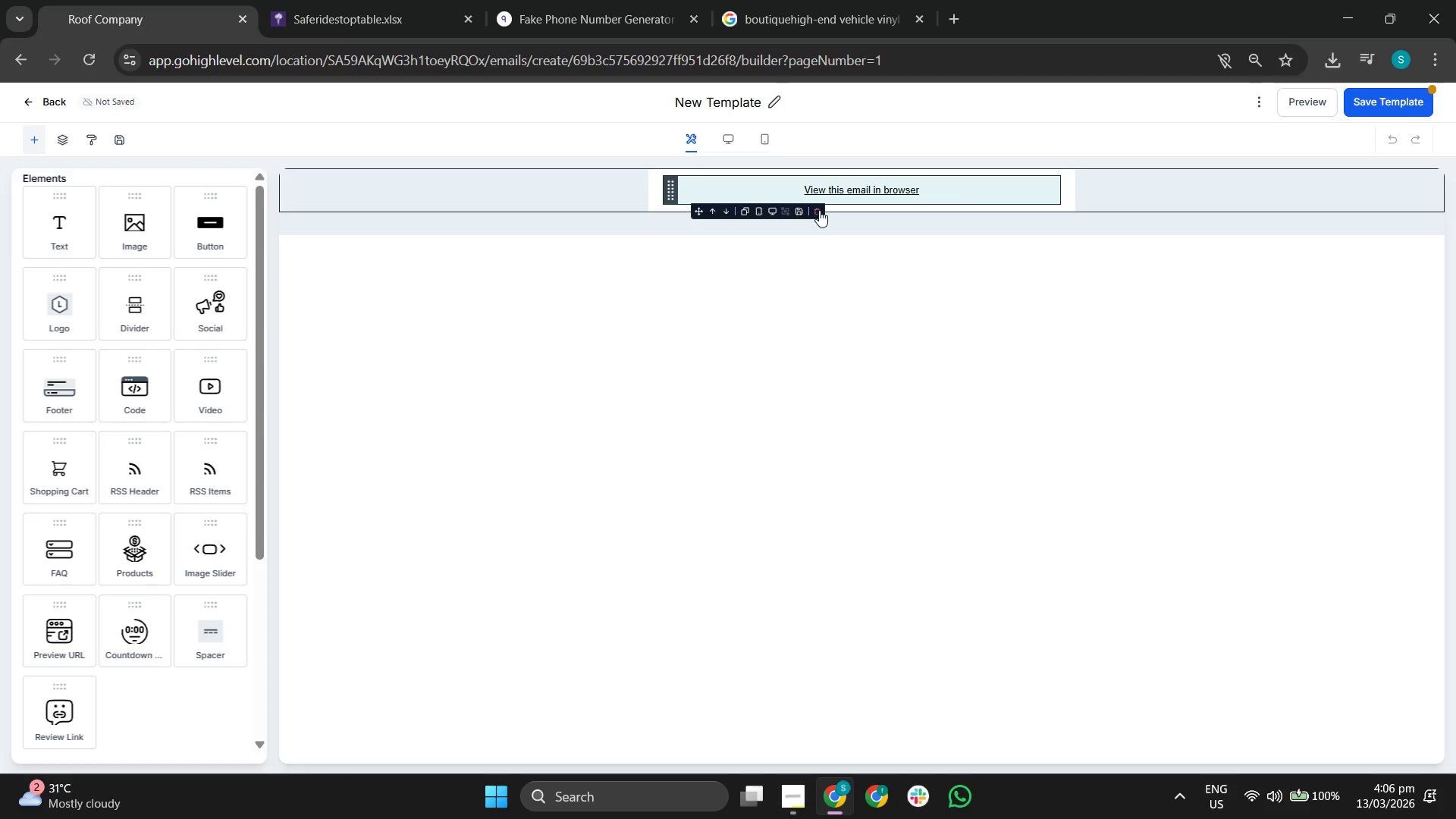 
left_click([819, 210])
 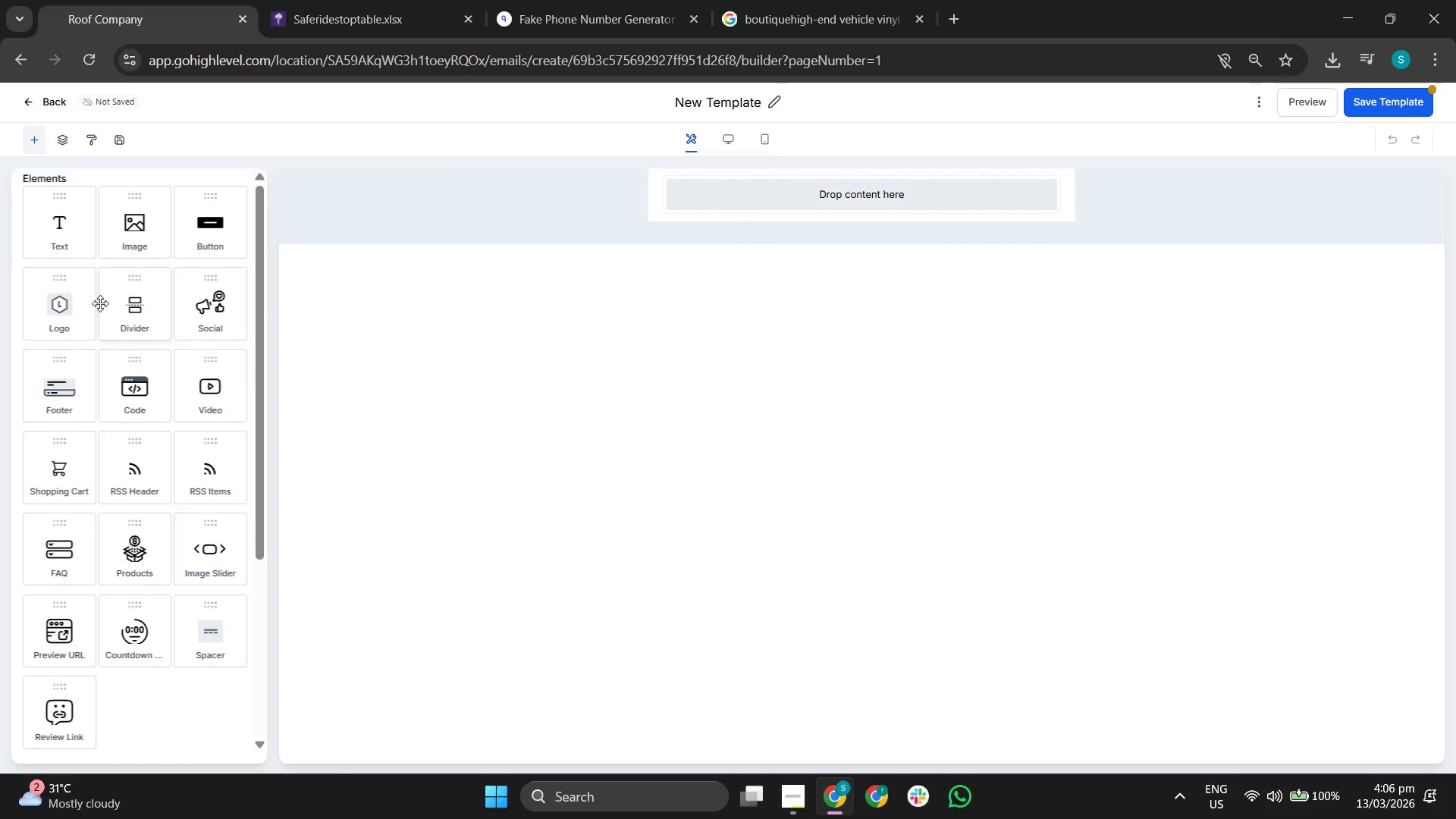 
left_click_drag(start_coordinate=[58, 302], to_coordinate=[849, 184])
 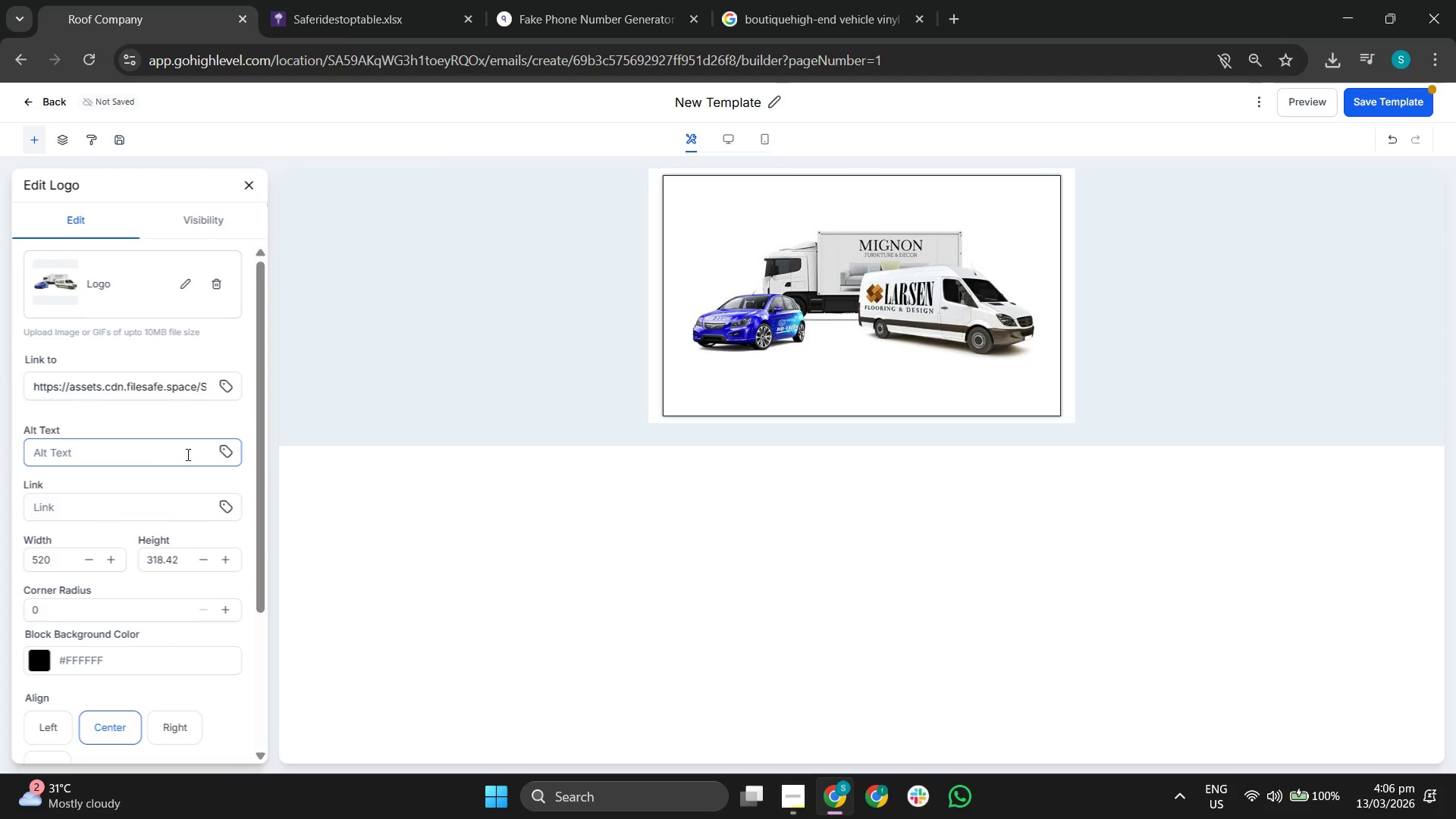 
left_click([46, 555])
 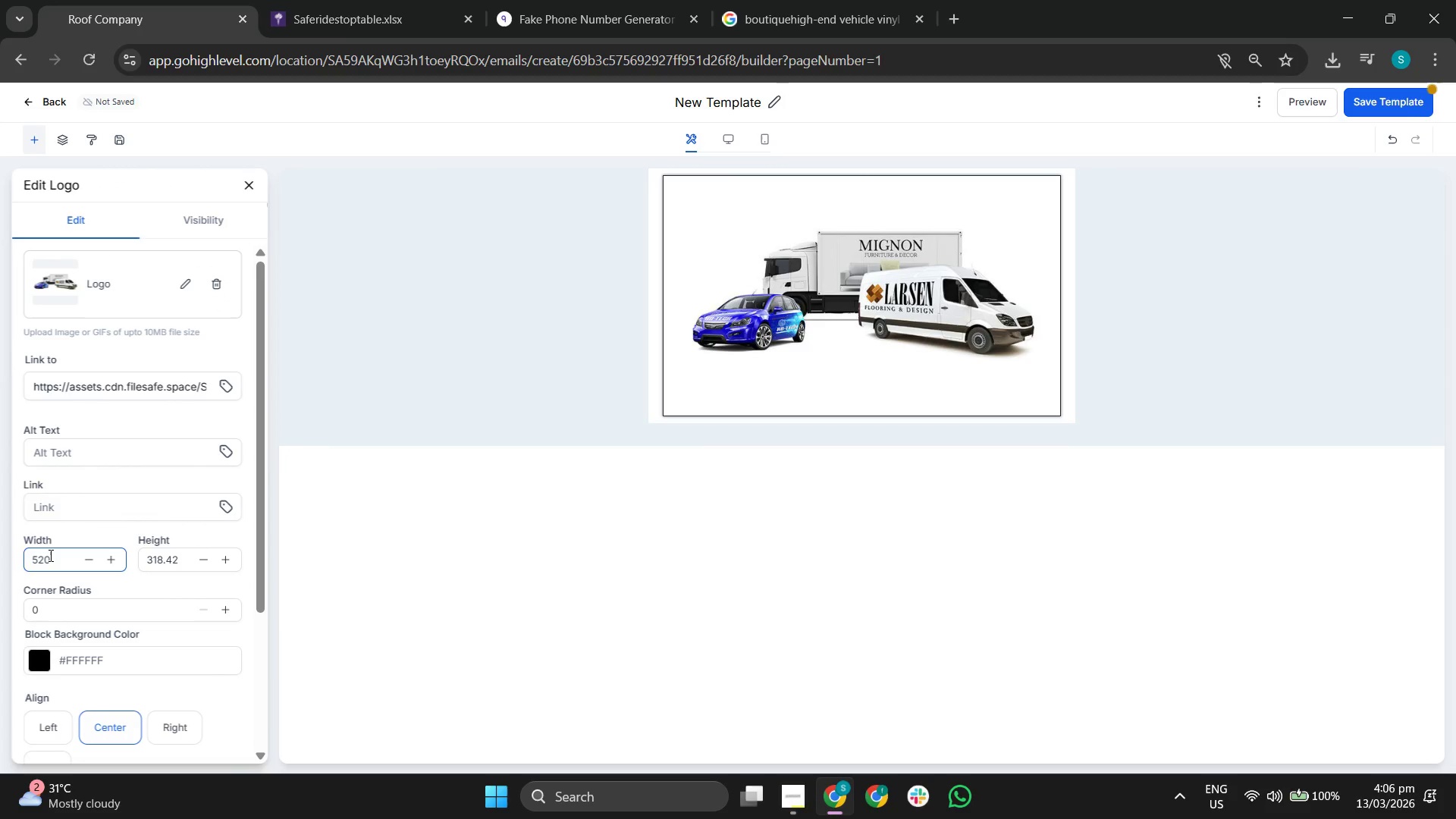 
key(Backspace)
key(Backspace)
type(30)
 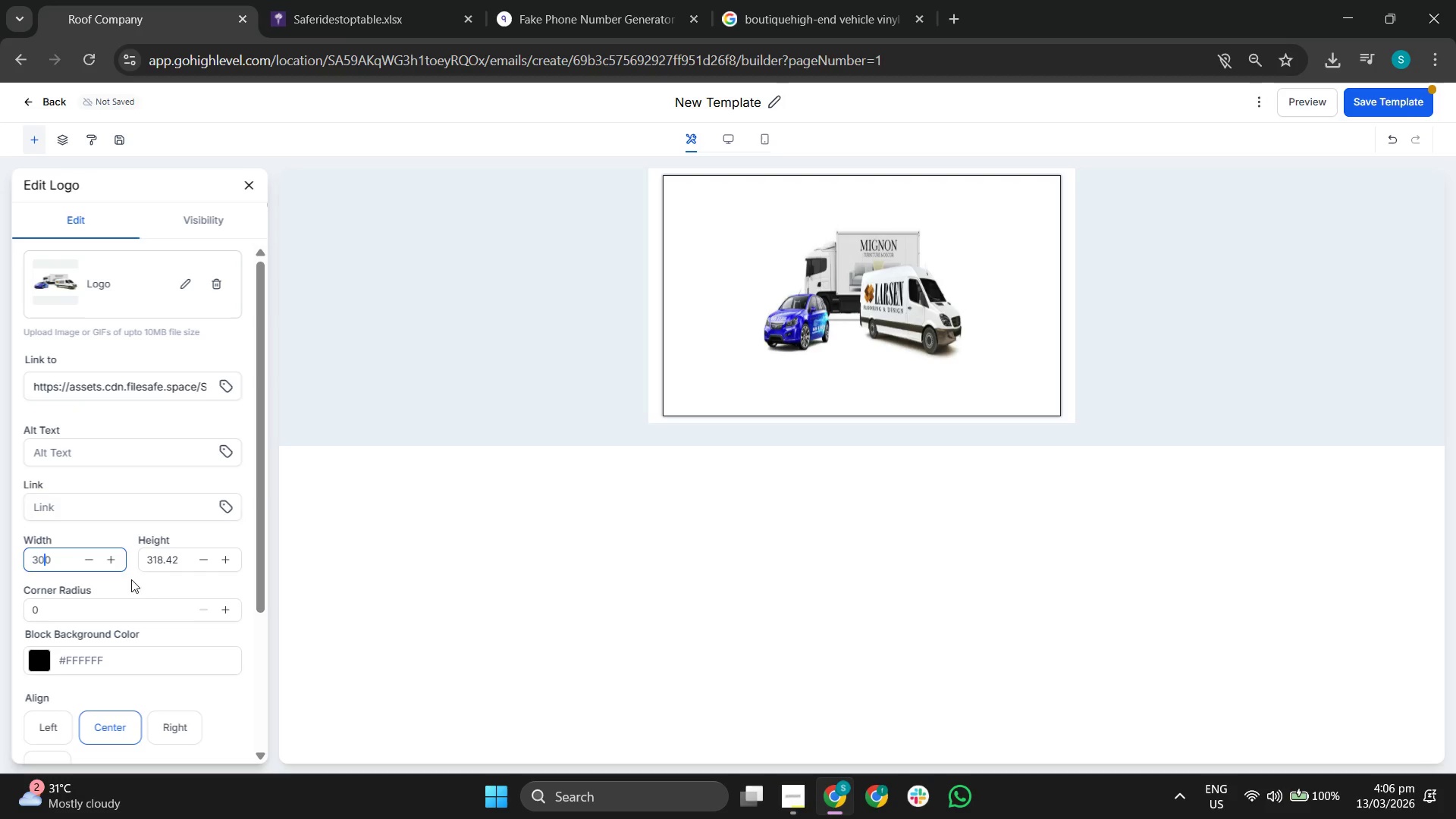 
double_click([158, 564])
 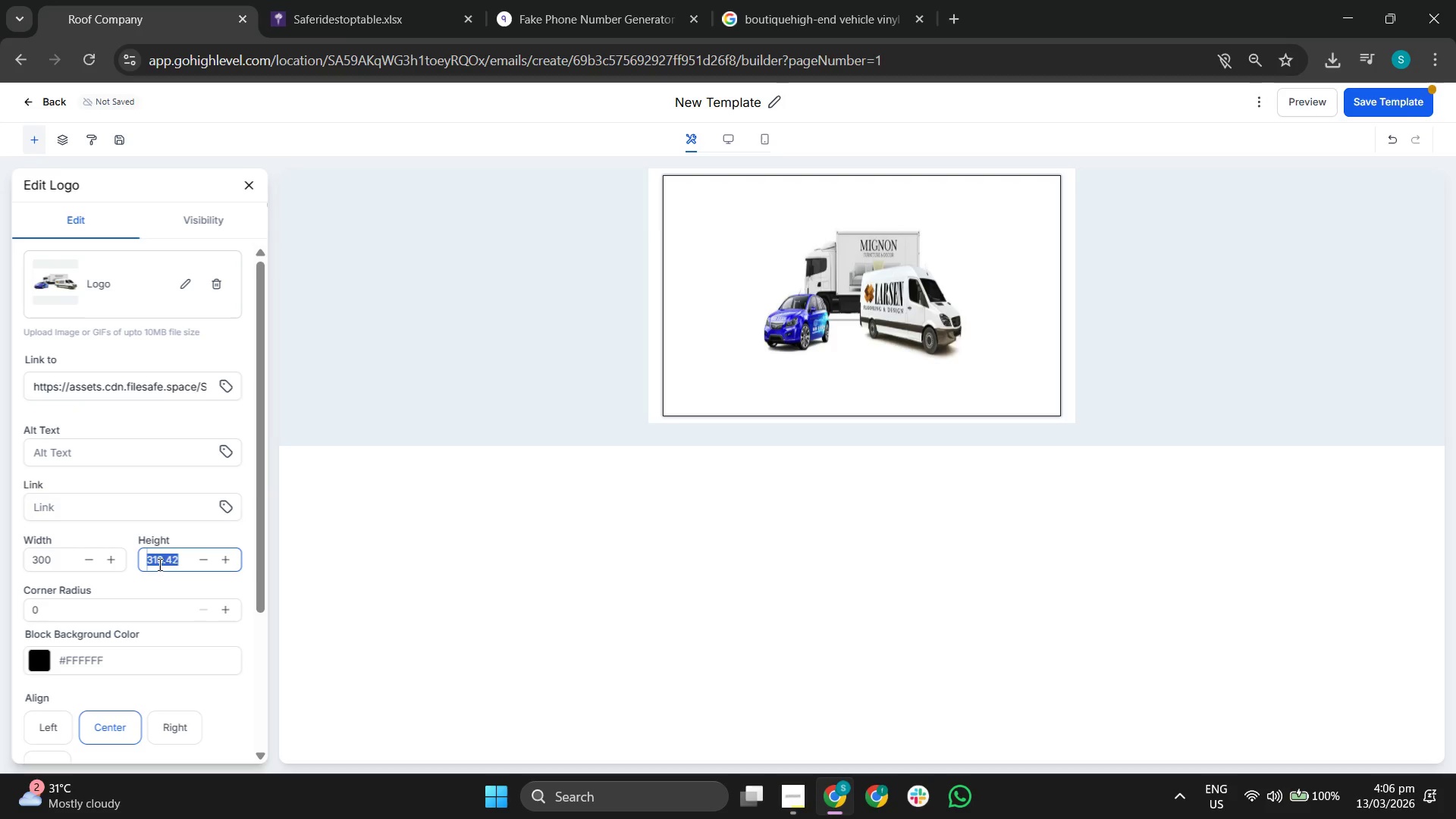 
type(300)
 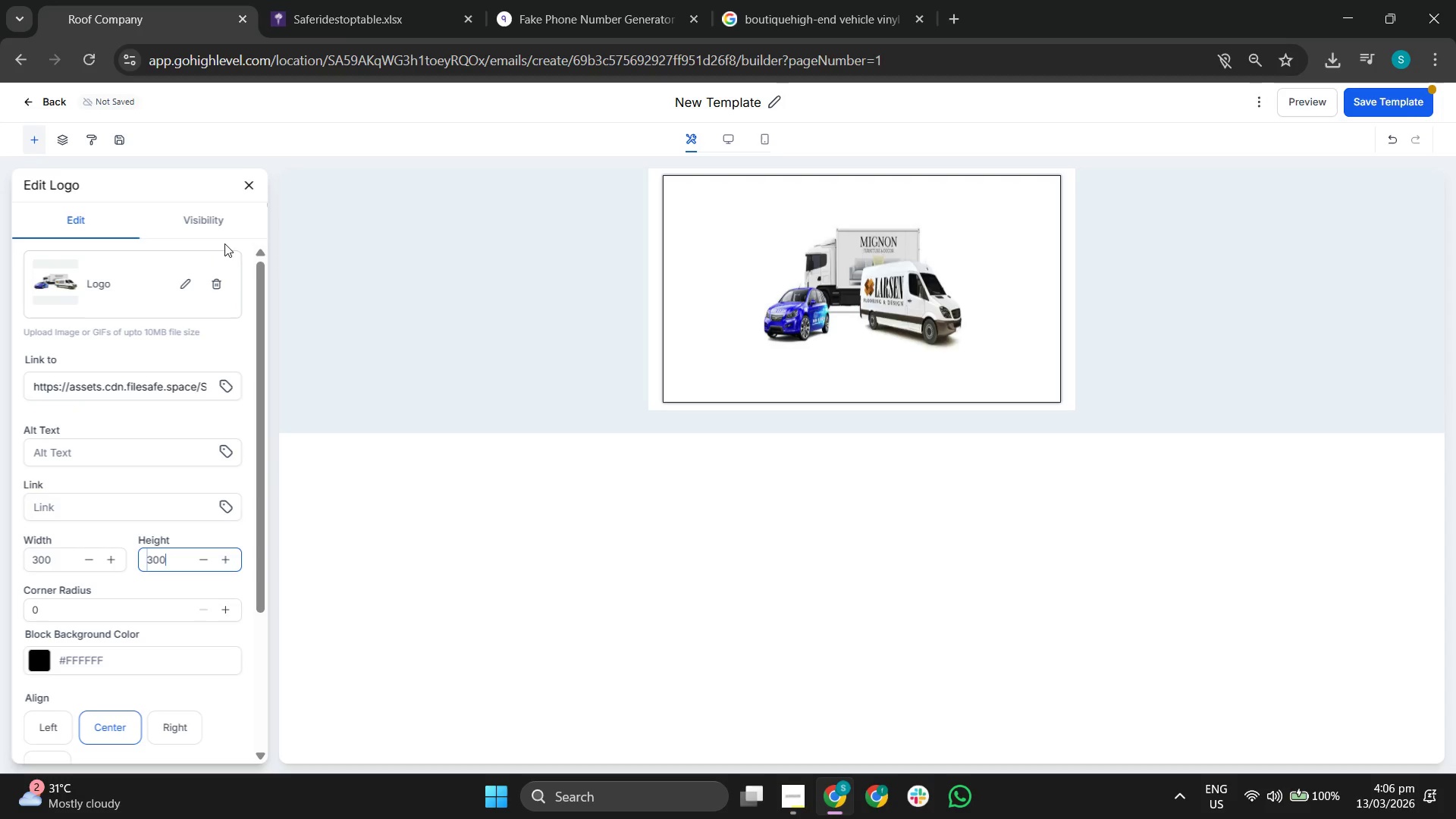 
left_click([246, 184])
 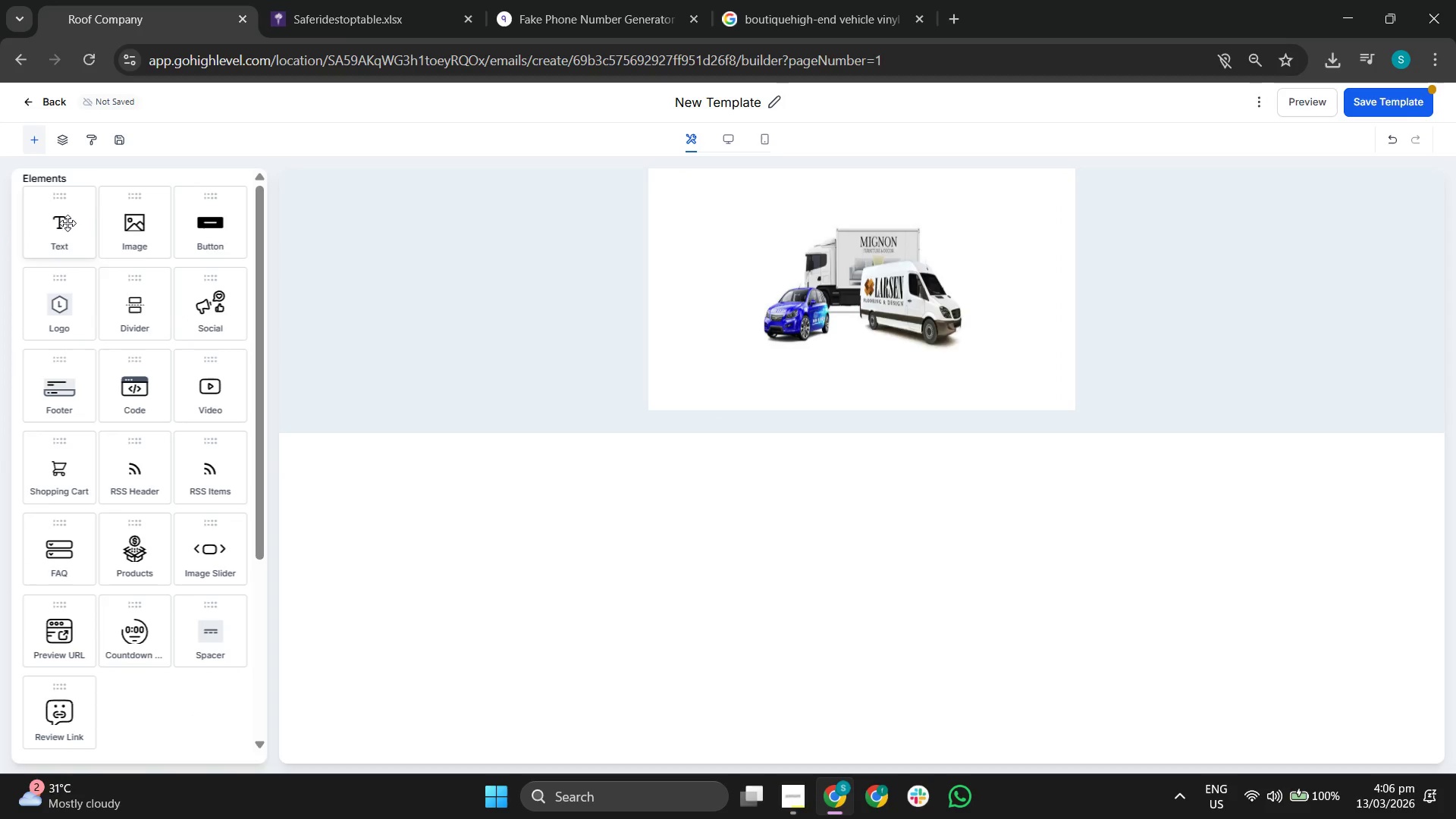 
left_click_drag(start_coordinate=[66, 223], to_coordinate=[766, 400])
 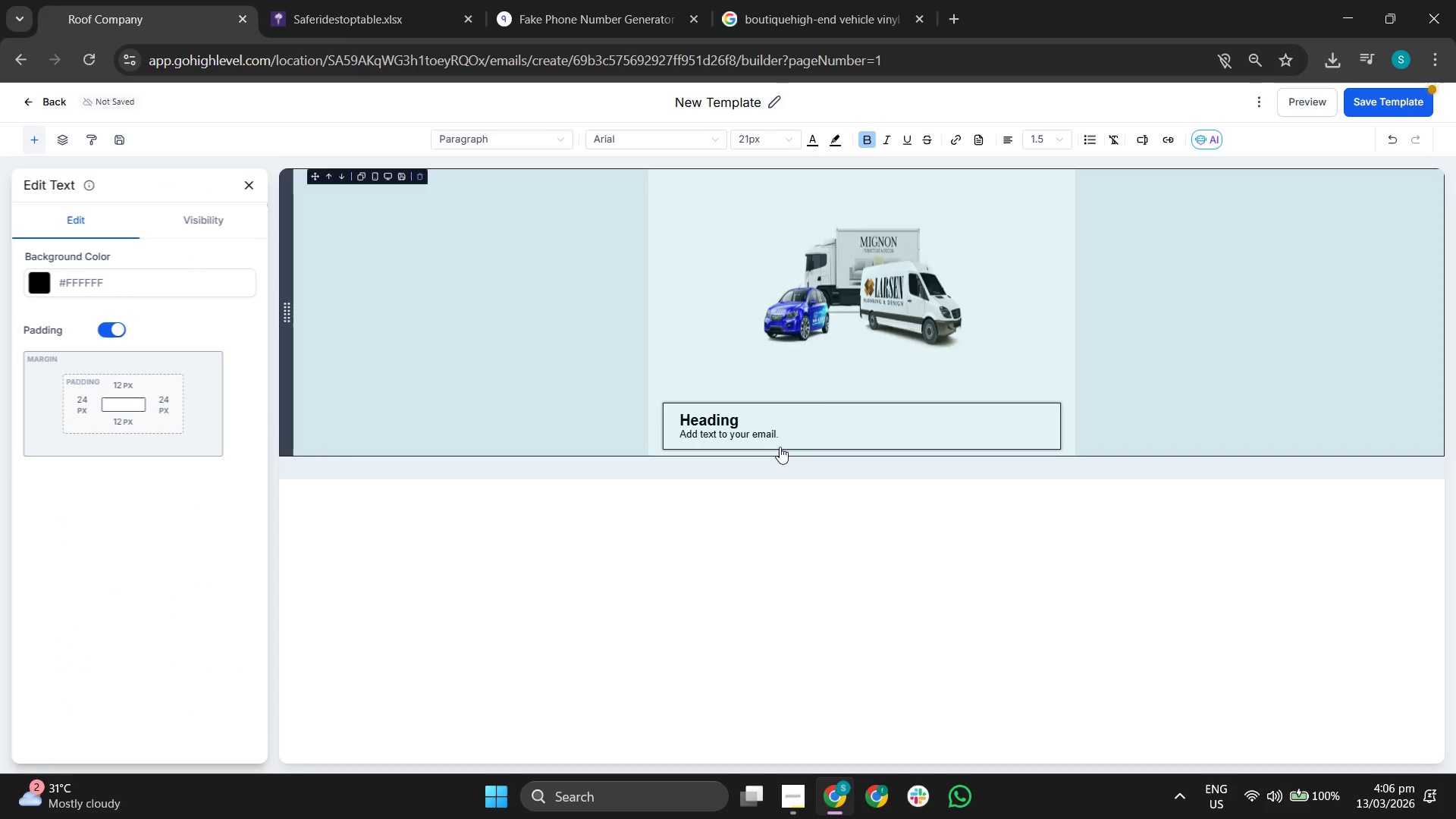 
double_click([708, 420])
 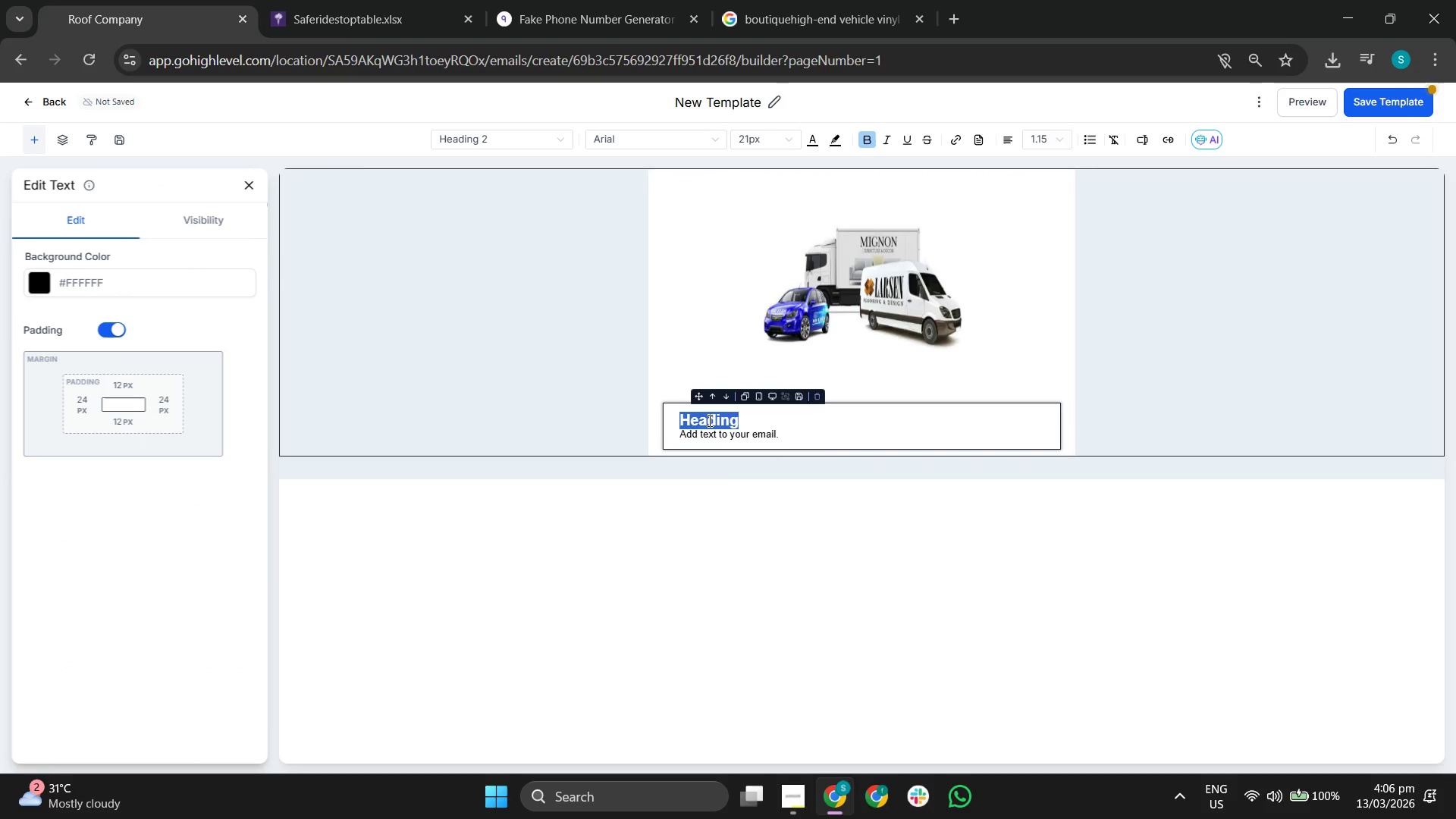 
triple_click([708, 420])
 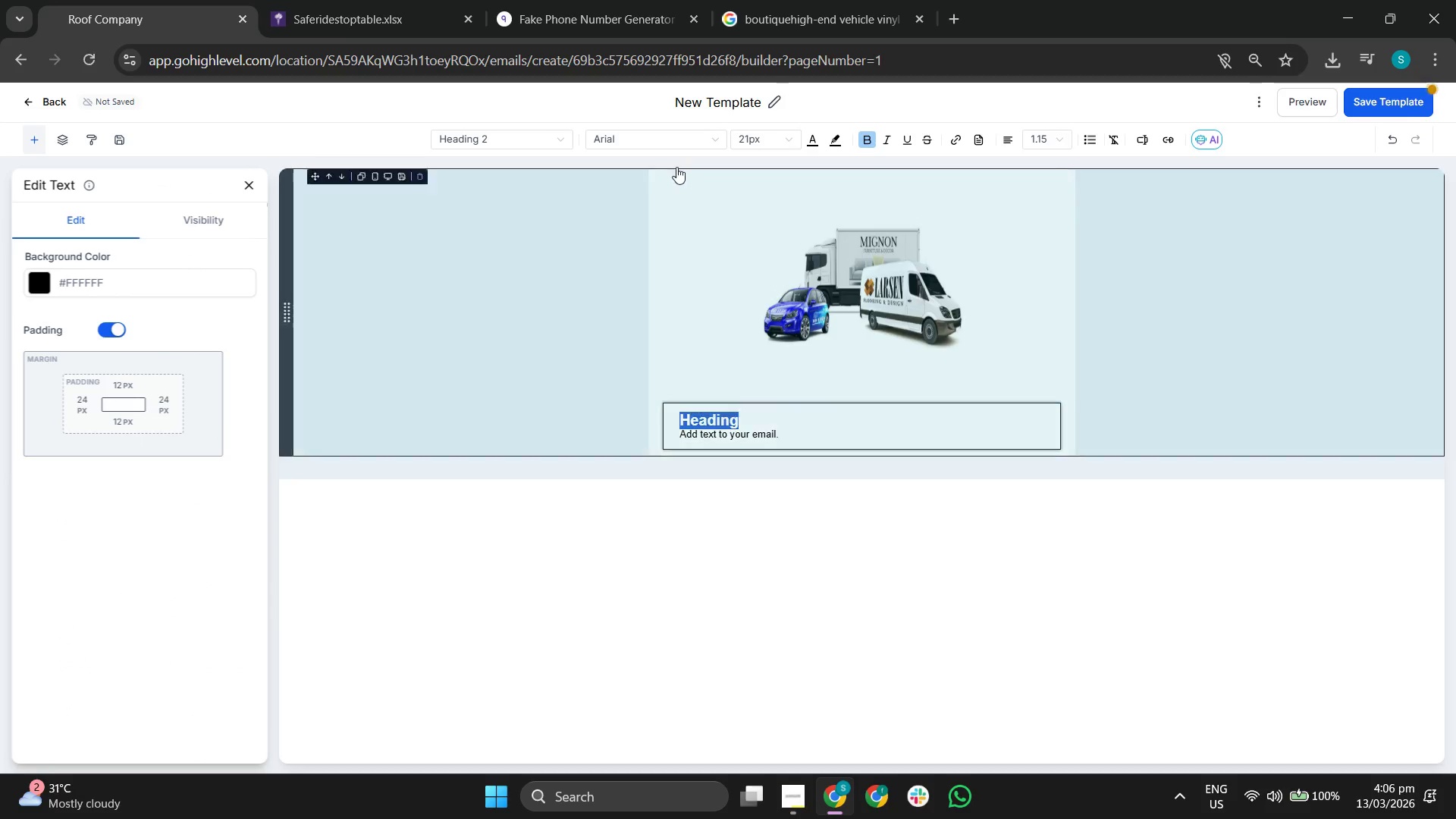 
left_click([669, 133])
 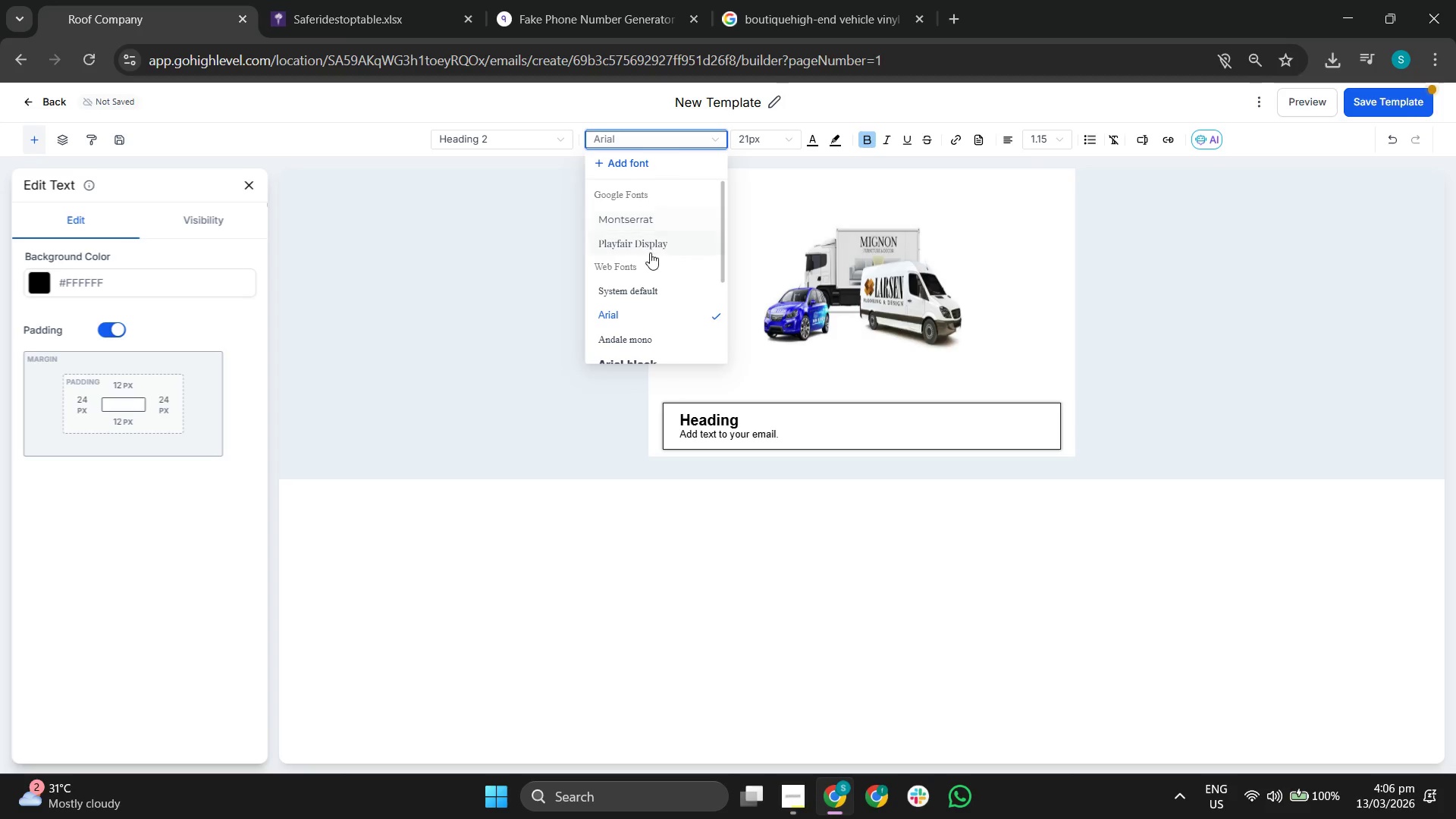 
left_click([650, 249])
 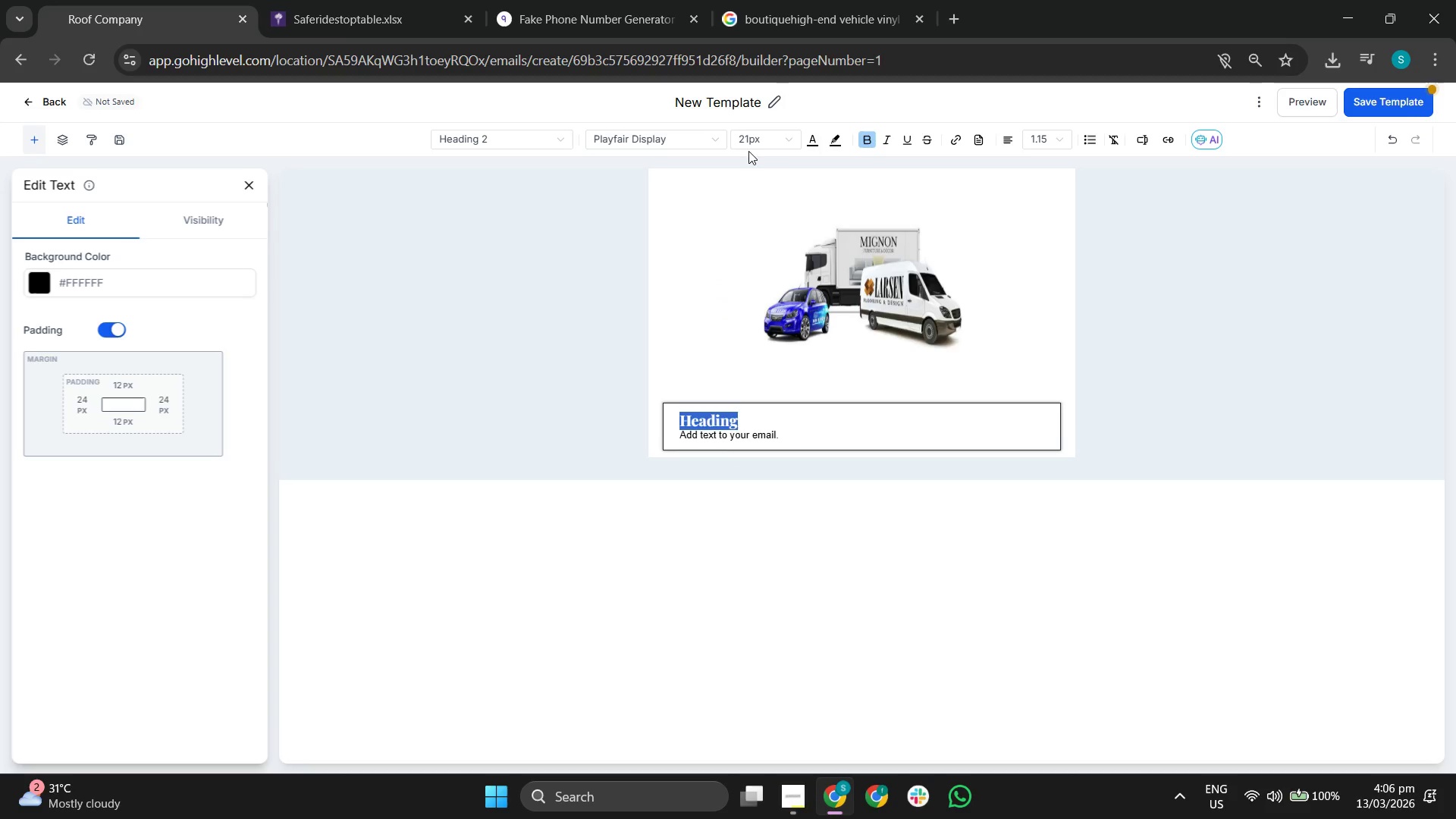 
left_click([759, 132])
 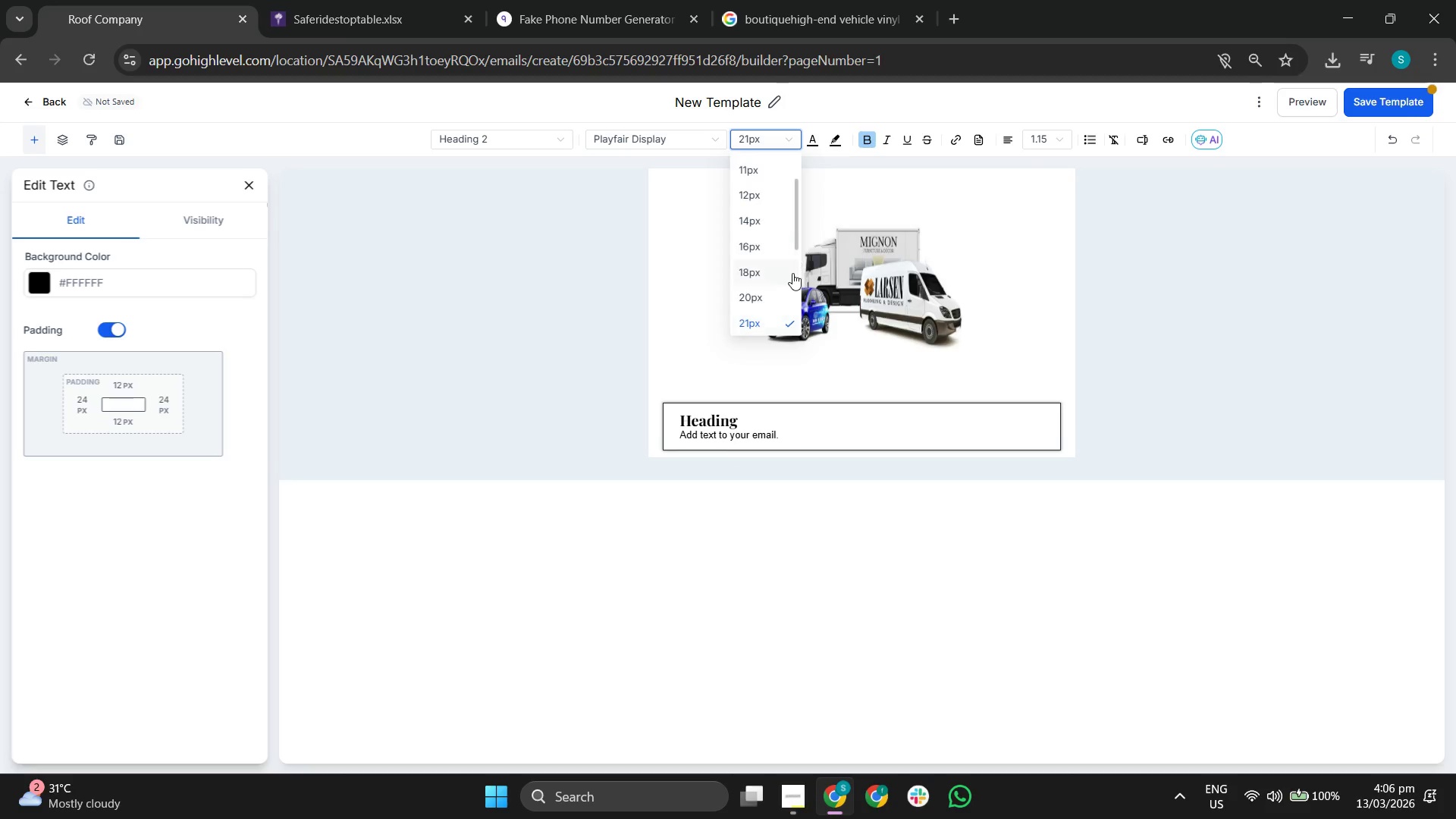 
scroll: coordinate [792, 276], scroll_direction: down, amount: 1.0
 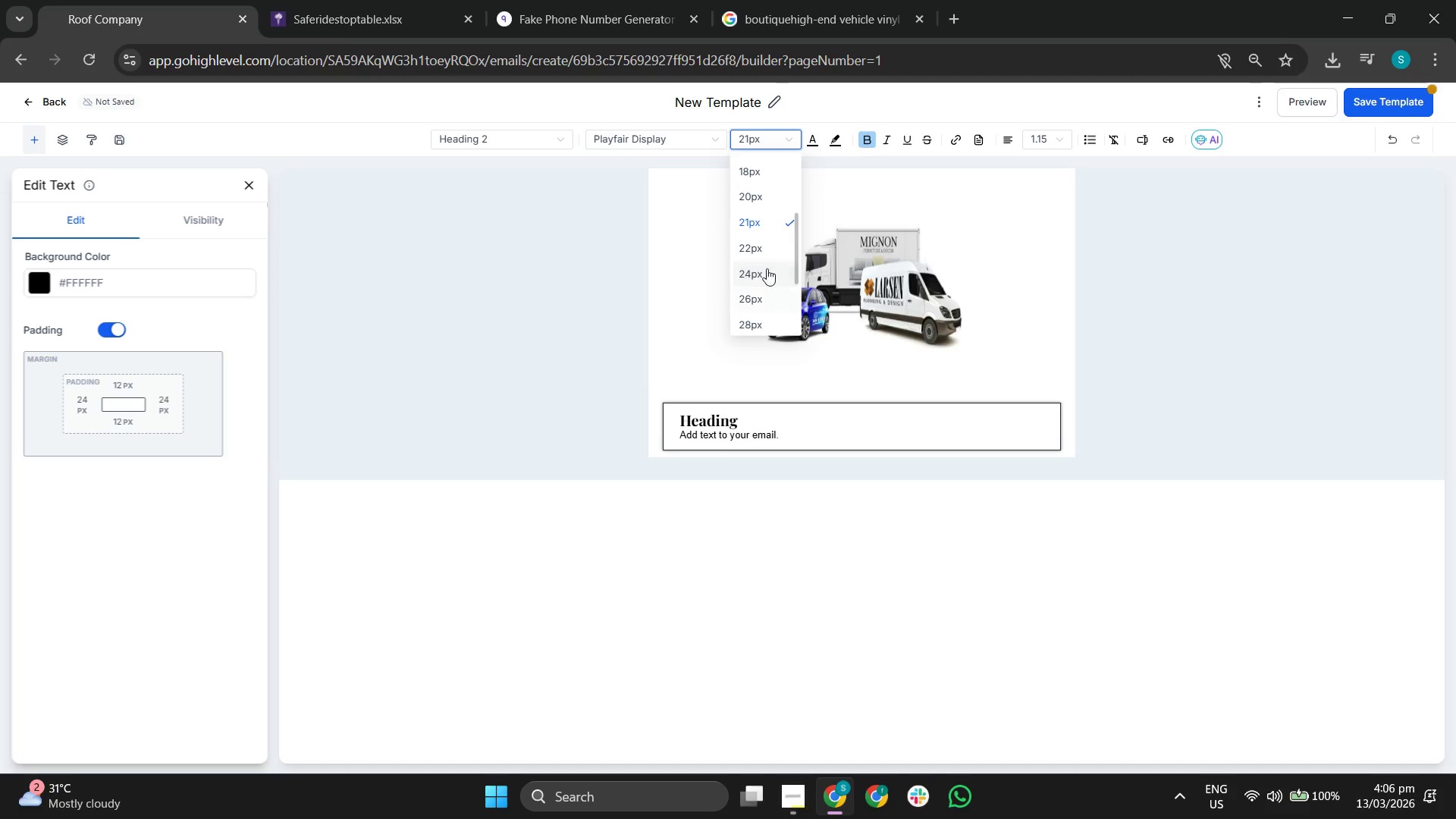 
left_click([762, 252])
 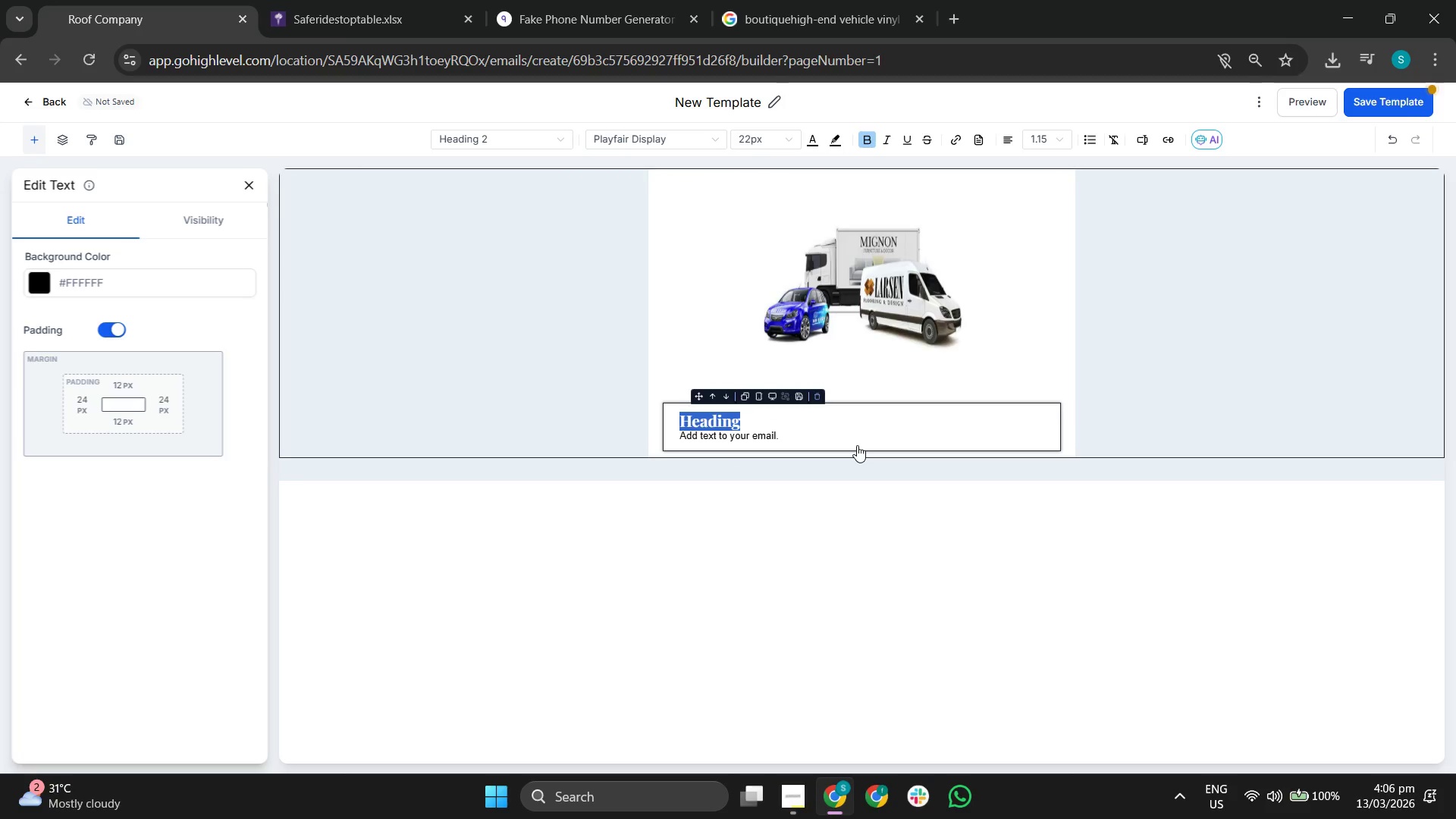 
type(Hi {{contact.first_name}},)
 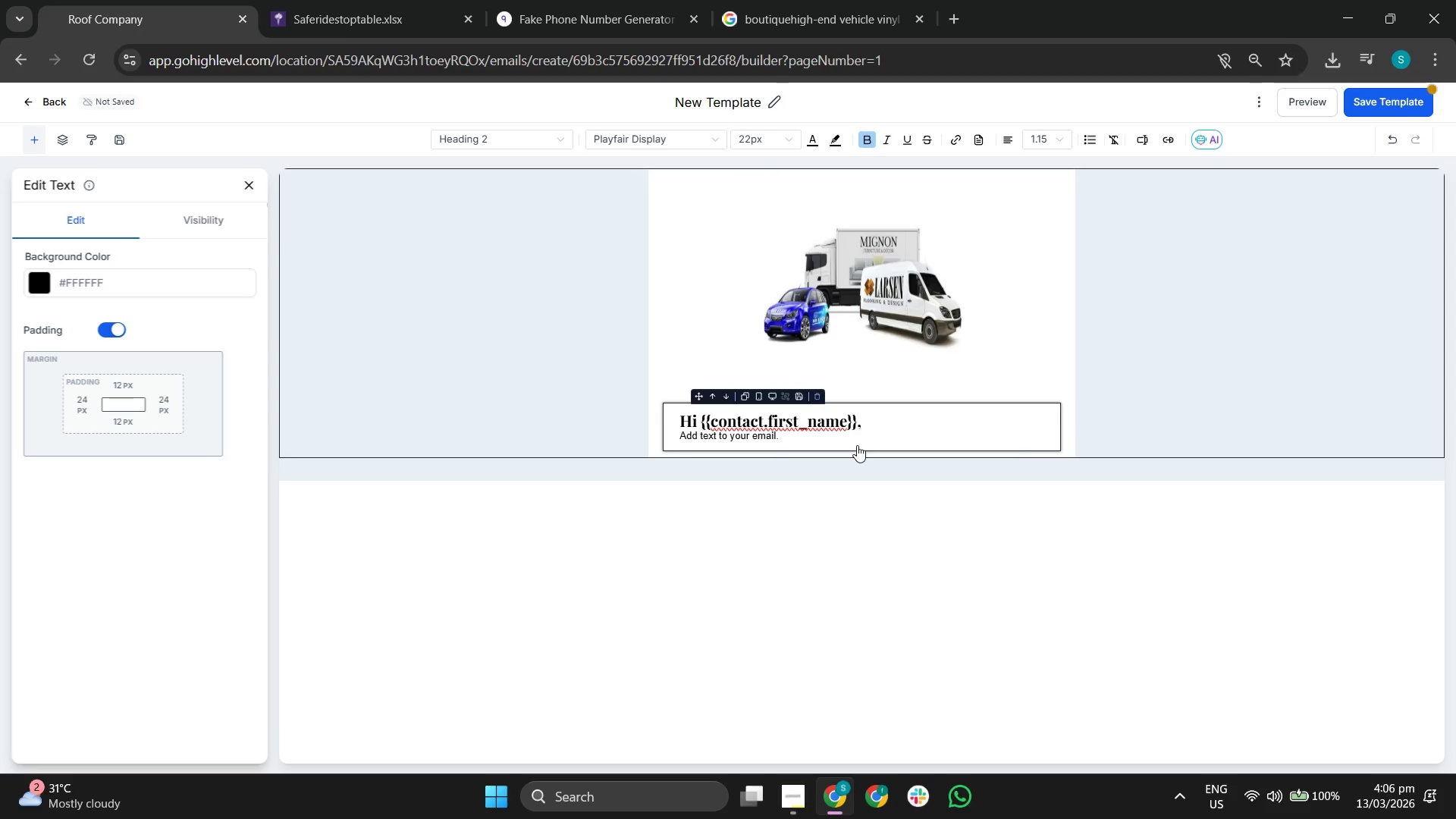 
key(ArrowDown)
 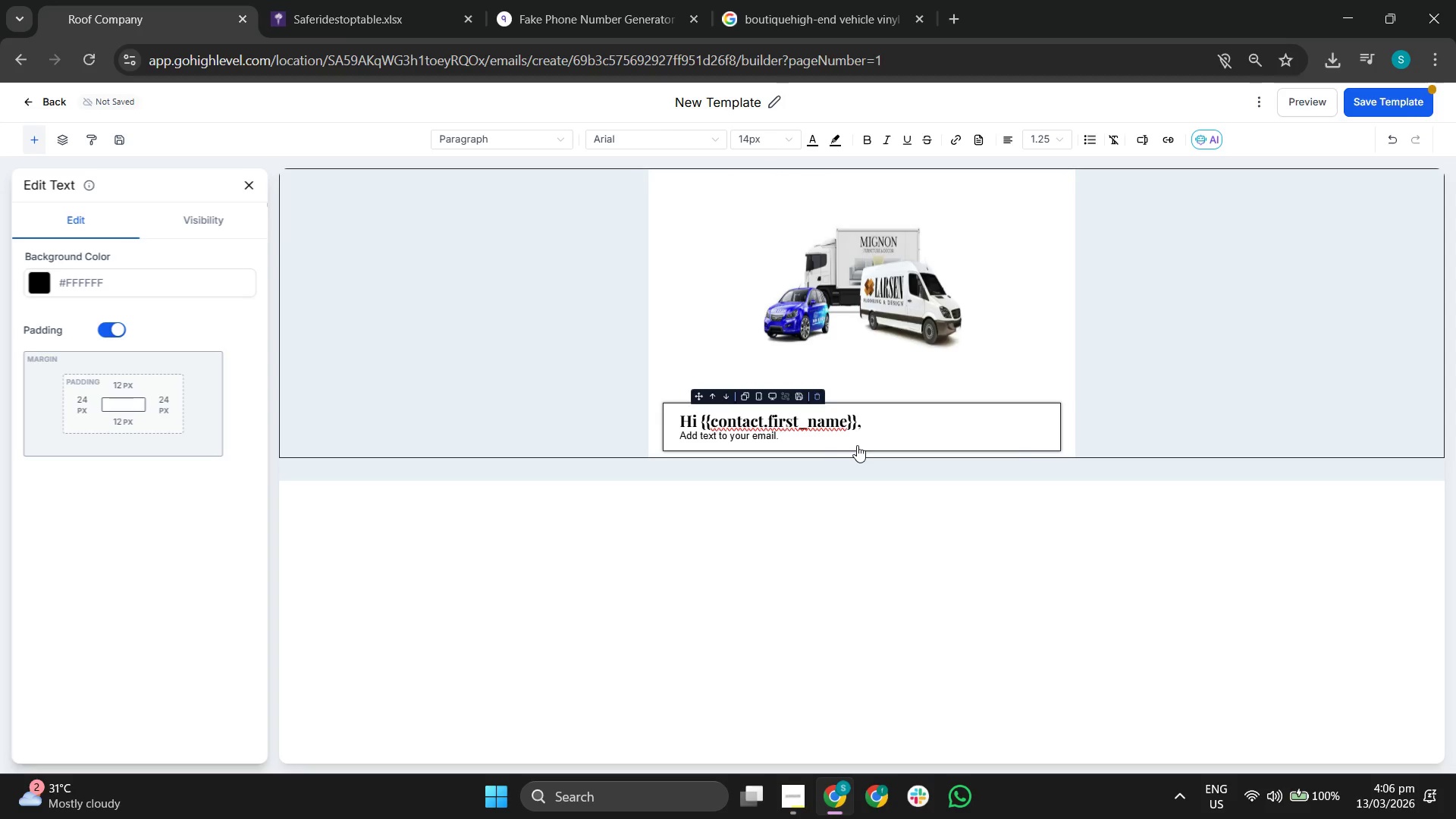 
key(Backspace)
 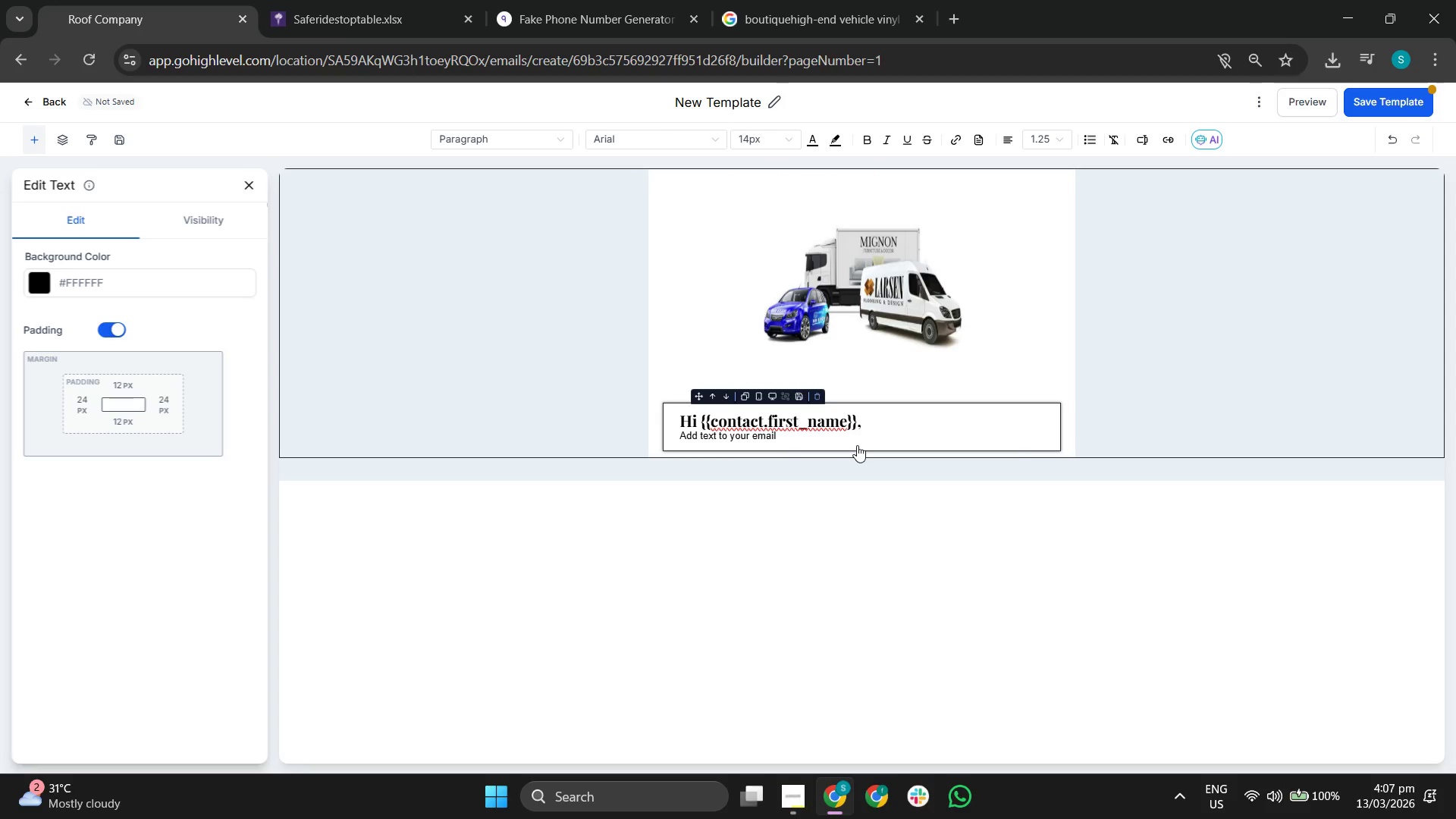 
key(Backspace)
 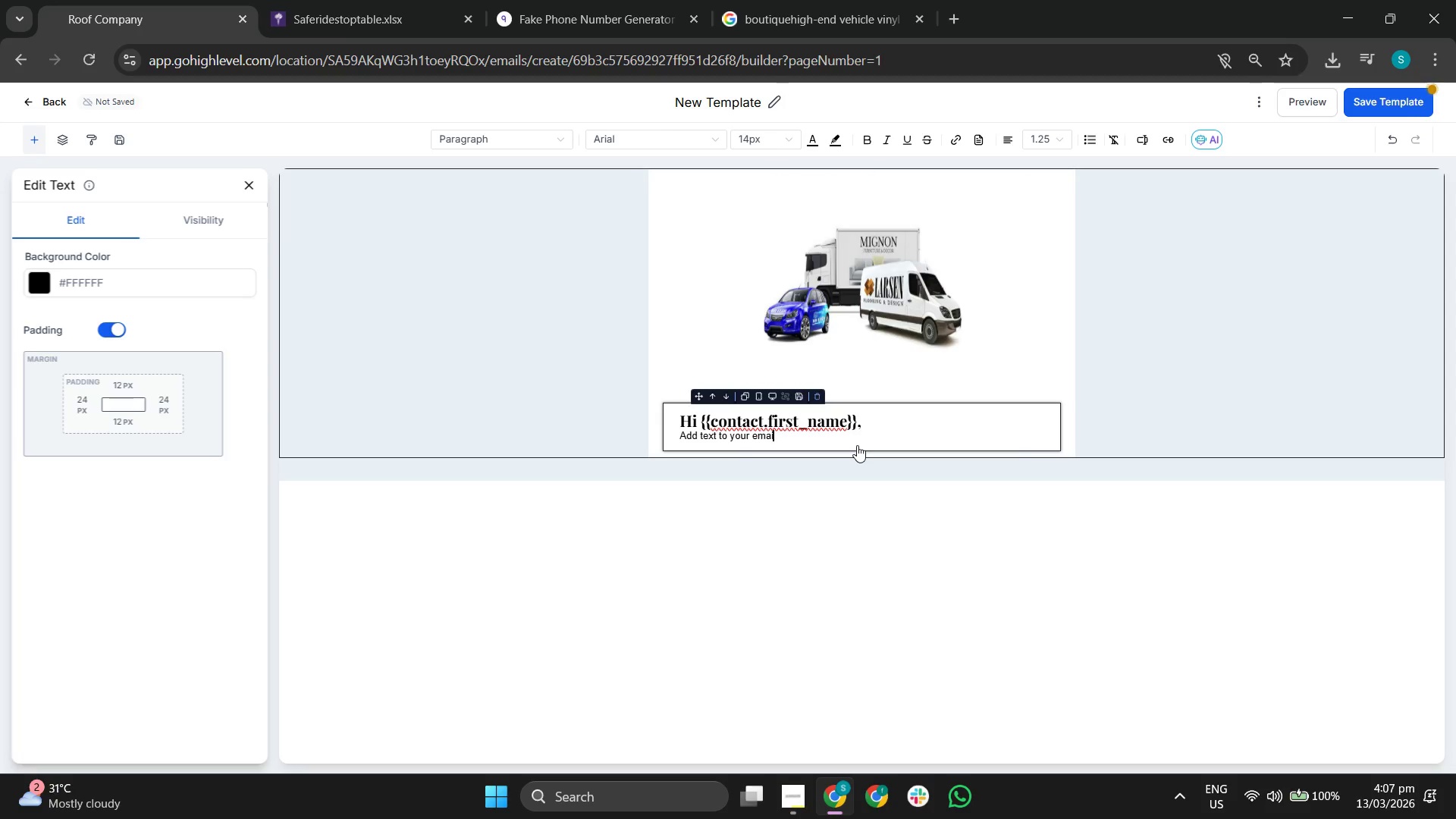 
key(Backspace)
 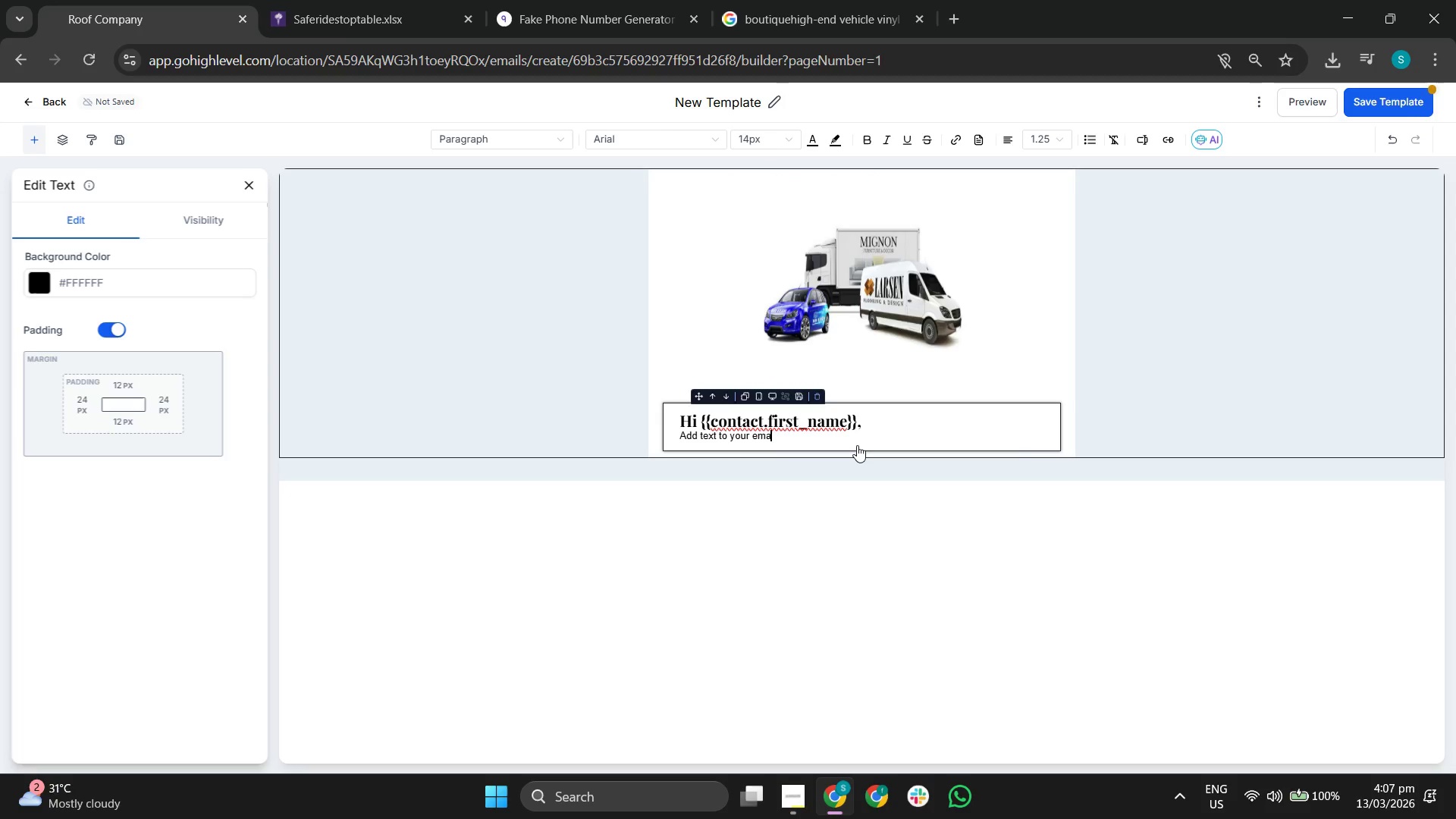 
key(Backspace)
 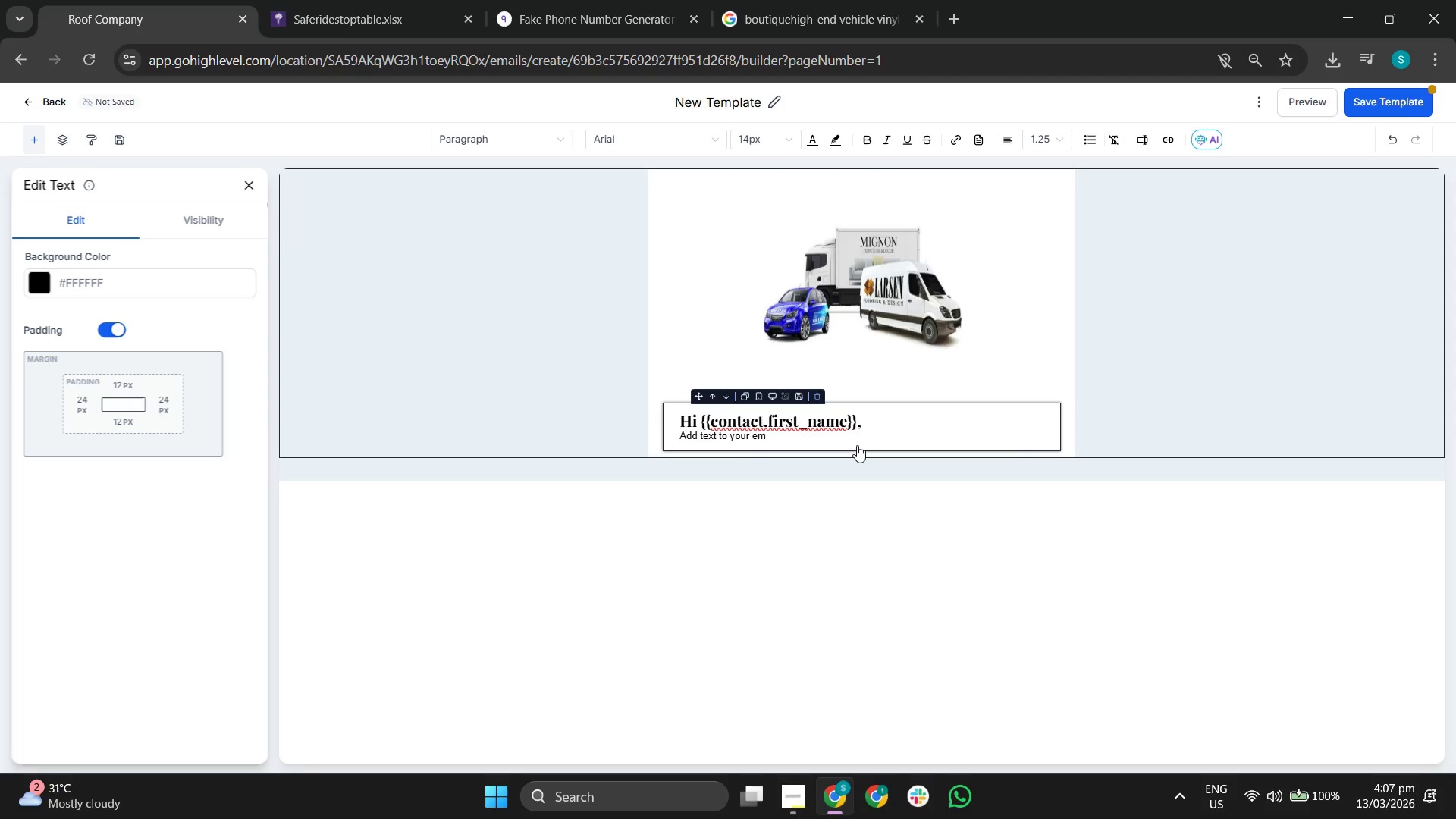 
key(Backspace)
 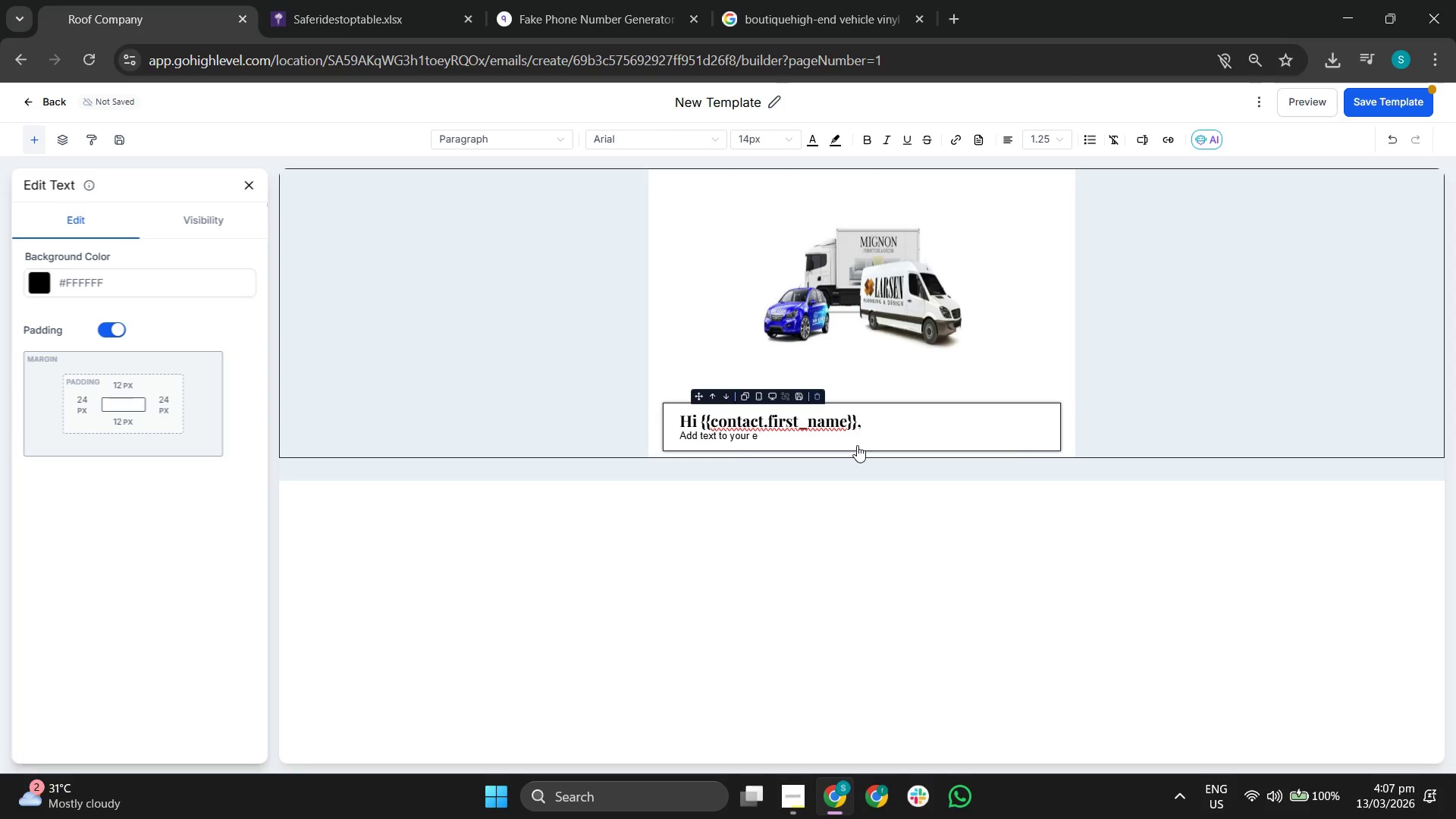 
key(Backspace)
 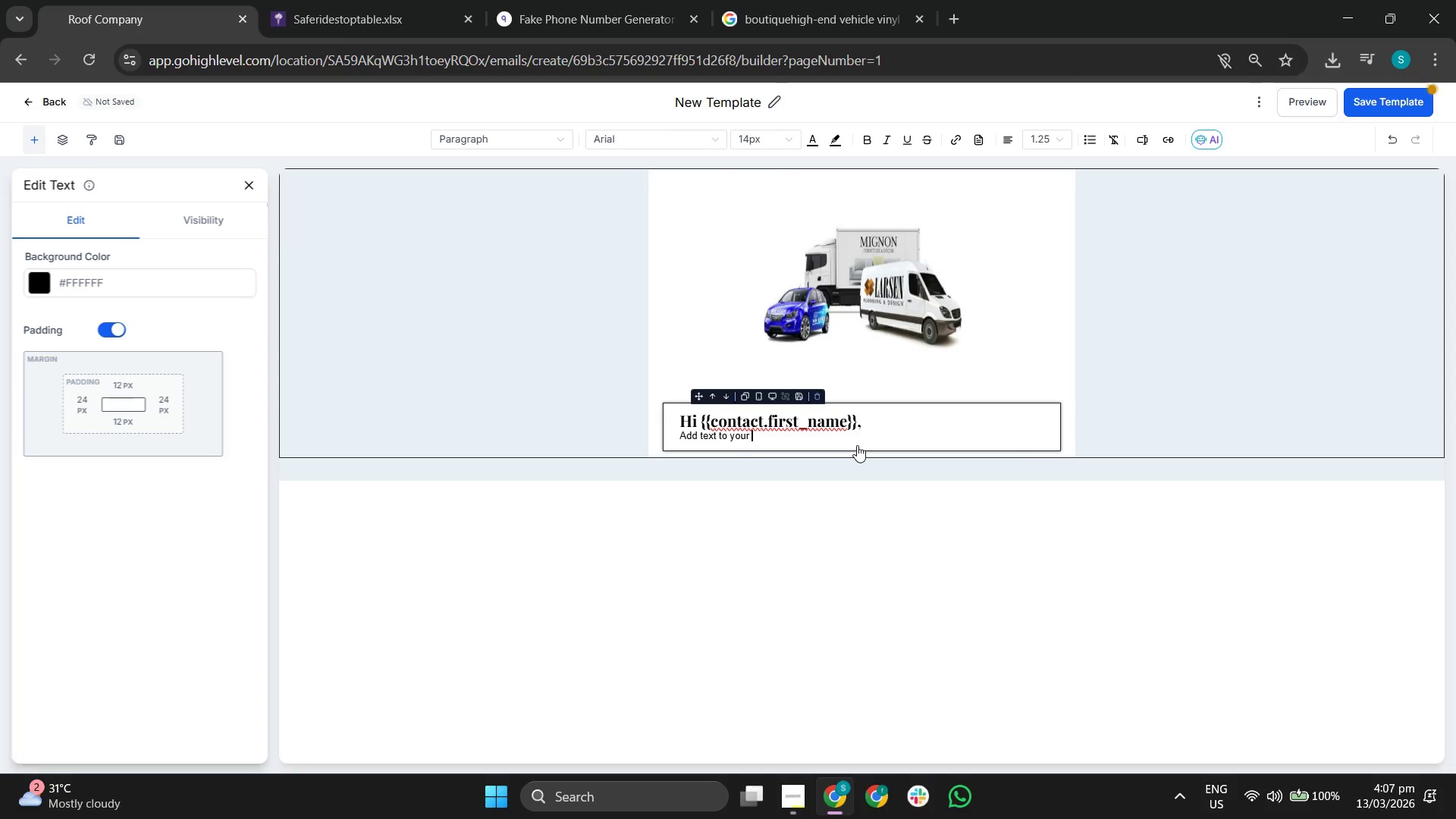 
key(Backspace)
 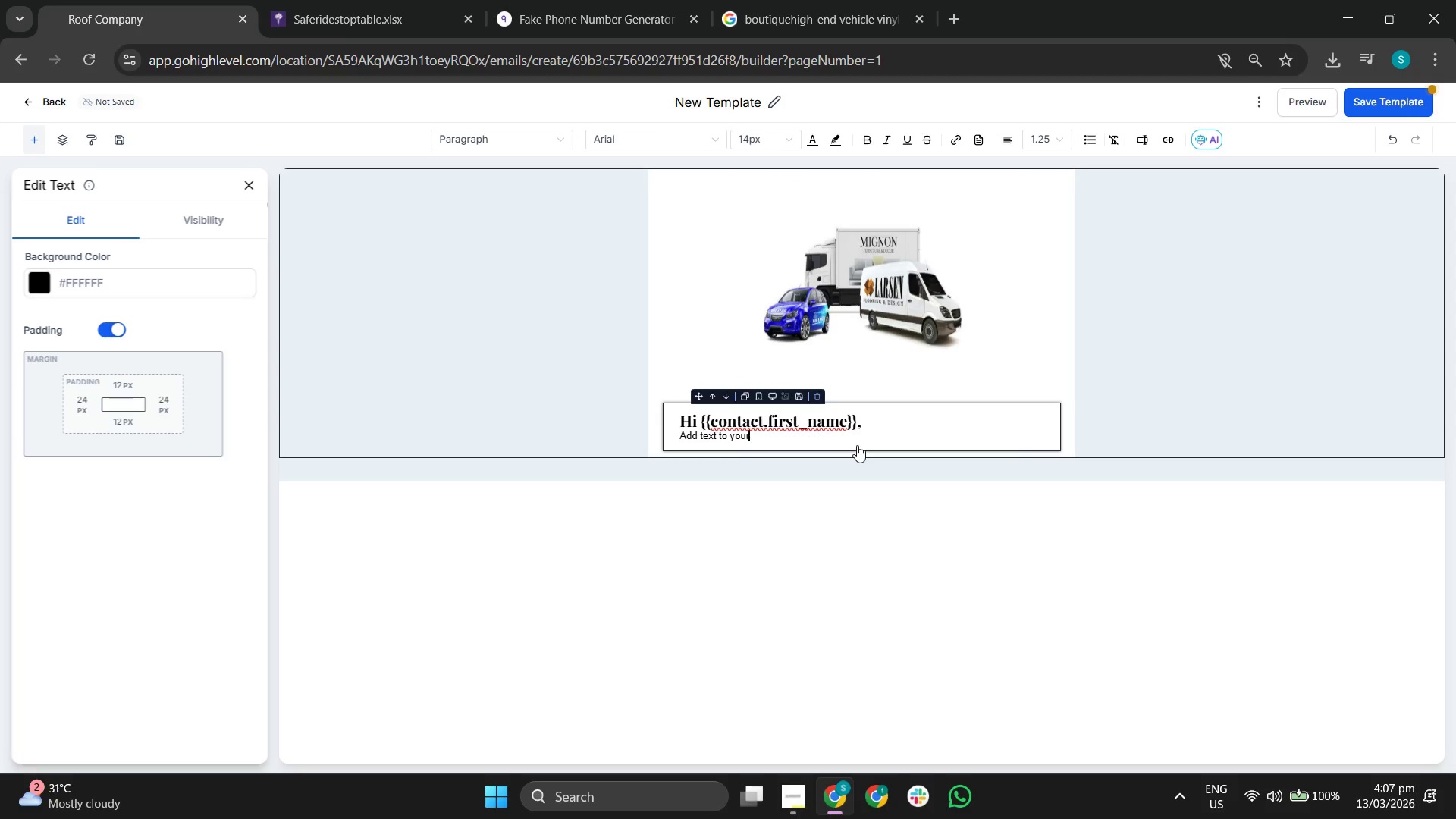 
key(Backspace)
 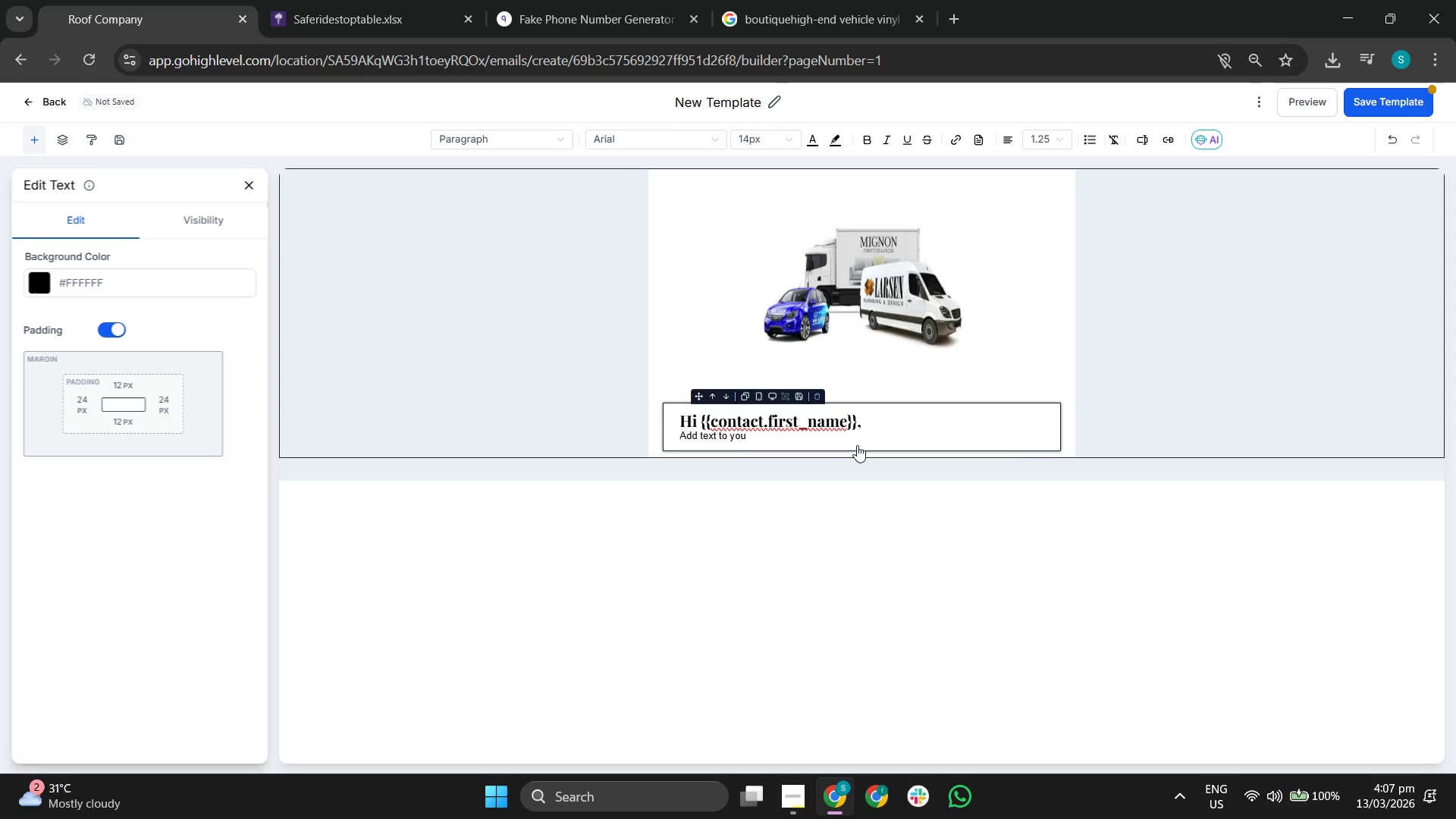 
key(Backspace)
 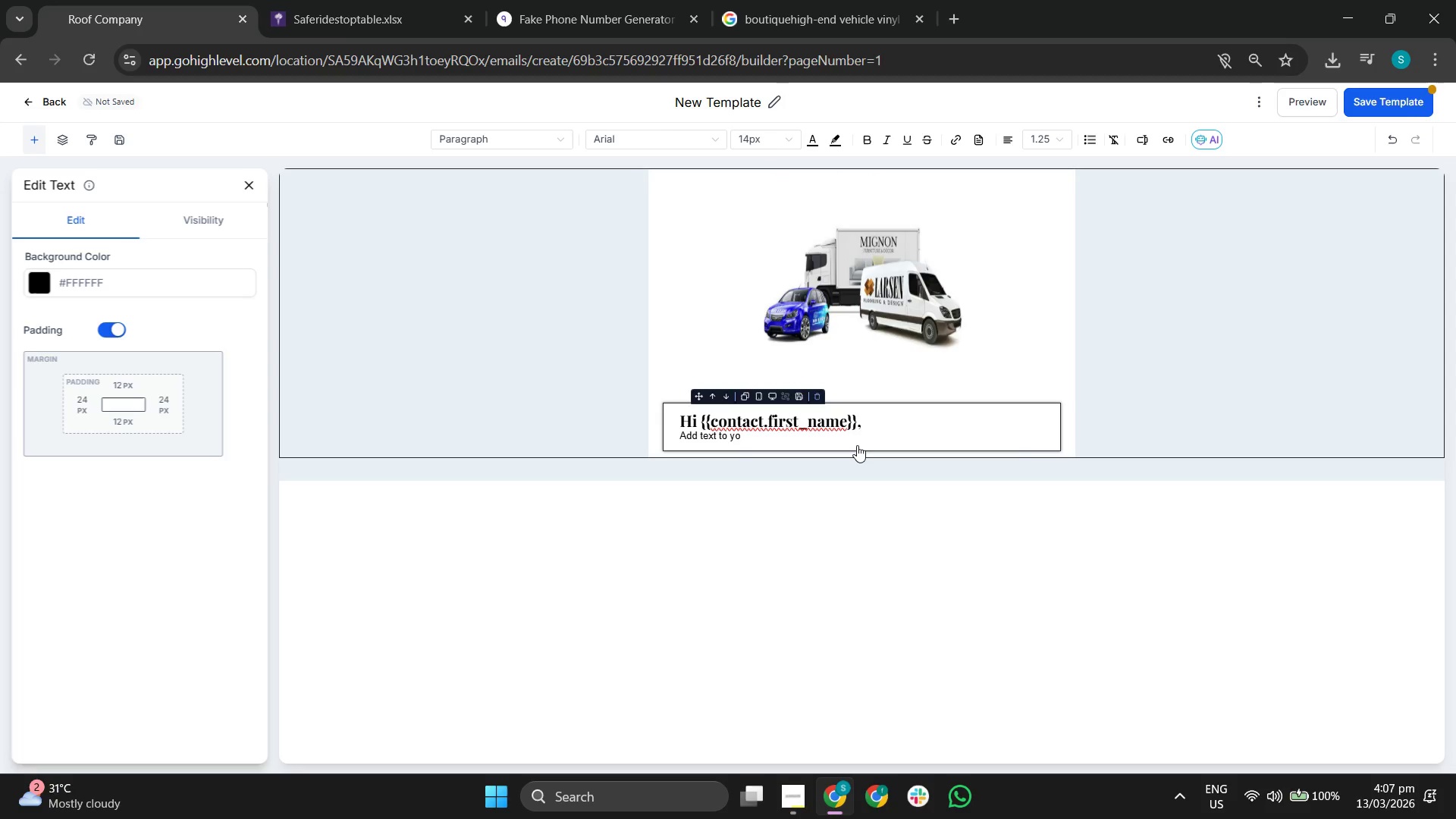 
key(Backspace)
 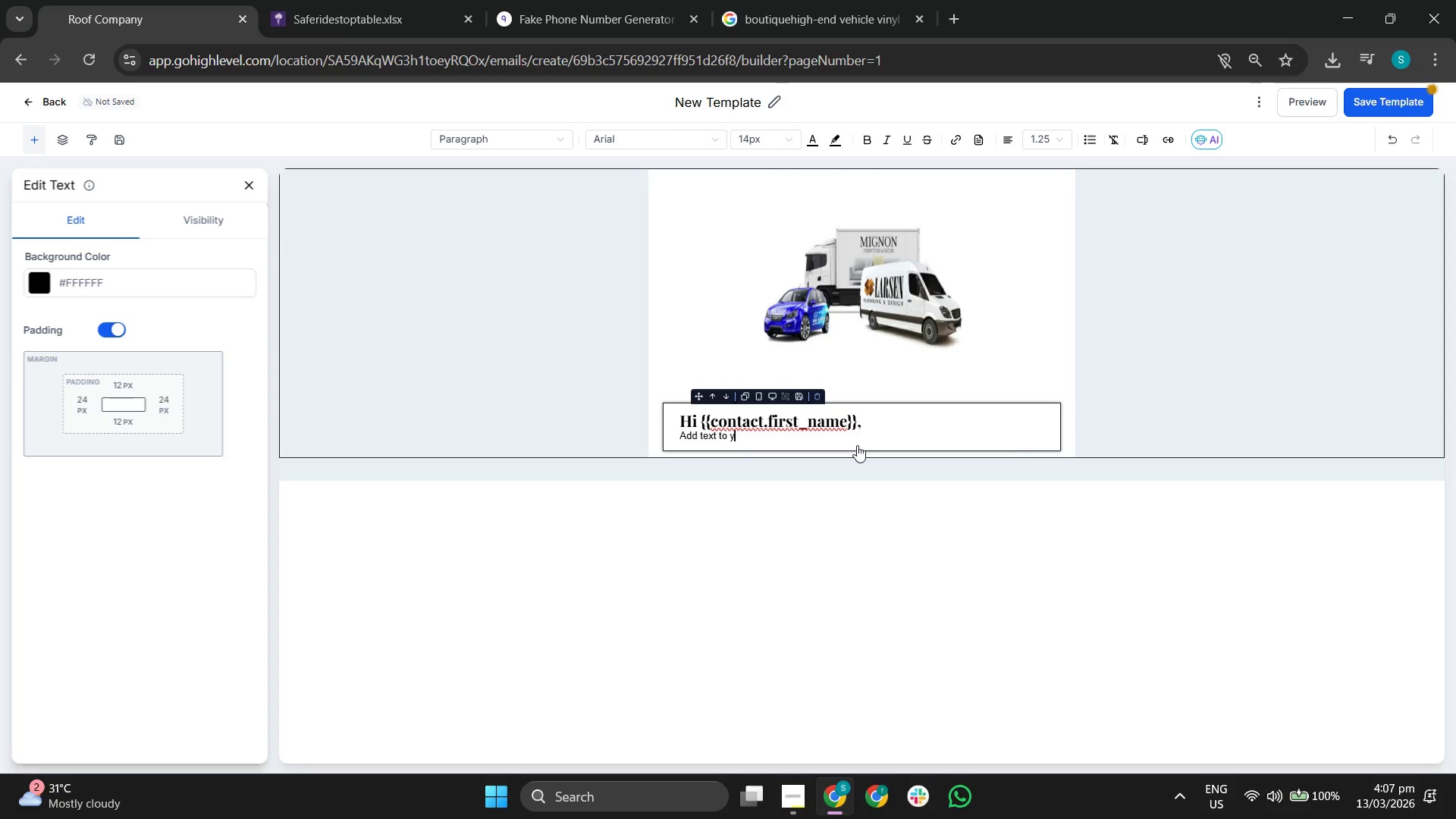 
key(Backspace)
 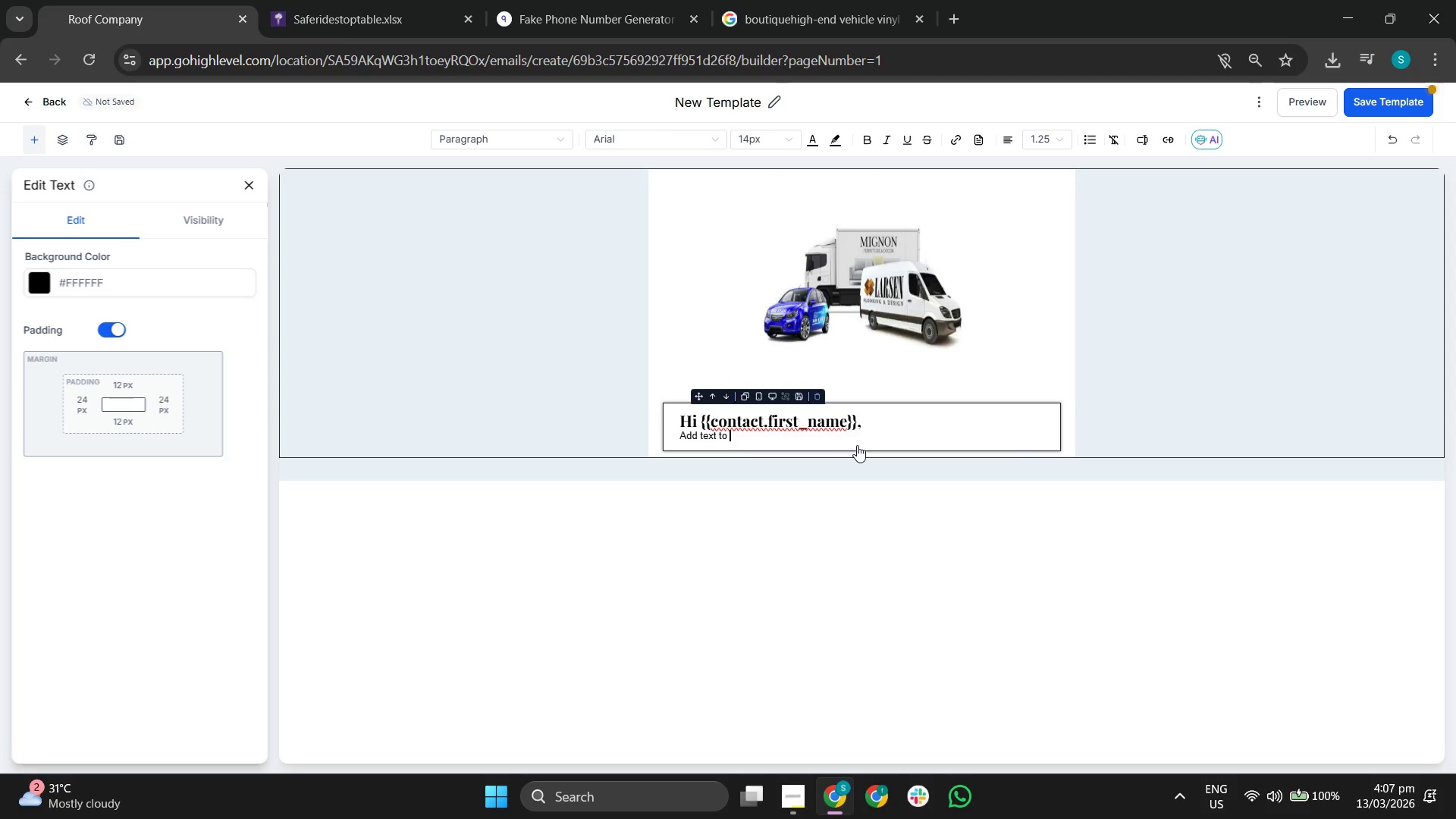 
key(Backspace)
 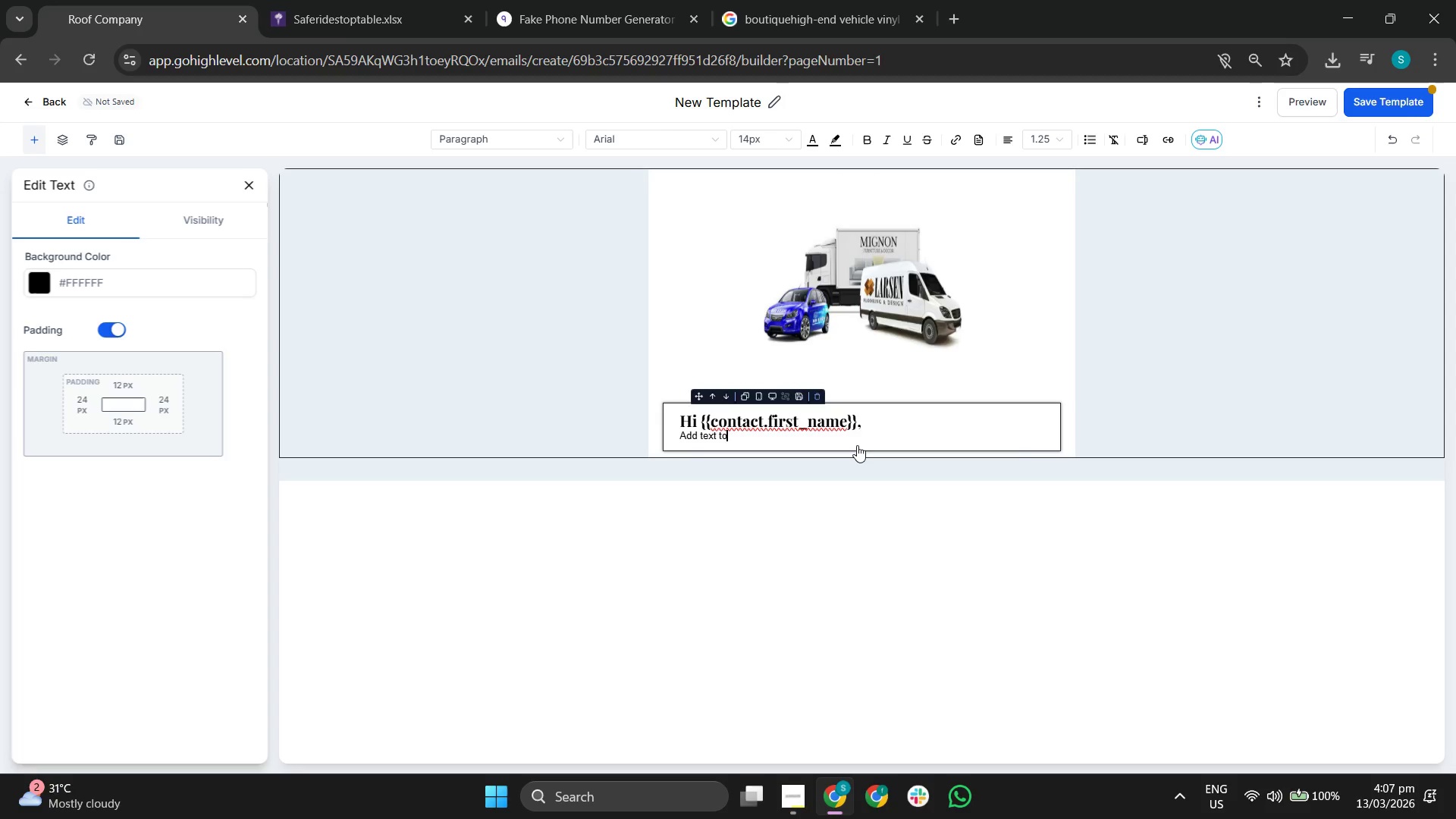 
key(Backspace)
 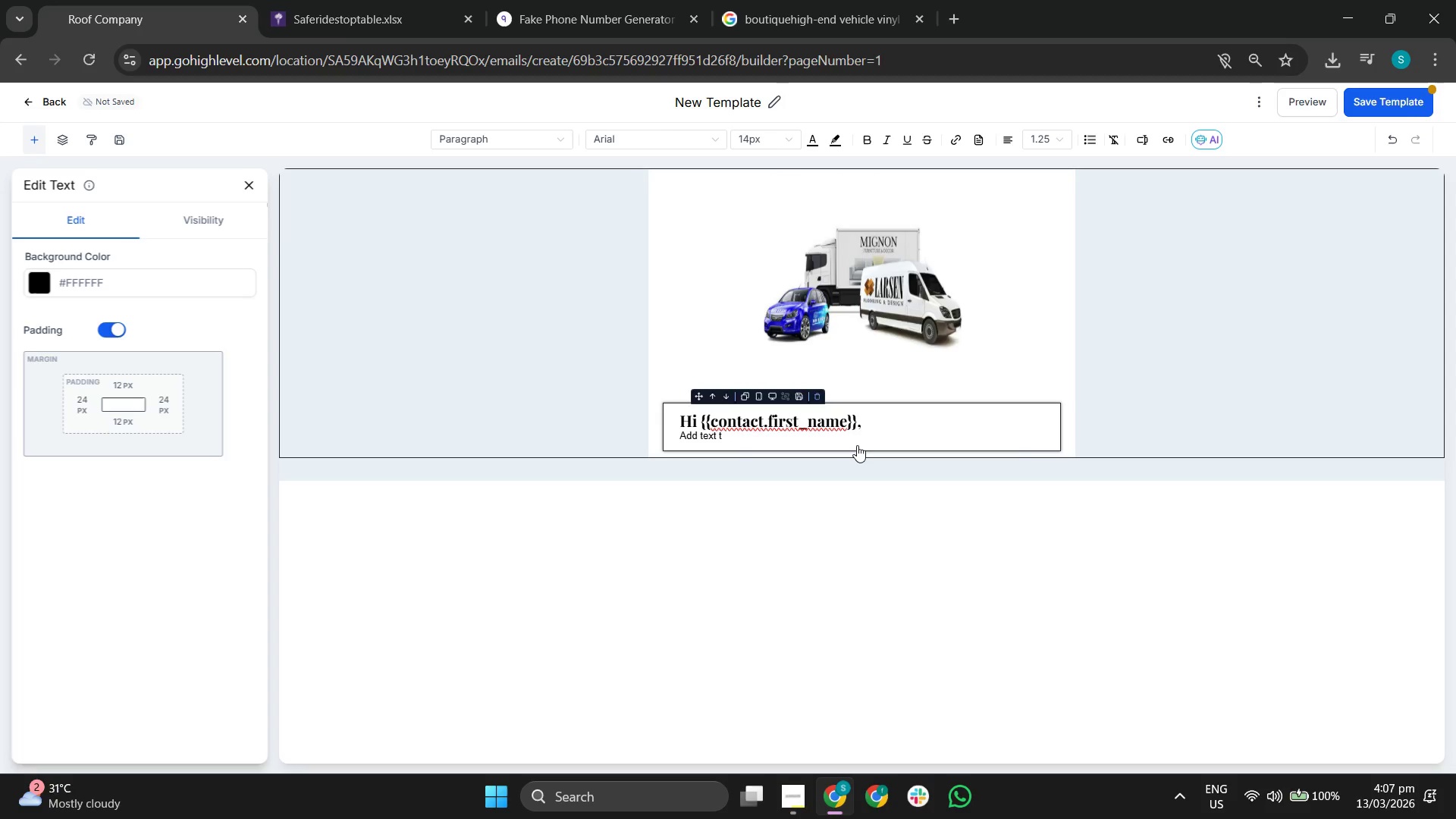 
key(Backspace)
 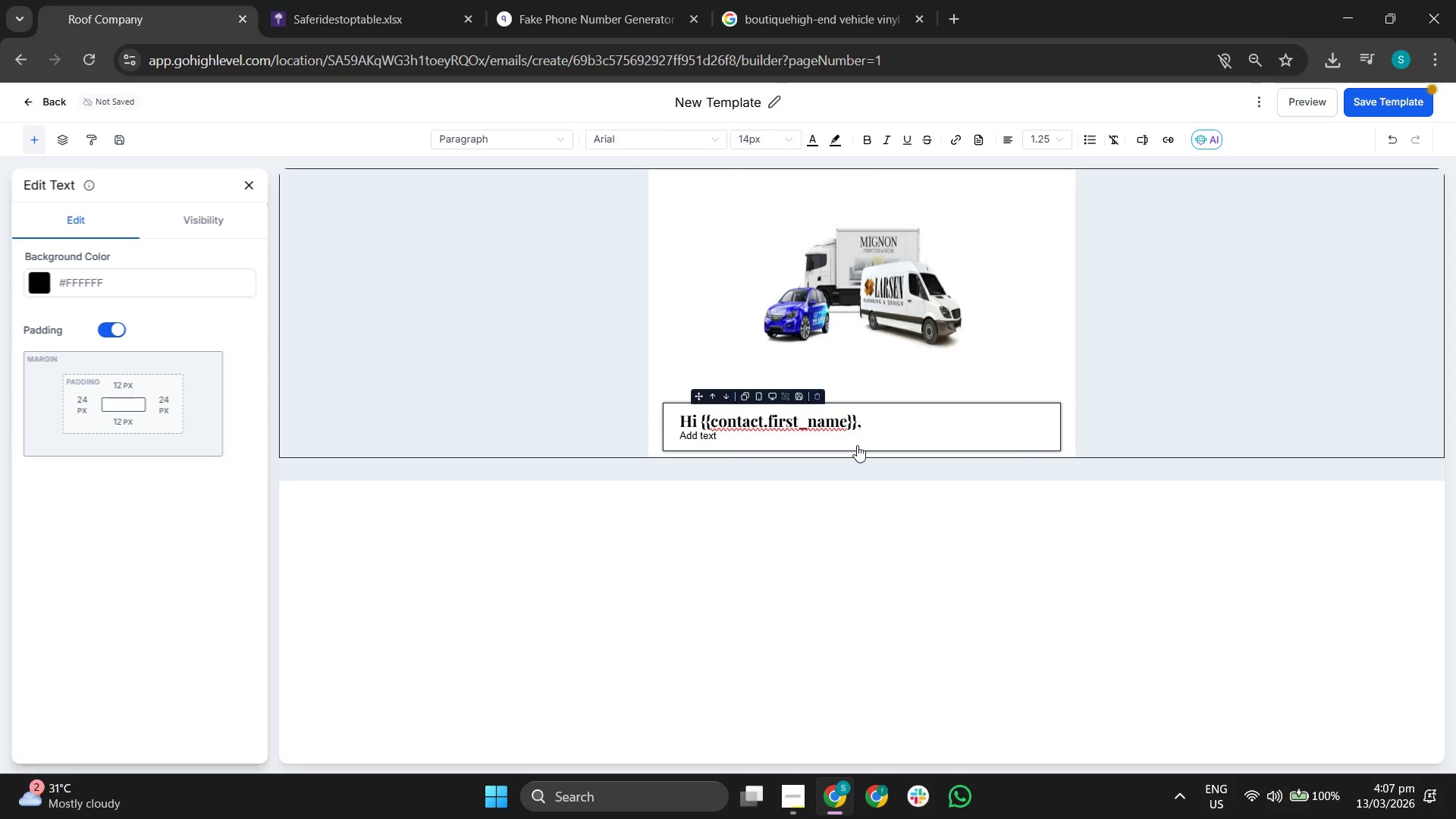 
key(Backspace)
 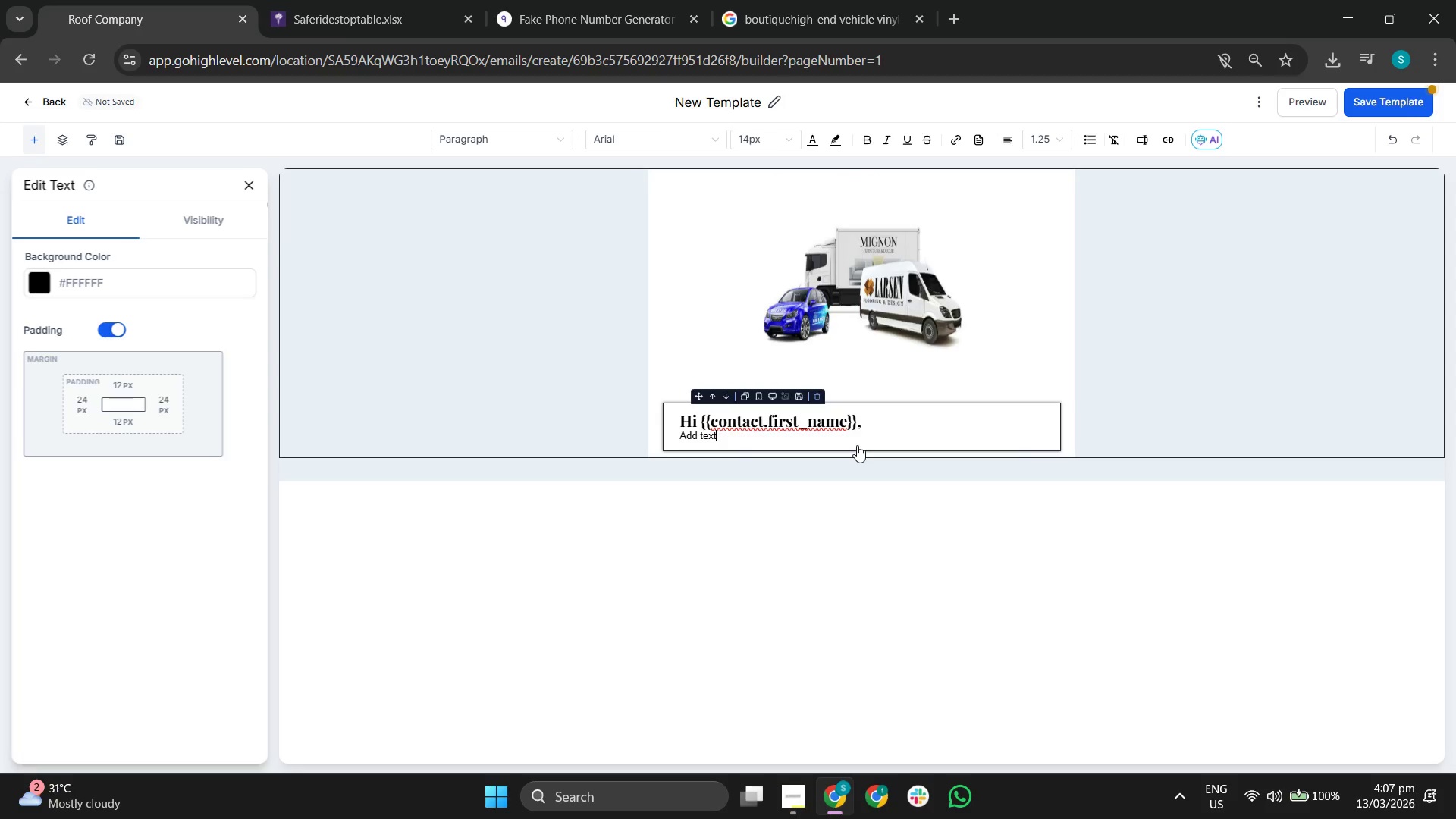 
key(Backspace)
 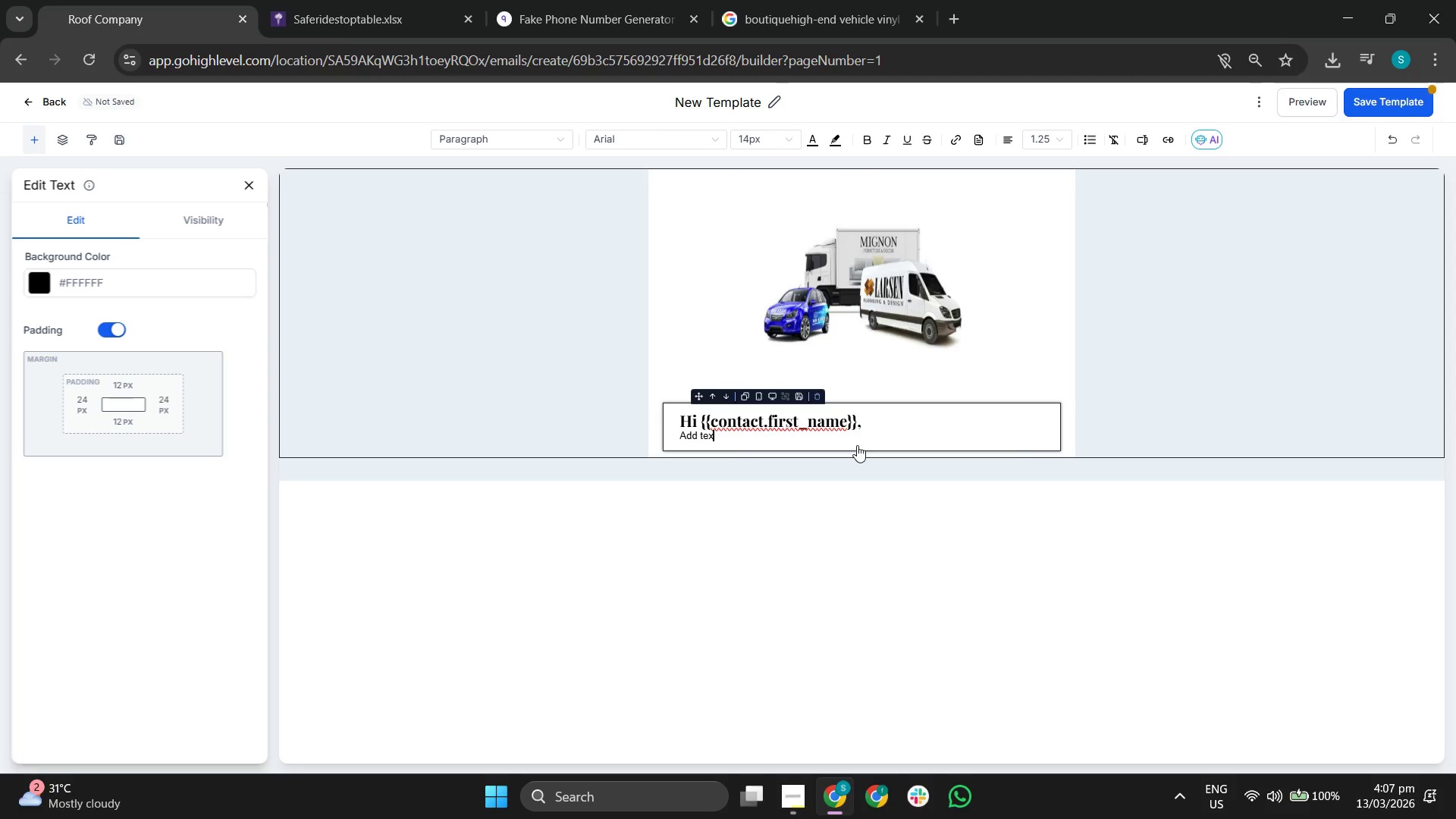 
key(Backspace)
 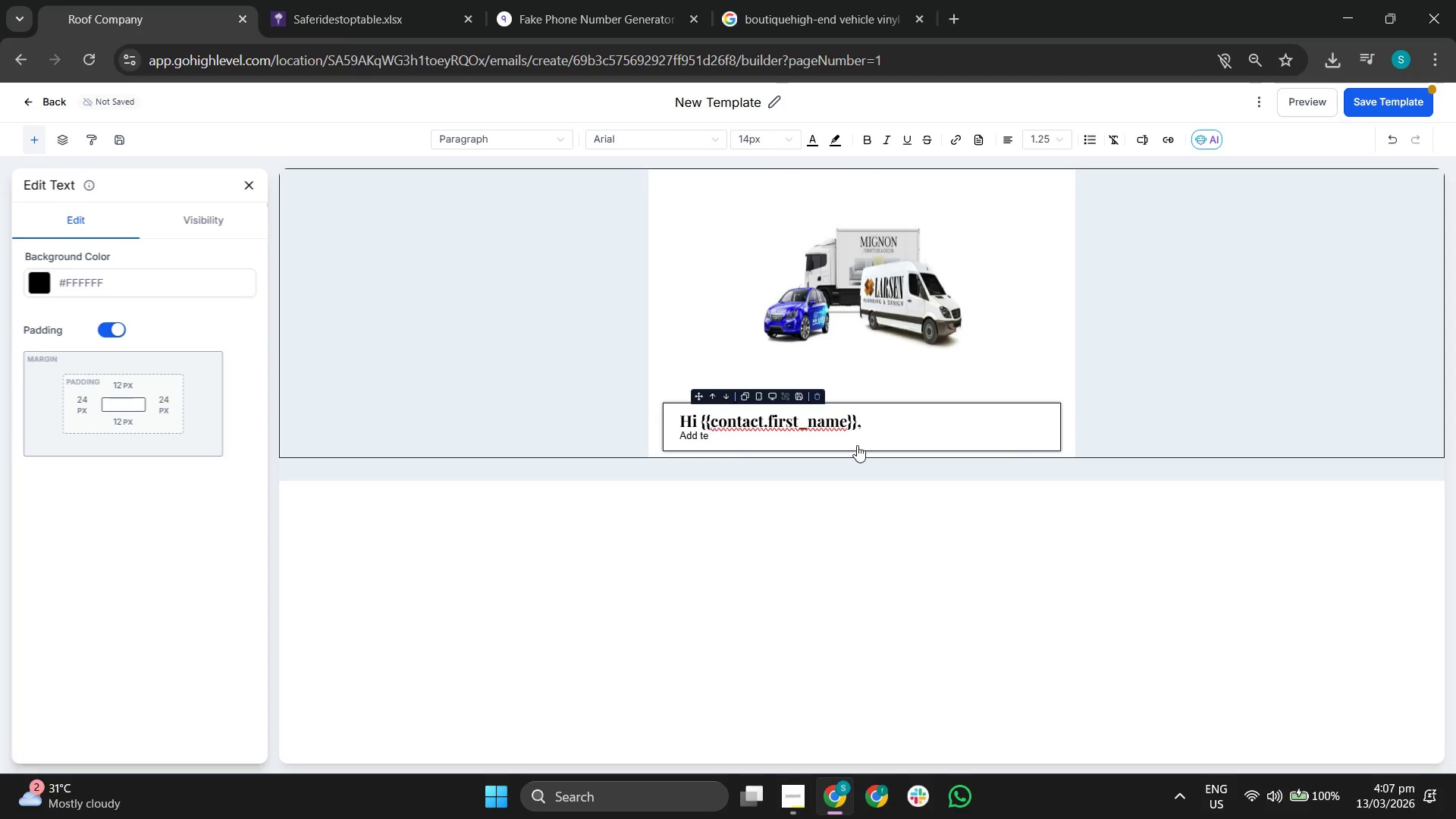 
key(Backspace)
 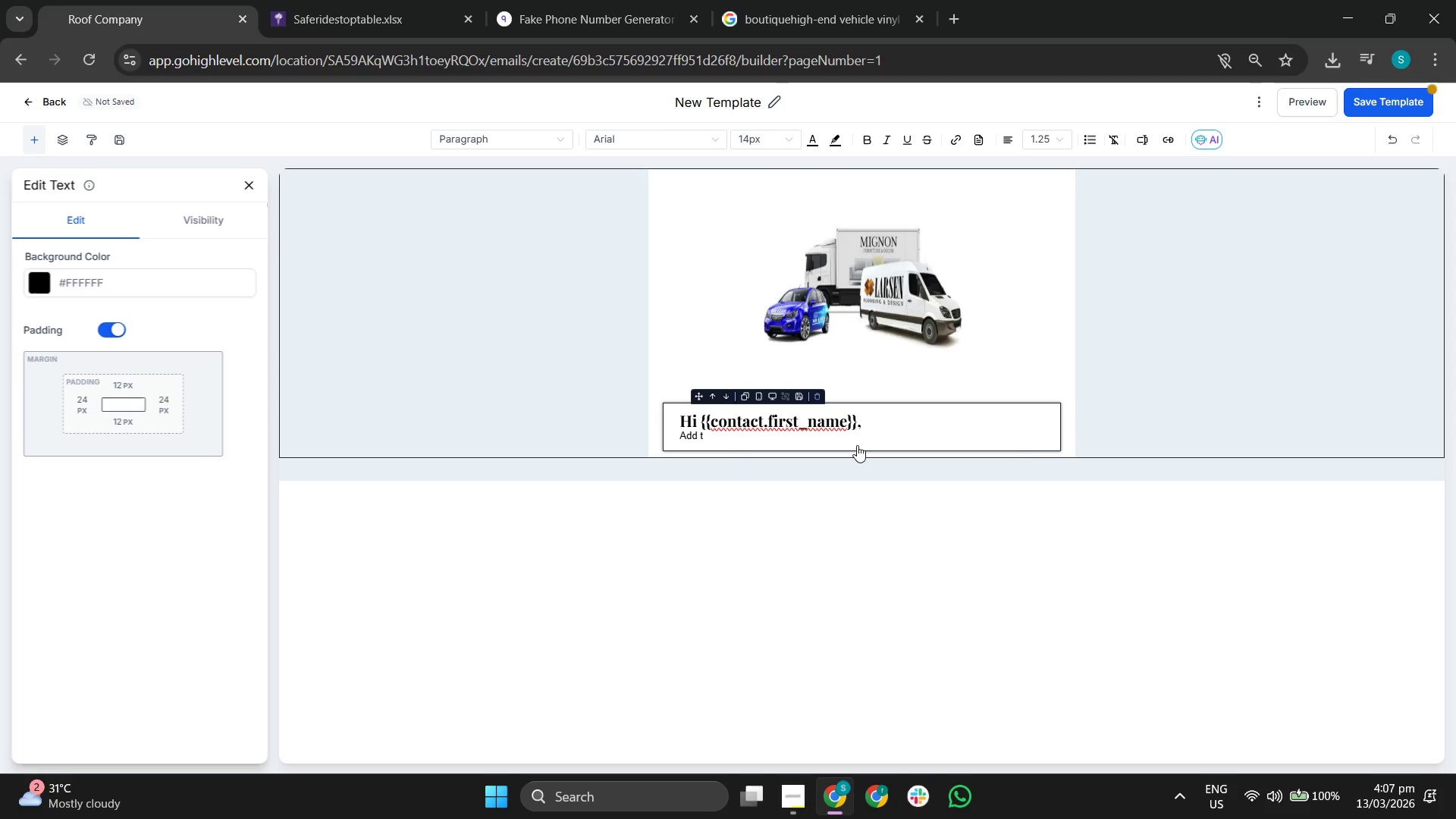 
key(Backspace)
 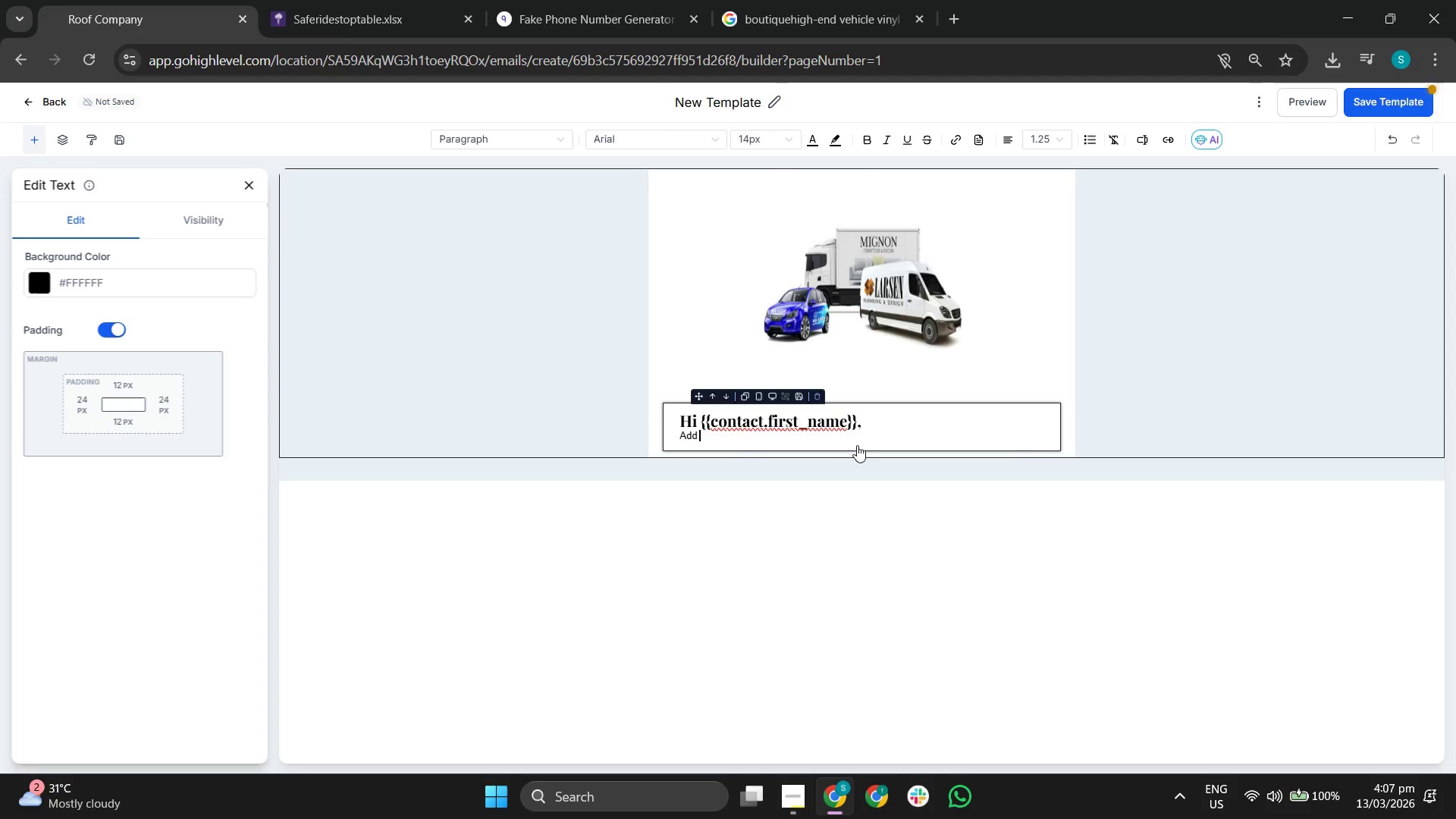 
key(Backspace)
 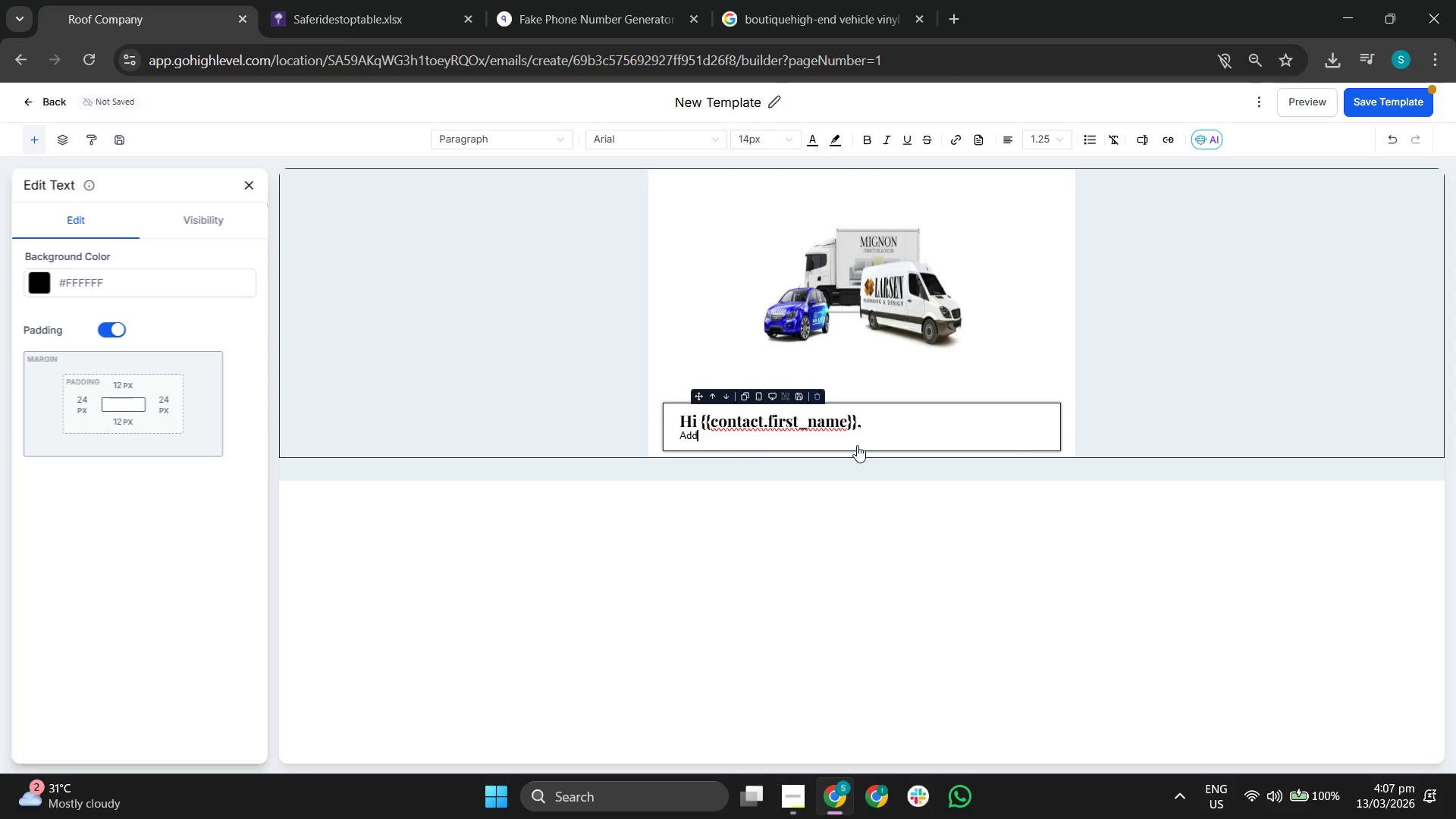 
key(Backspace)
 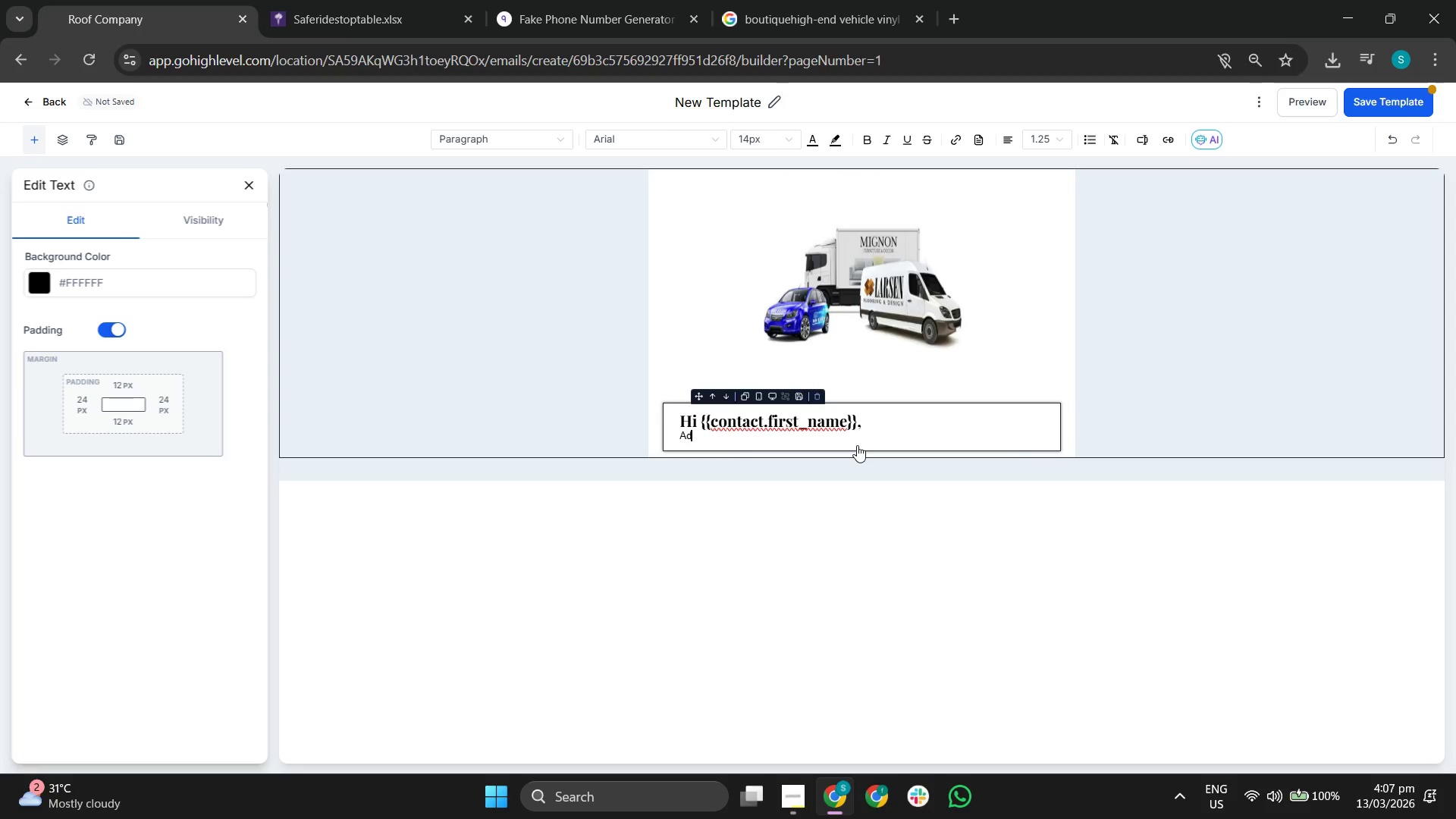 
key(Backspace)
 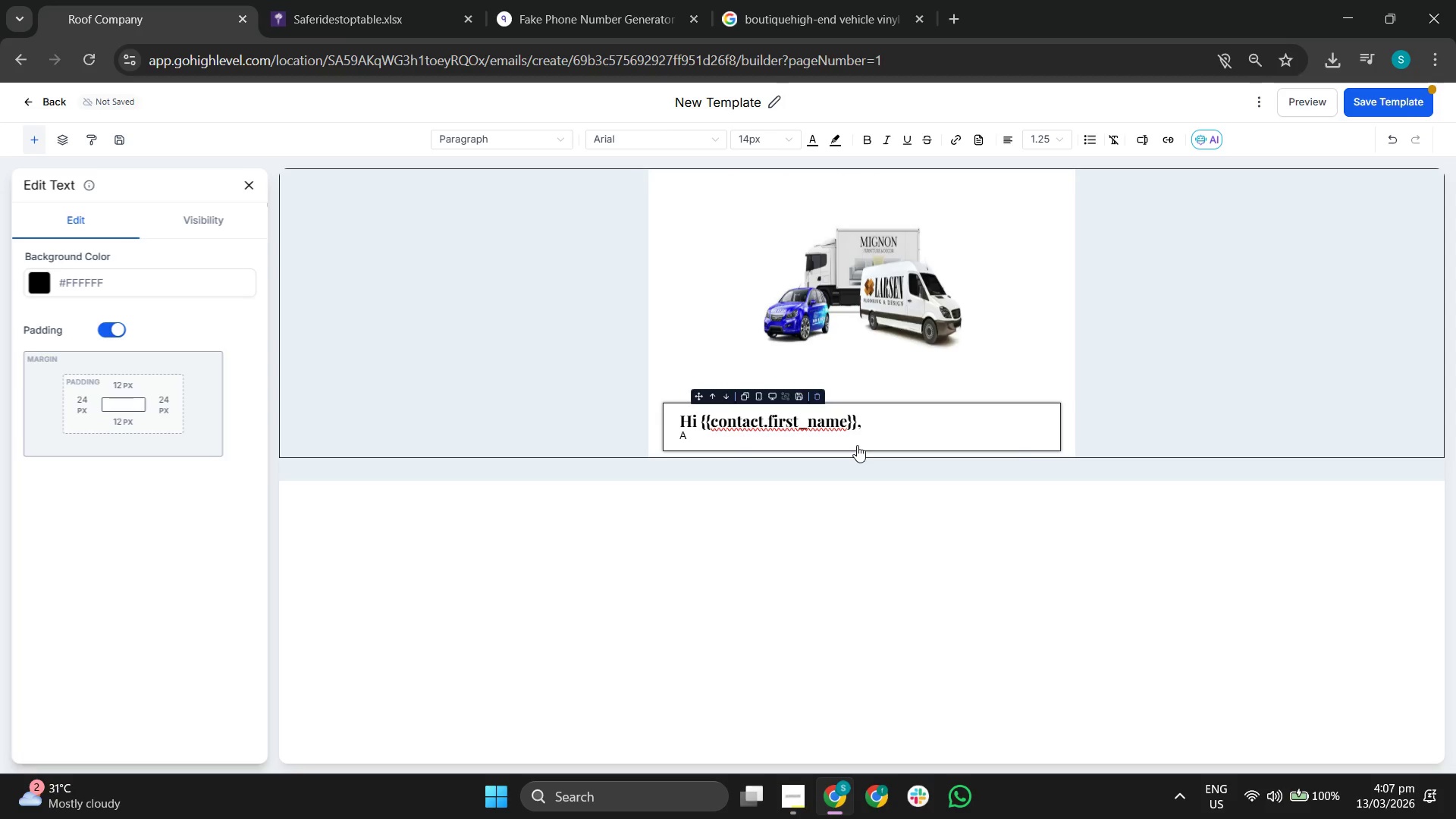 
key(Backspace)
 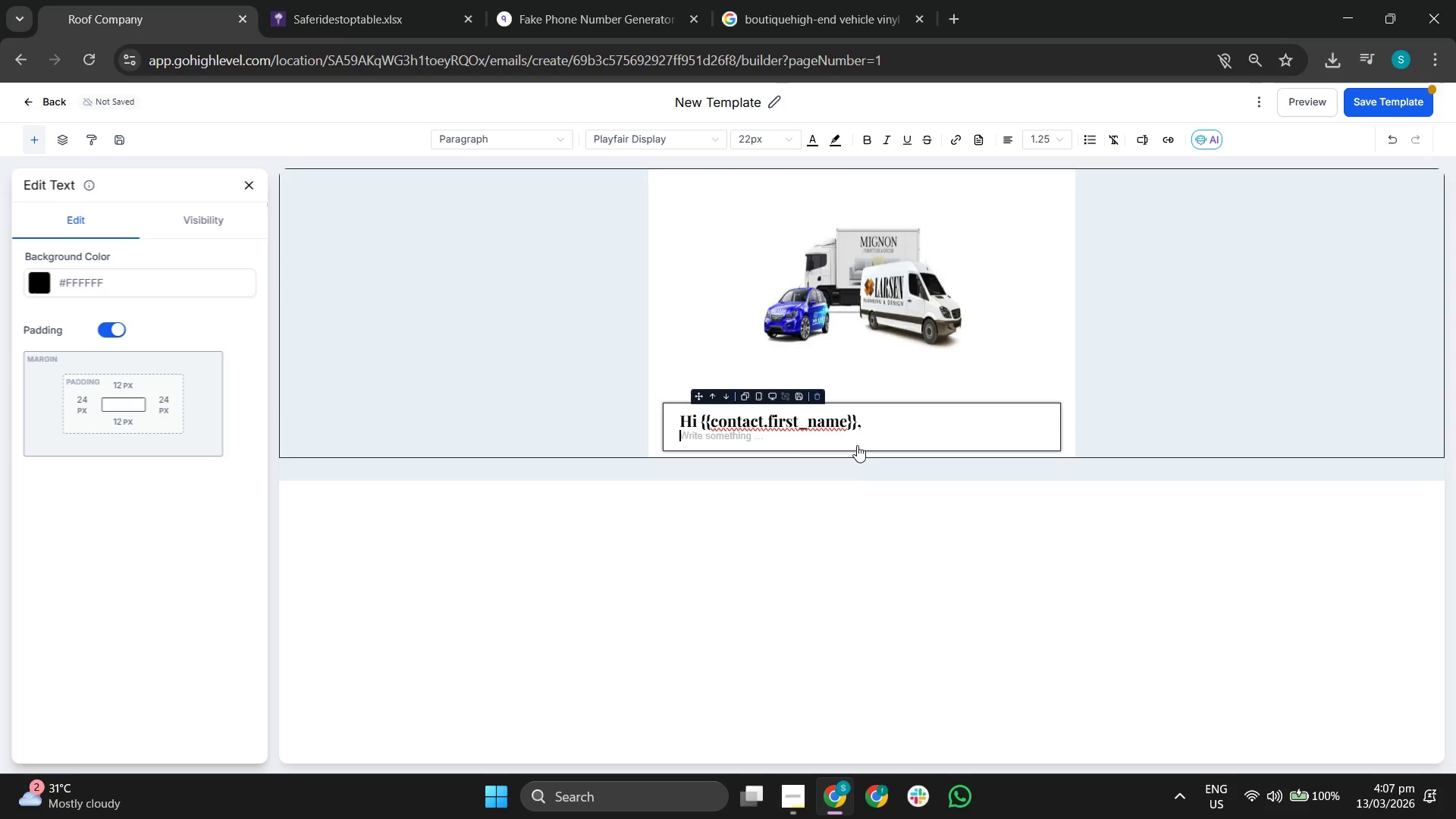 
key(Backspace)
 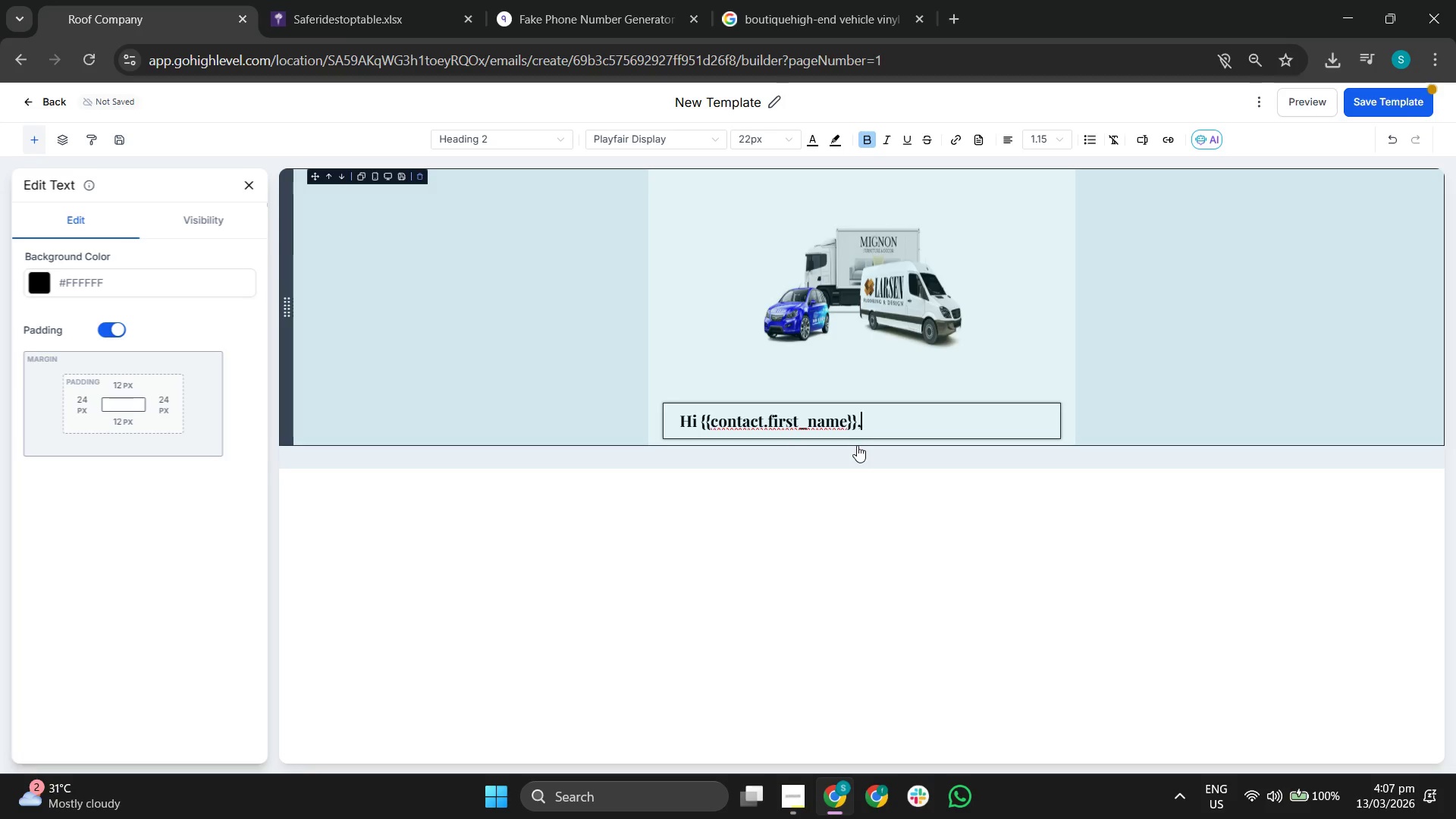 
key(Enter)
 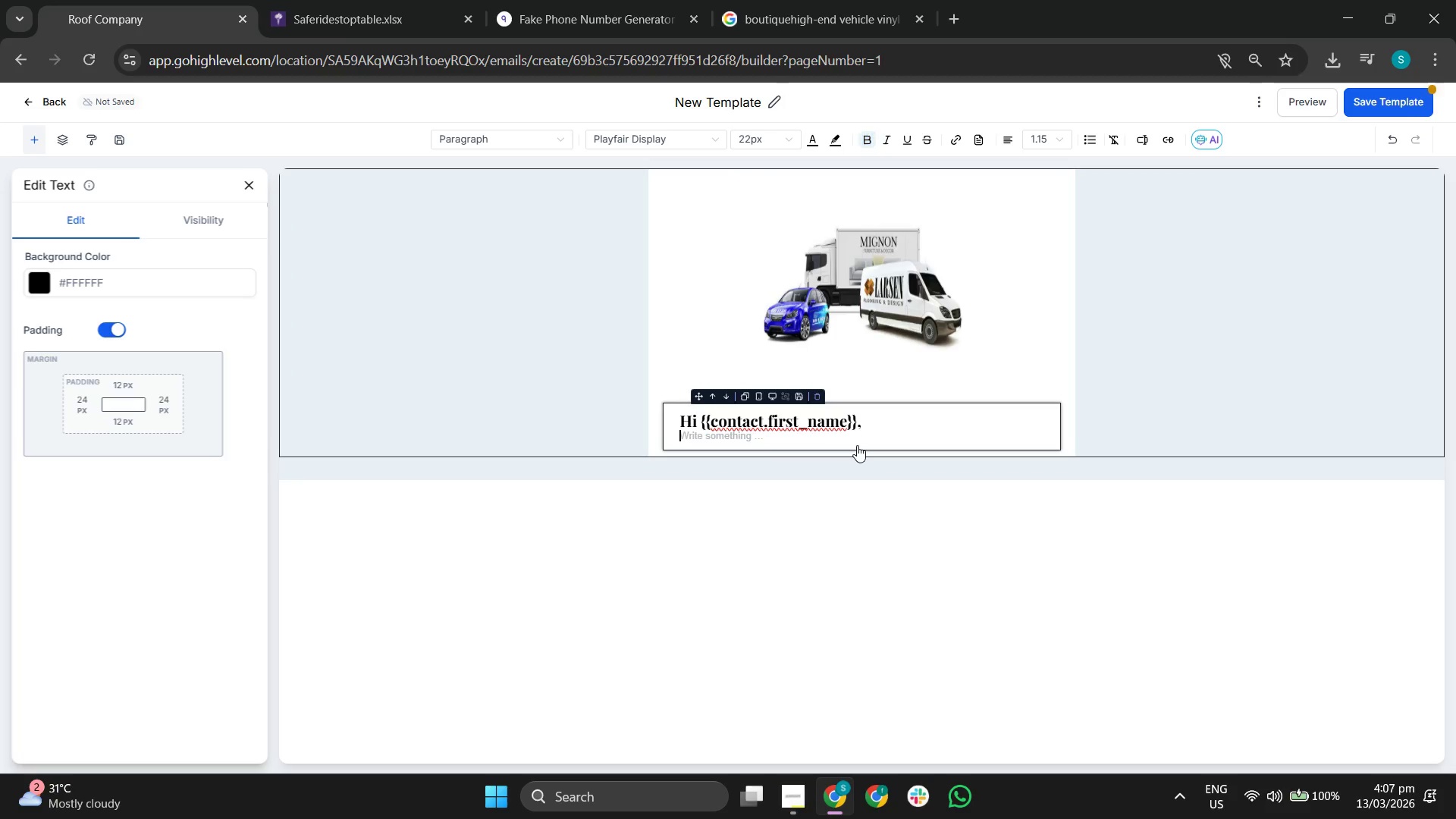 
key(Enter)
 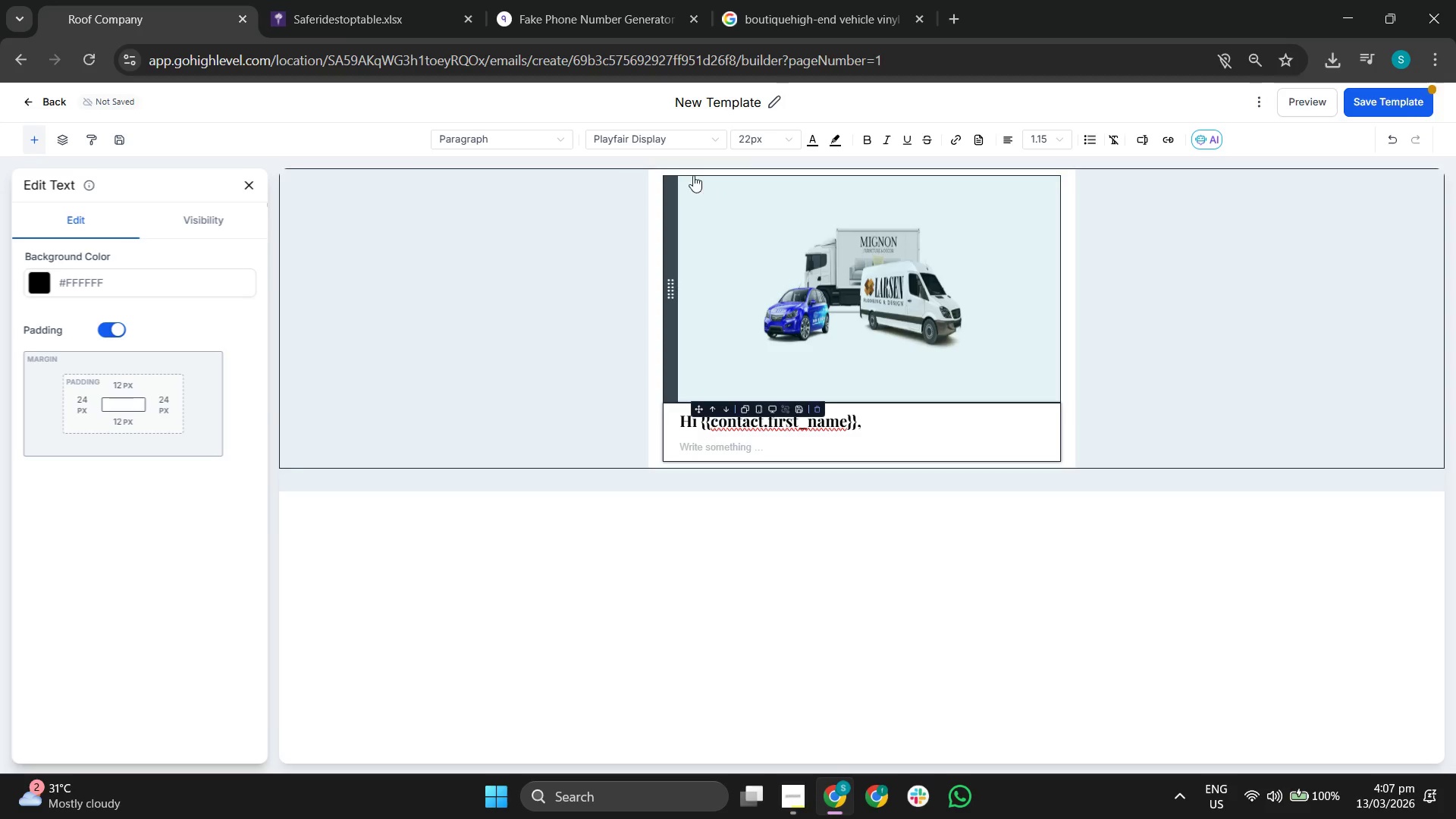 
left_click([667, 143])
 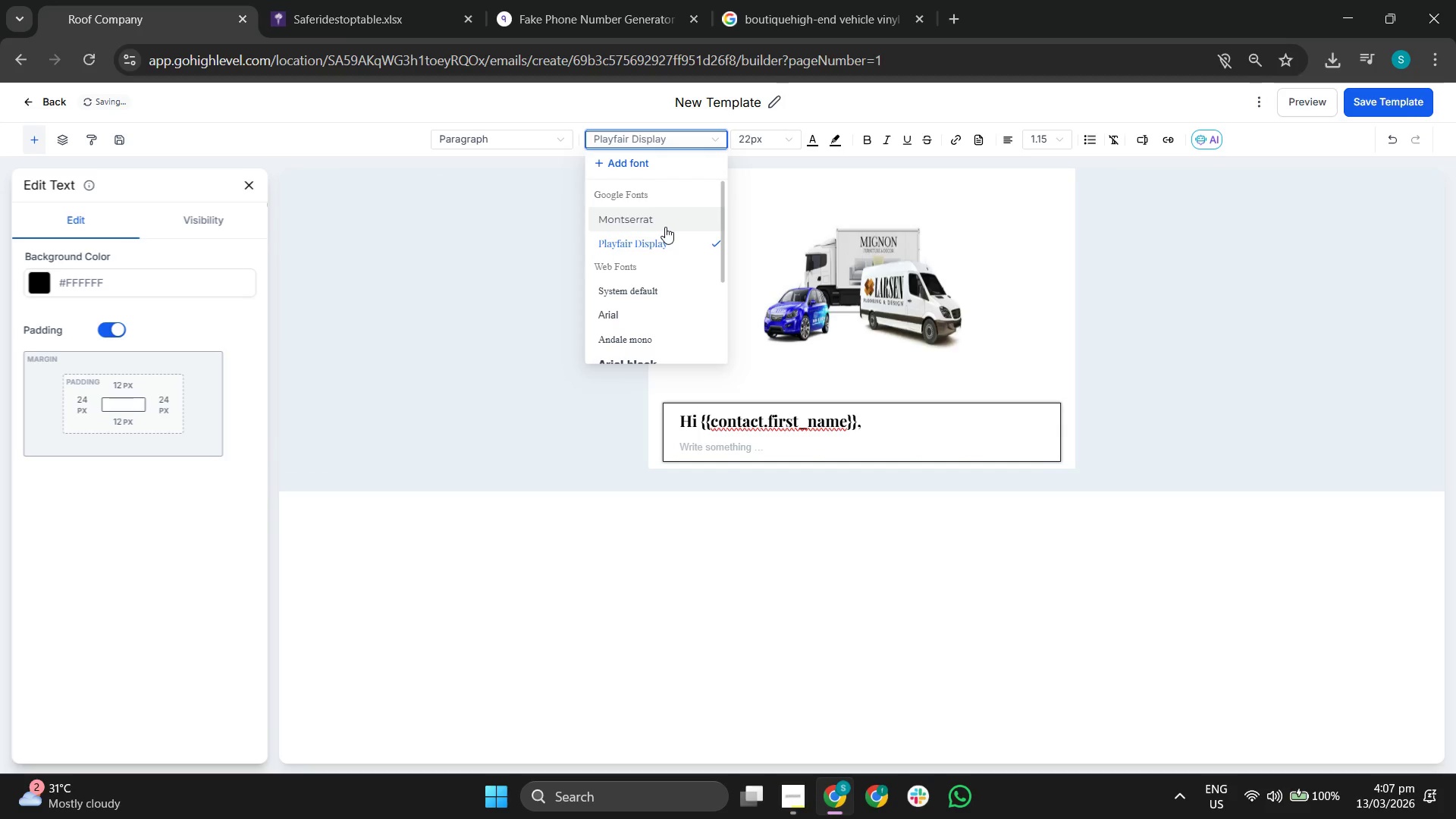 
left_click([665, 227])
 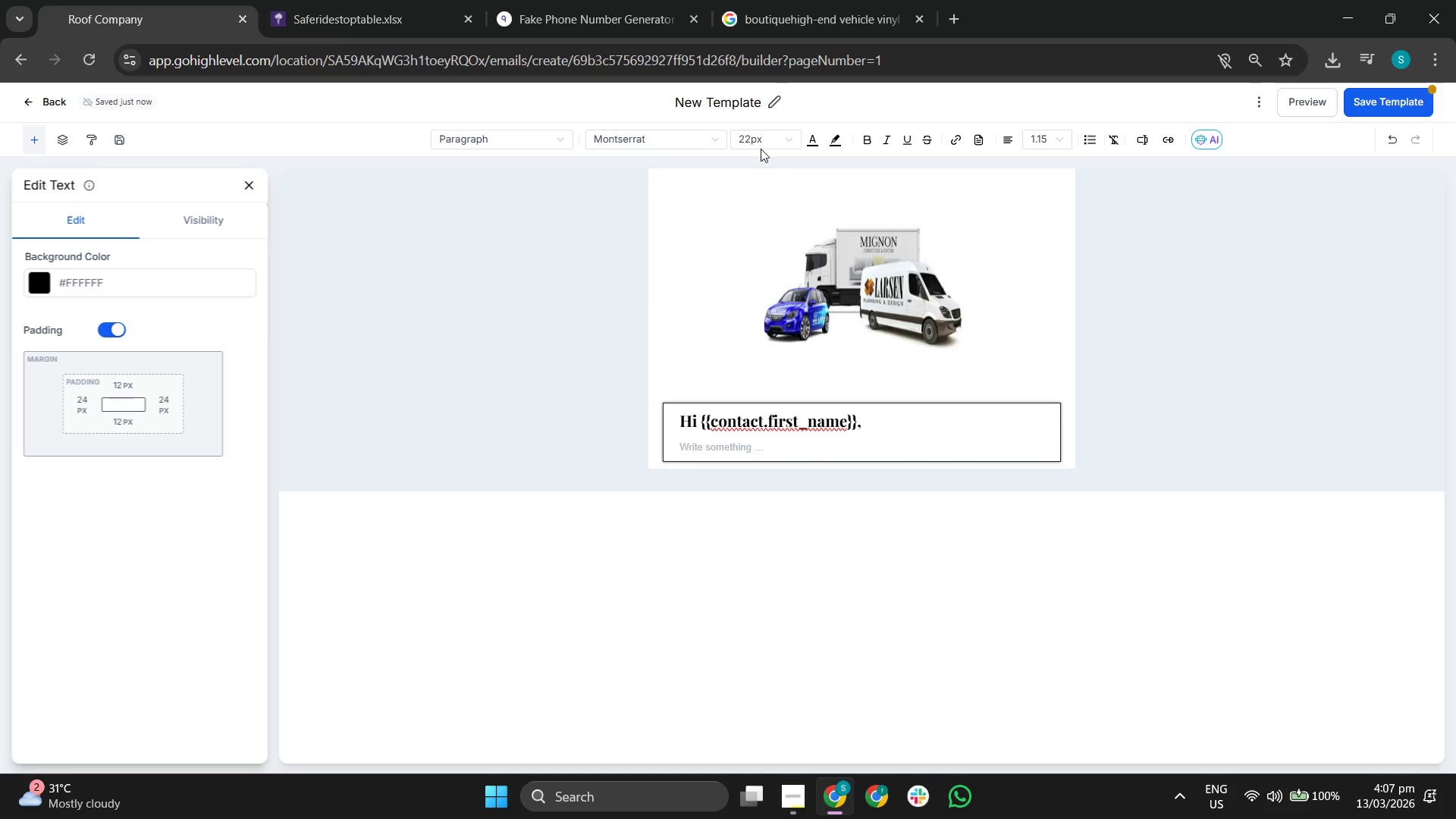 
left_click([759, 140])
 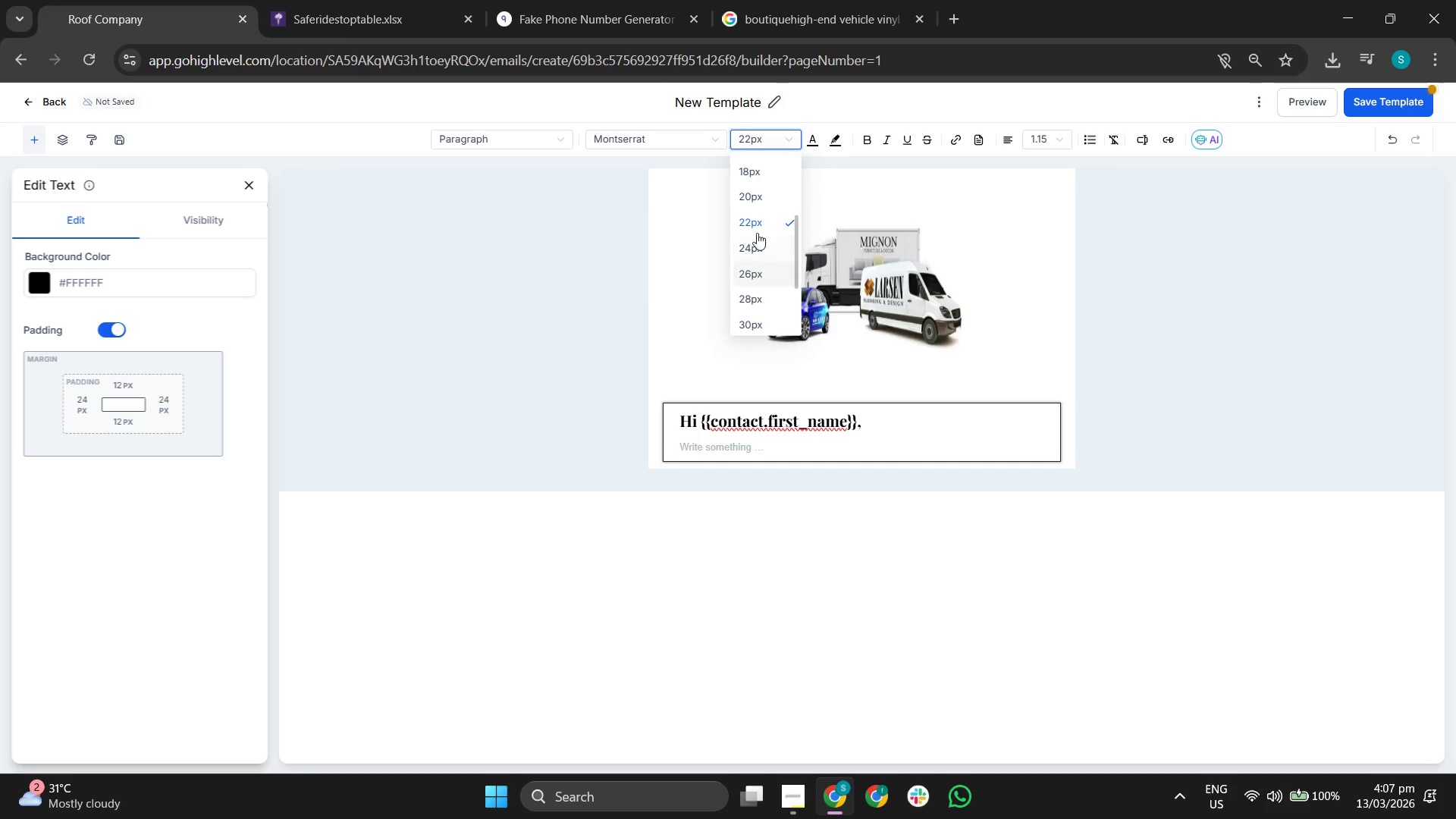 
scroll: coordinate [757, 215], scroll_direction: up, amount: 1.0
 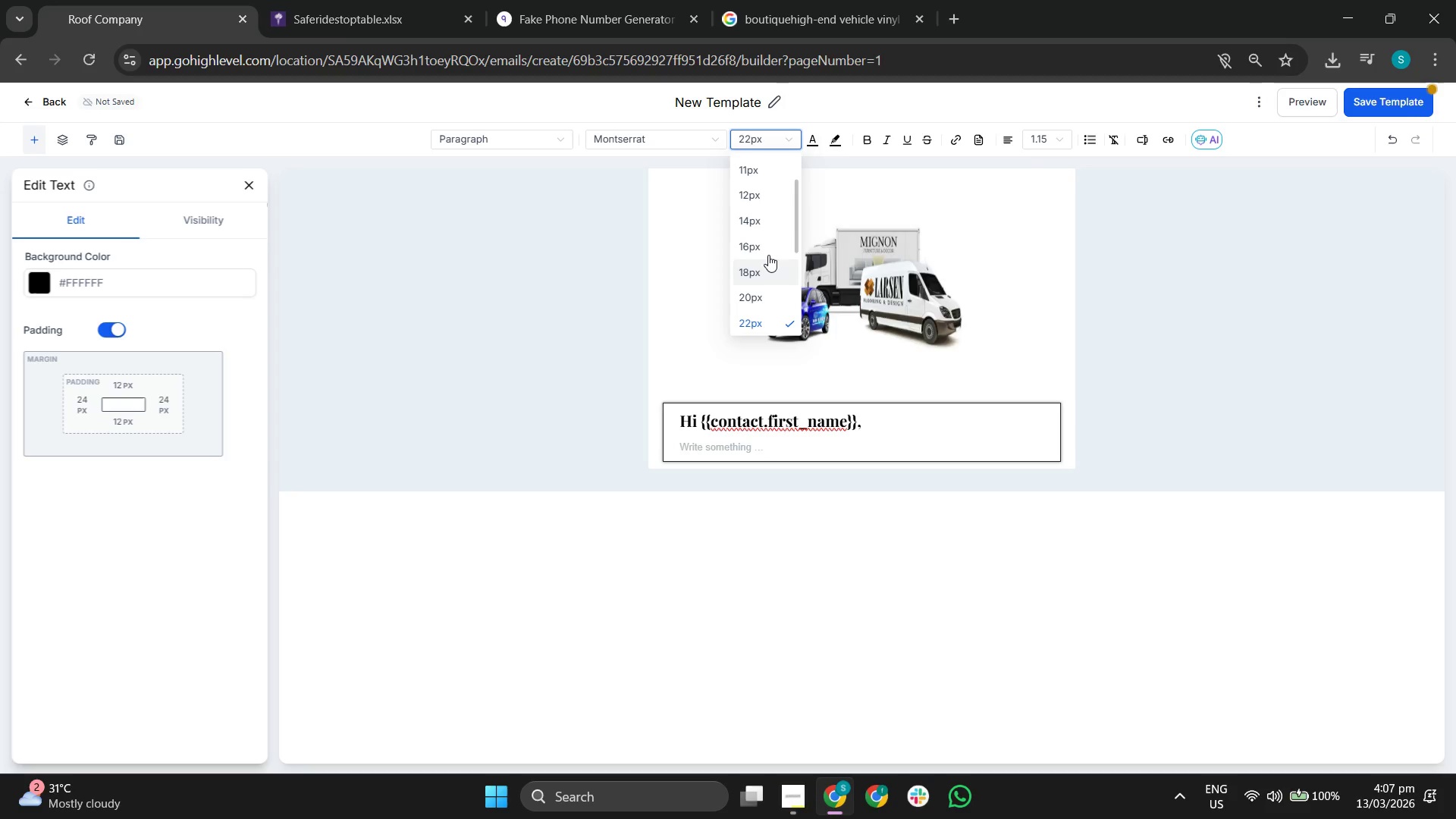 
left_click([767, 246])
 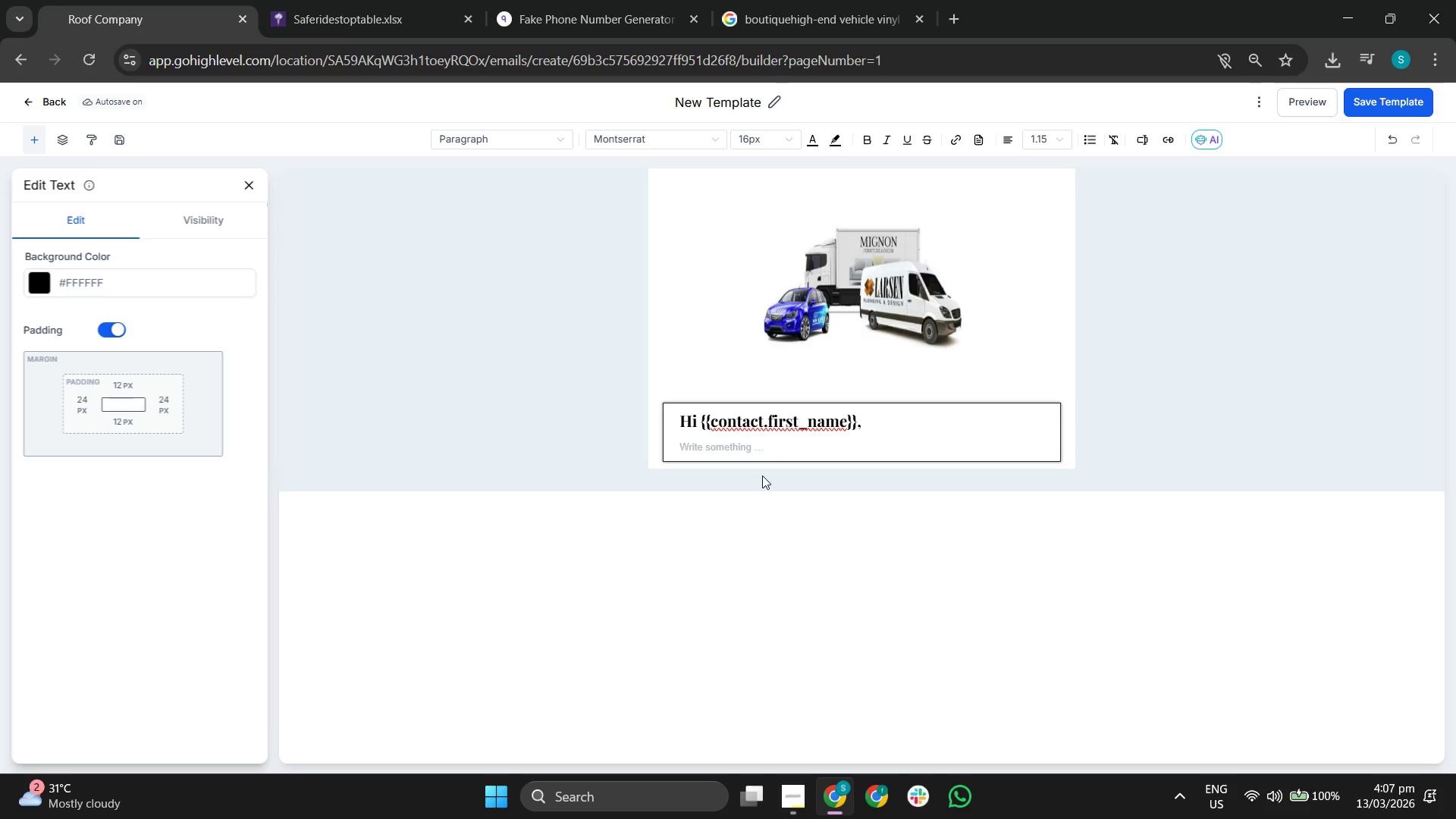 
wait(5.38)
 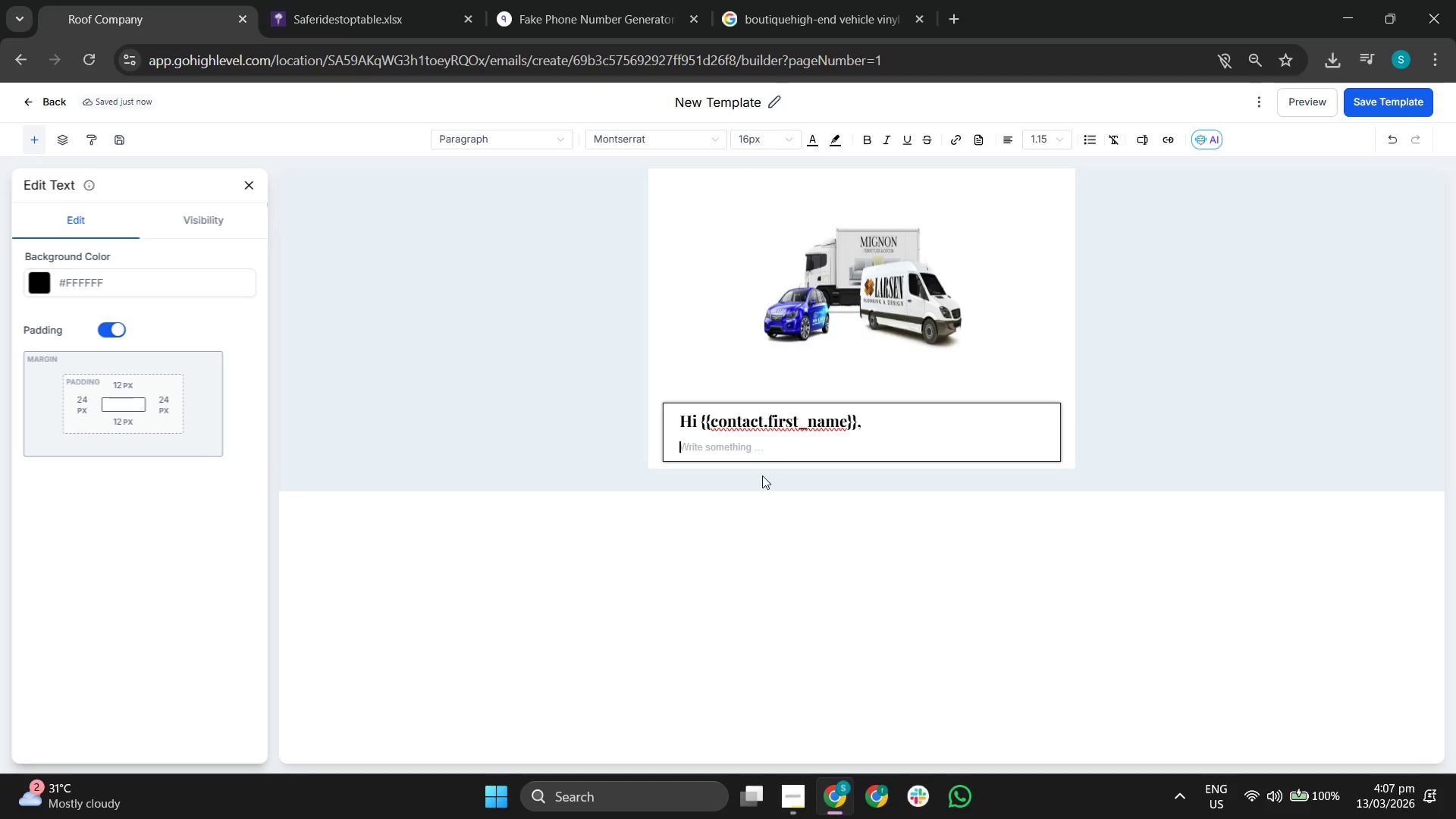 
key(CapsLock)
 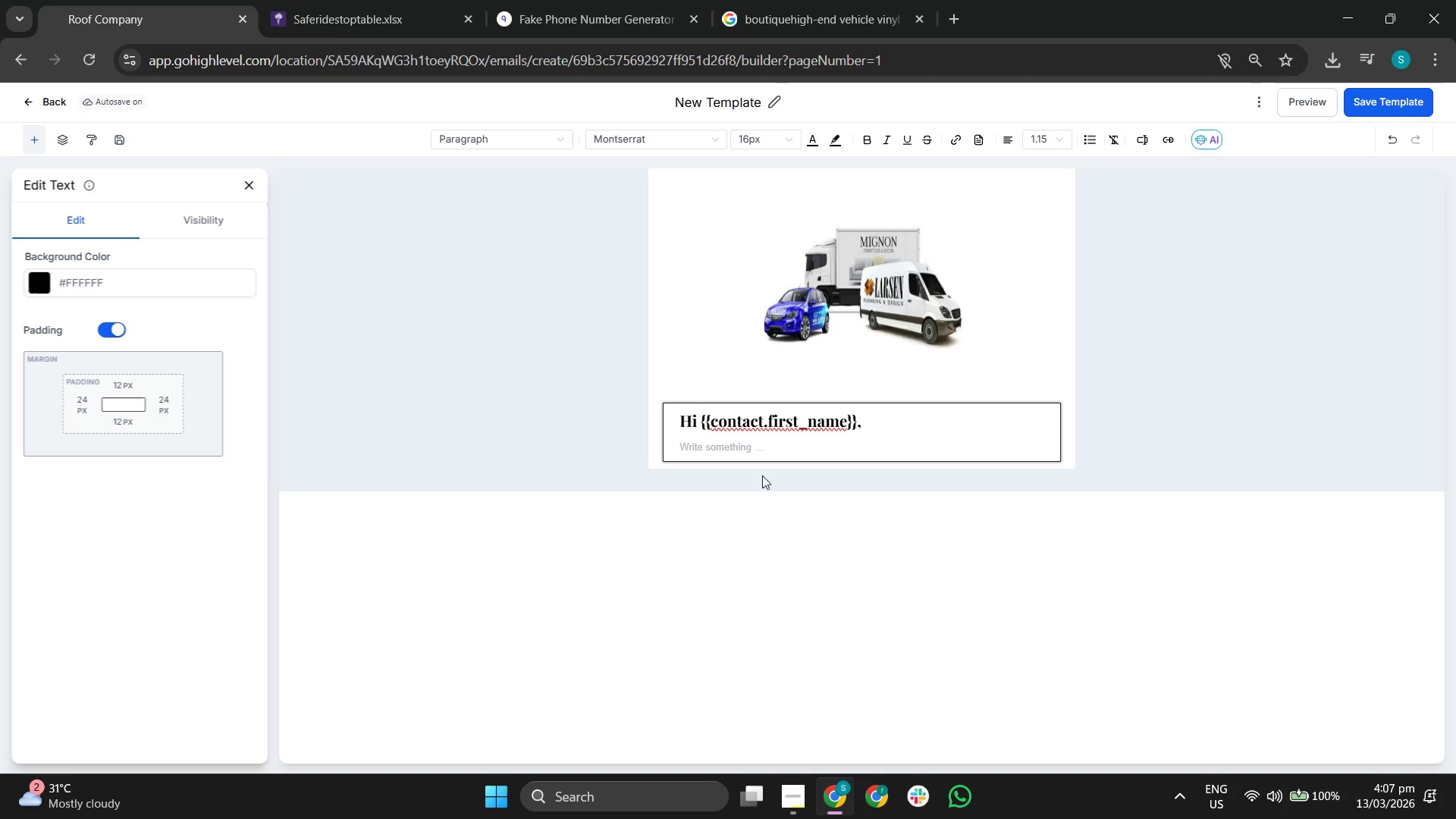 
wait(9.72)
 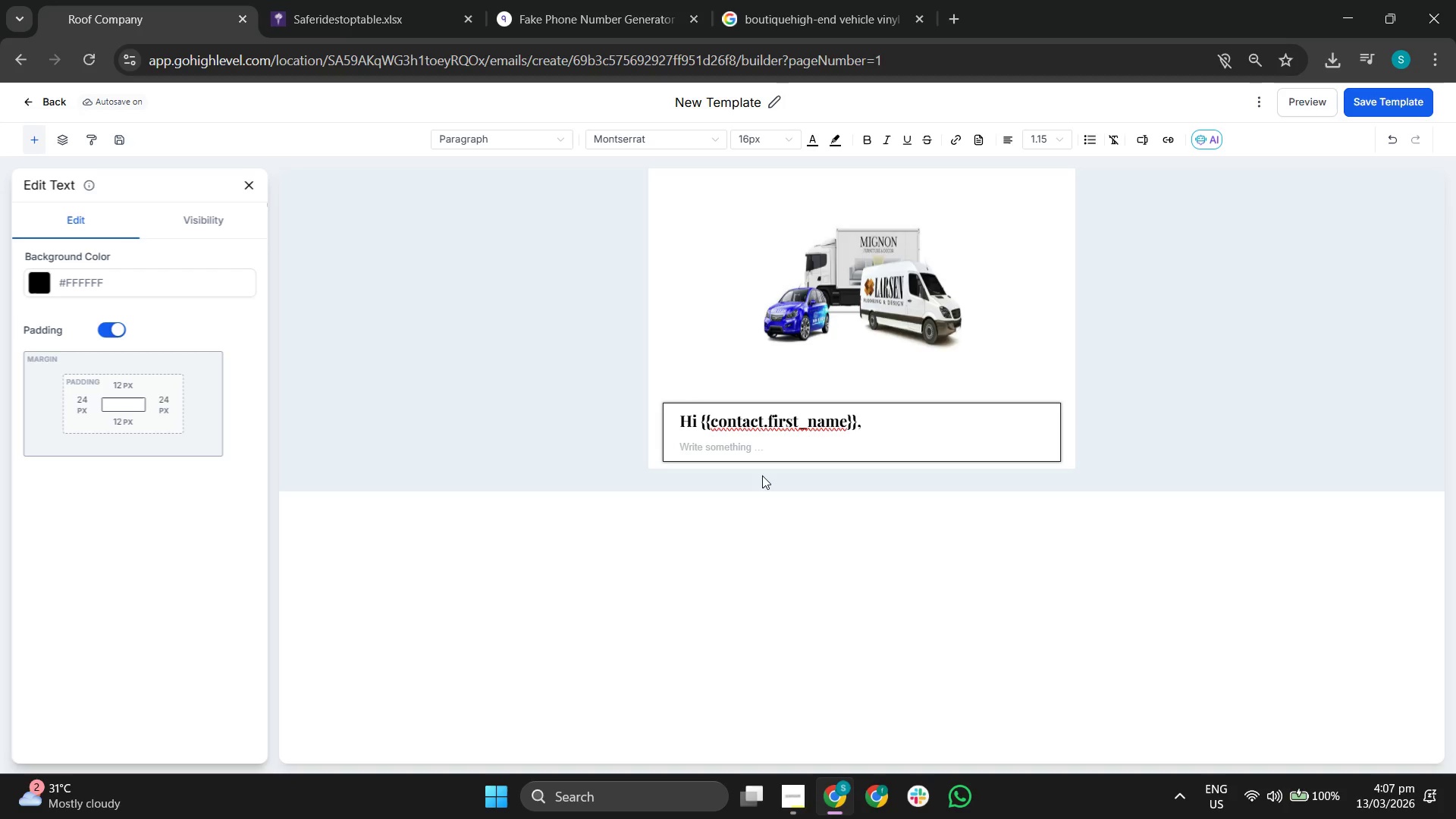 
left_click([706, 421])
 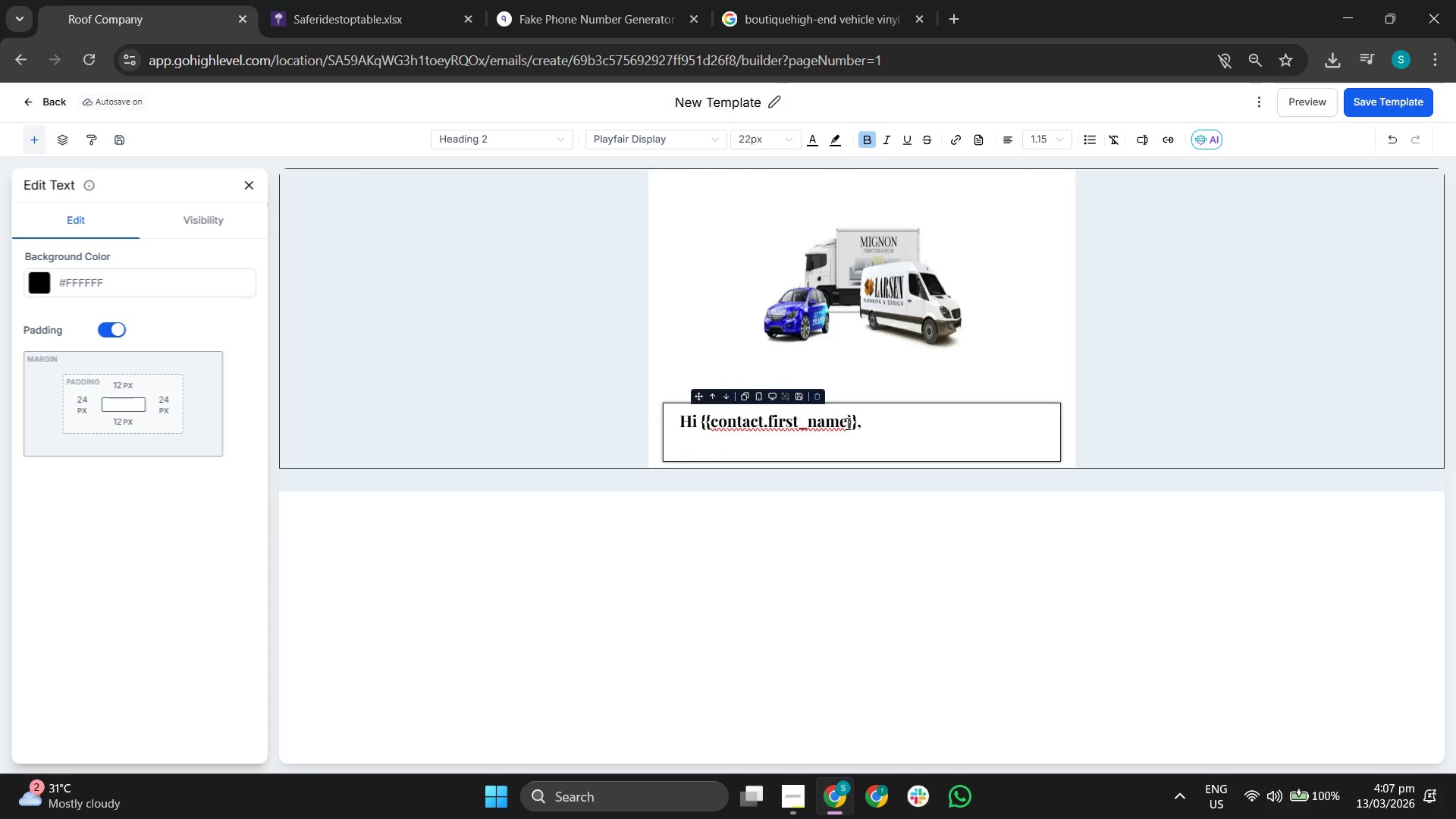 
key(ArrowLeft)
 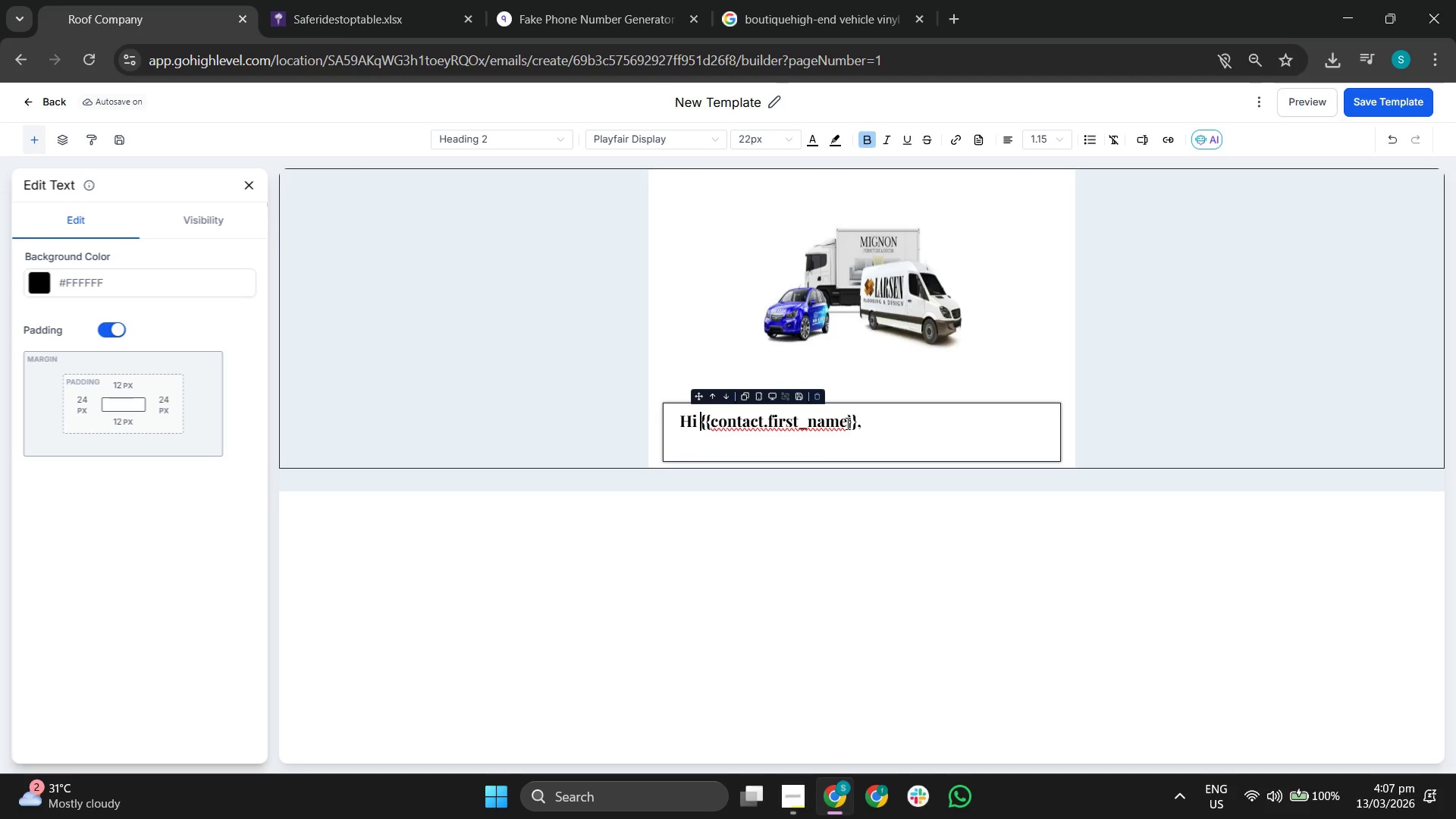 
key(Backspace)
 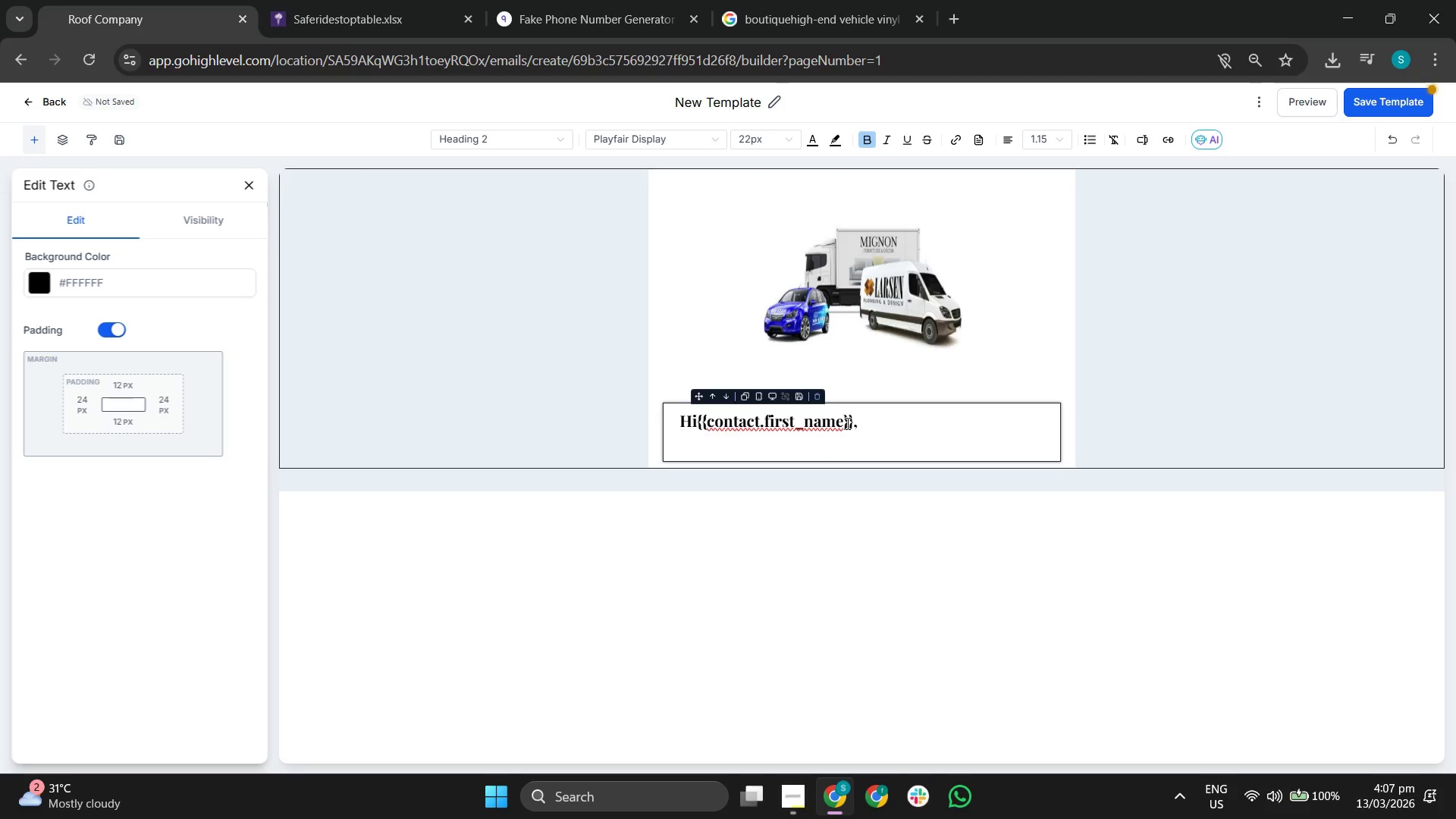 
key(Backspace)
 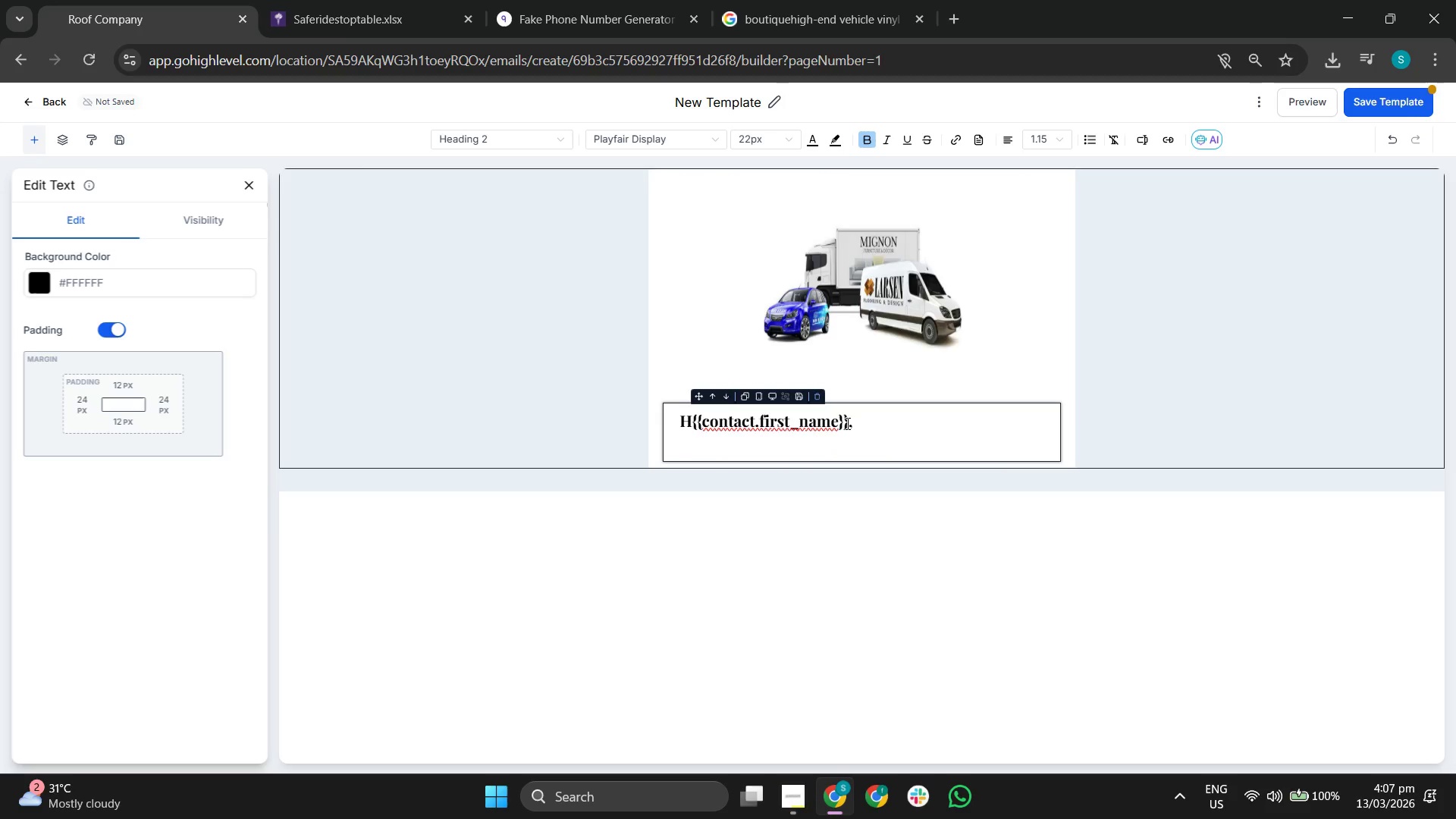 
key(Backspace)
 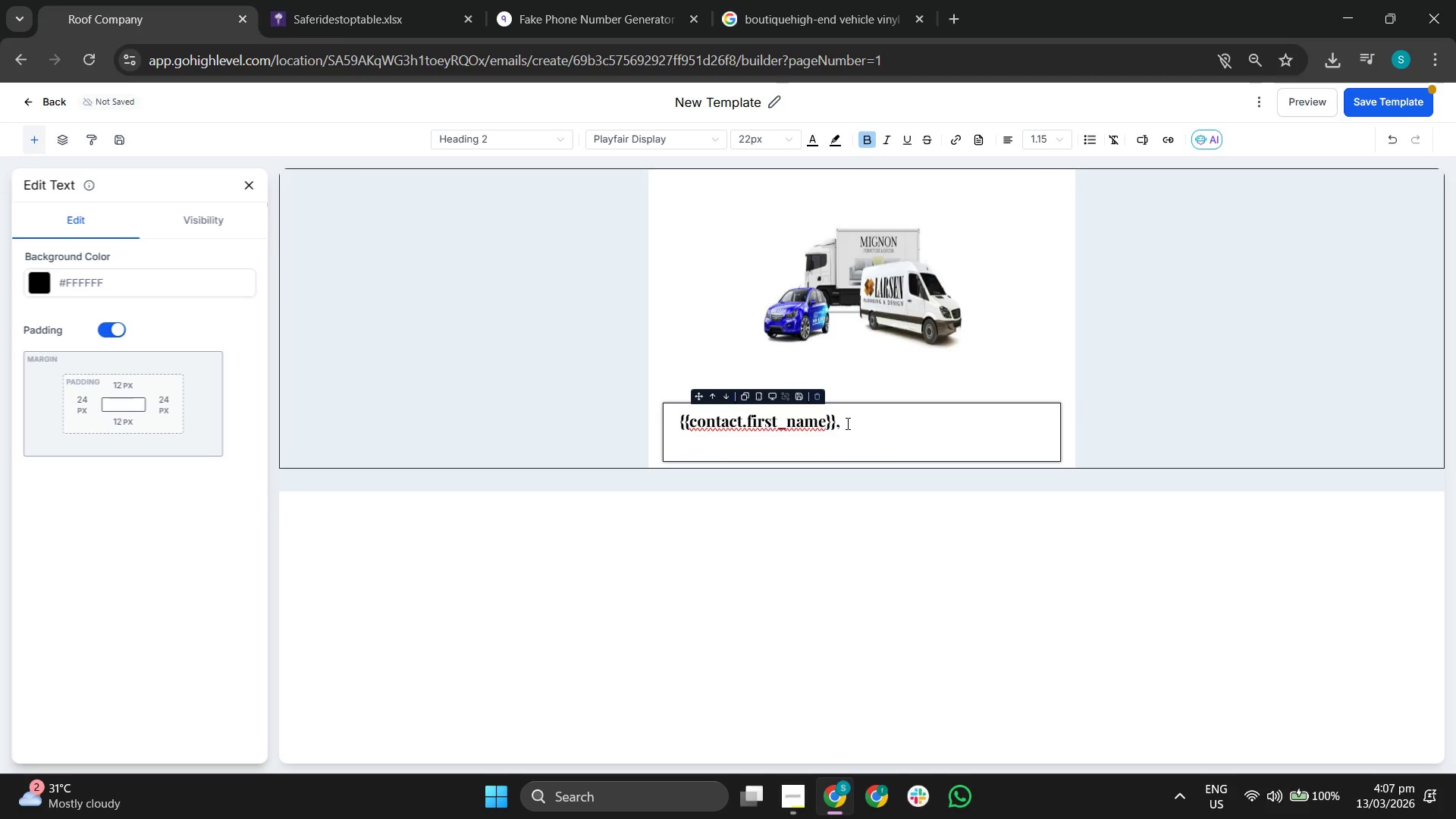 
left_click([920, 429])
 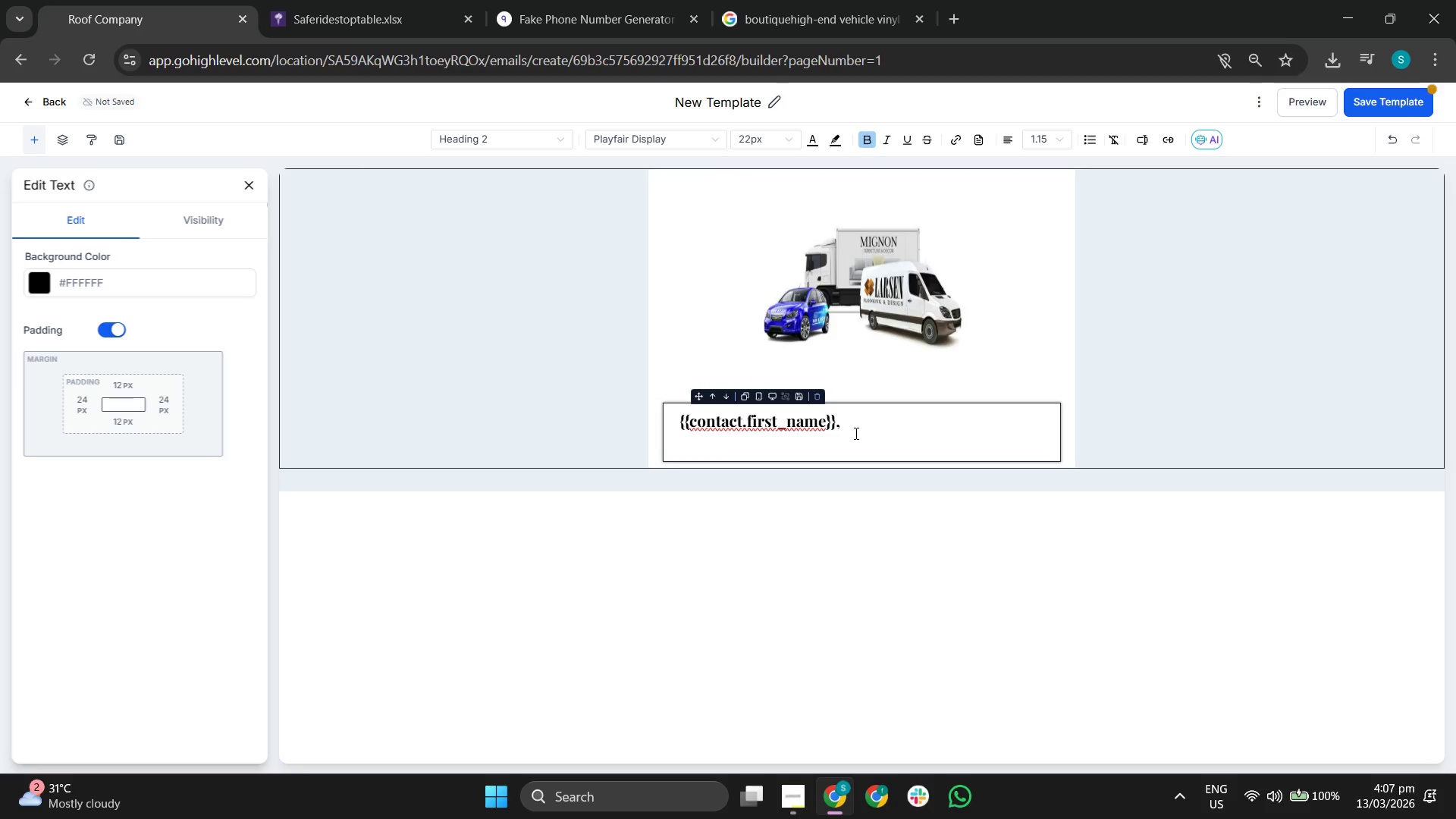 
key(ArrowDown)
 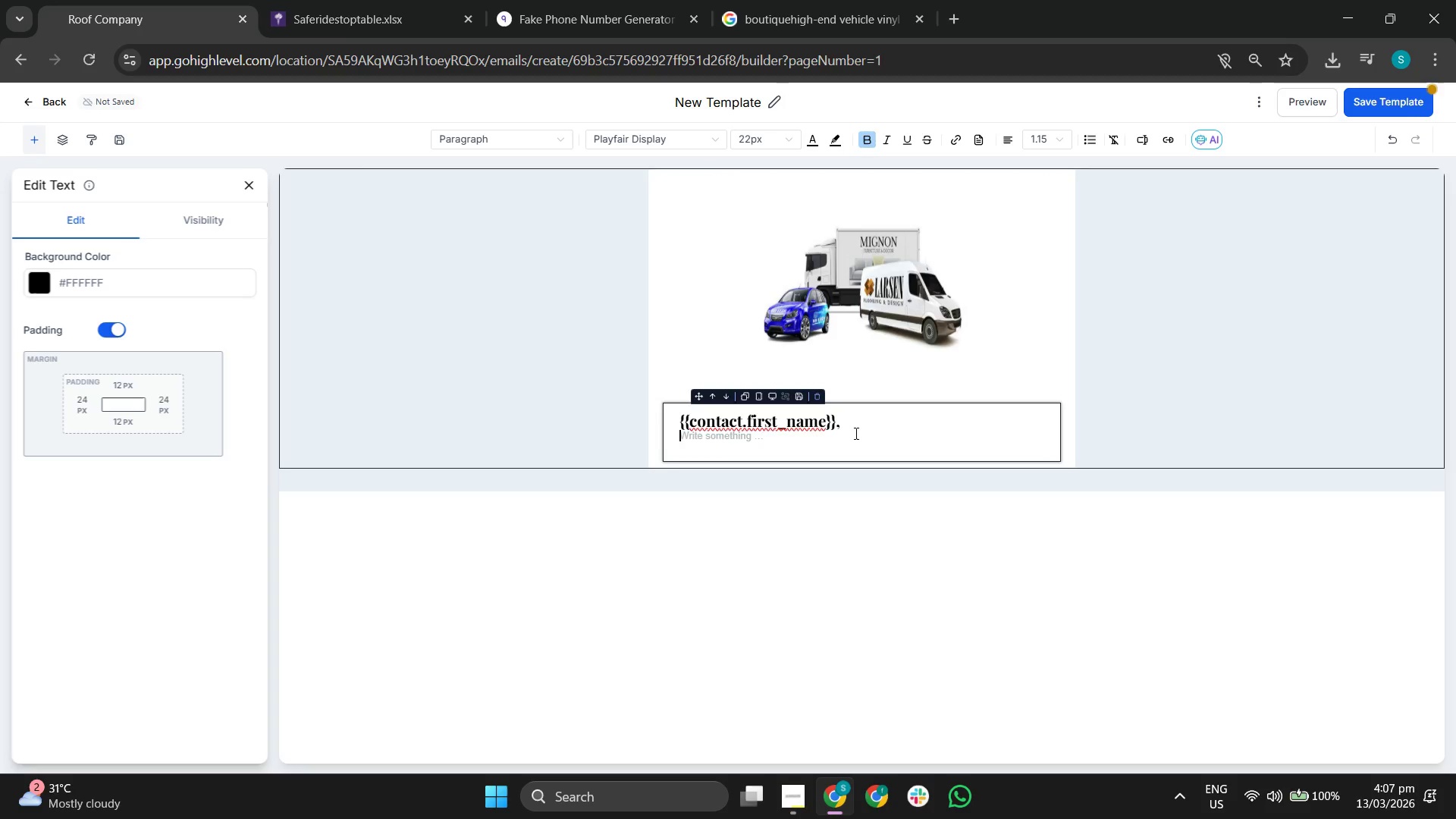 
key(ArrowDown)
 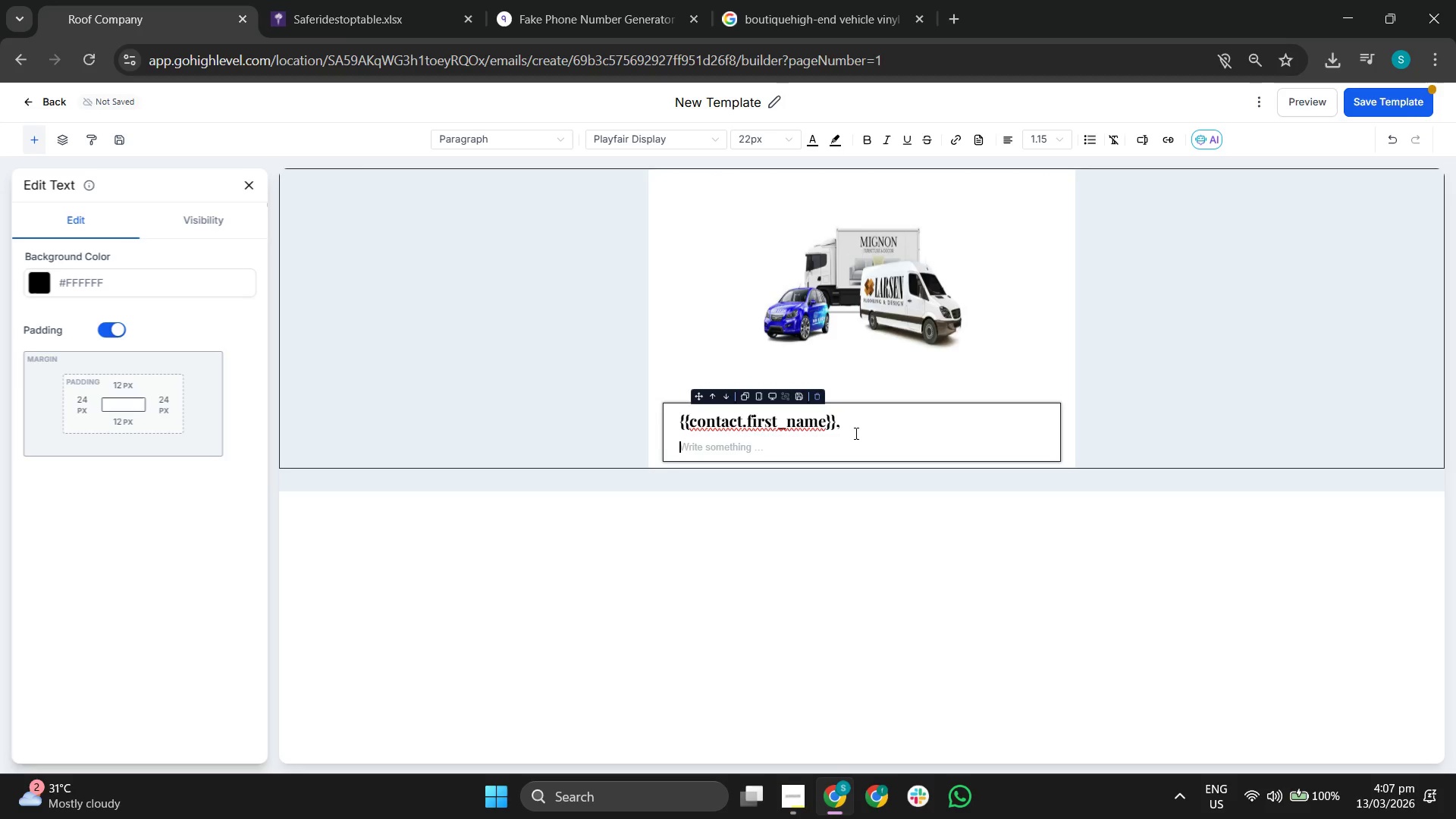 
key(ArrowDown)
 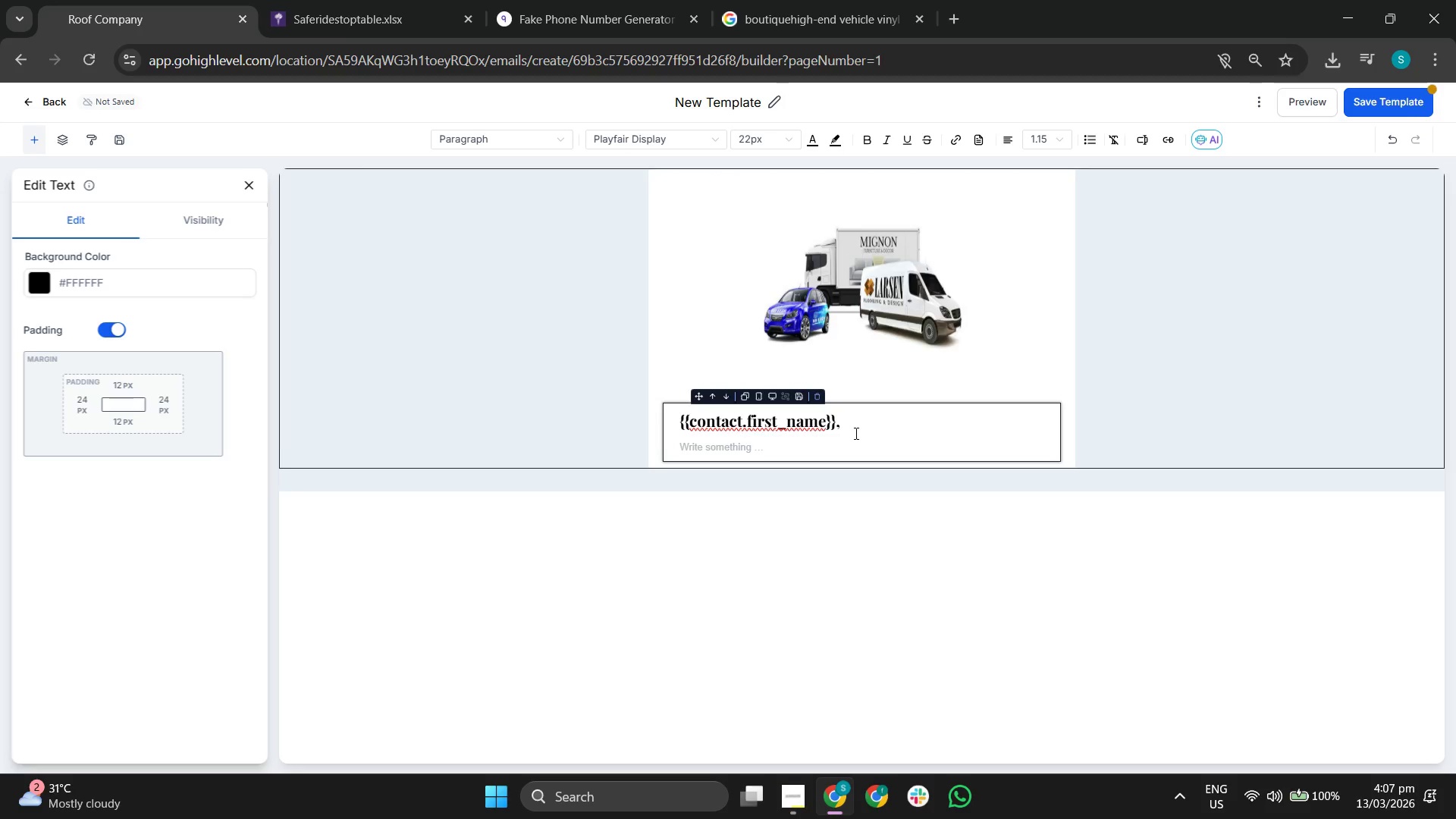 
key(Backspace)
 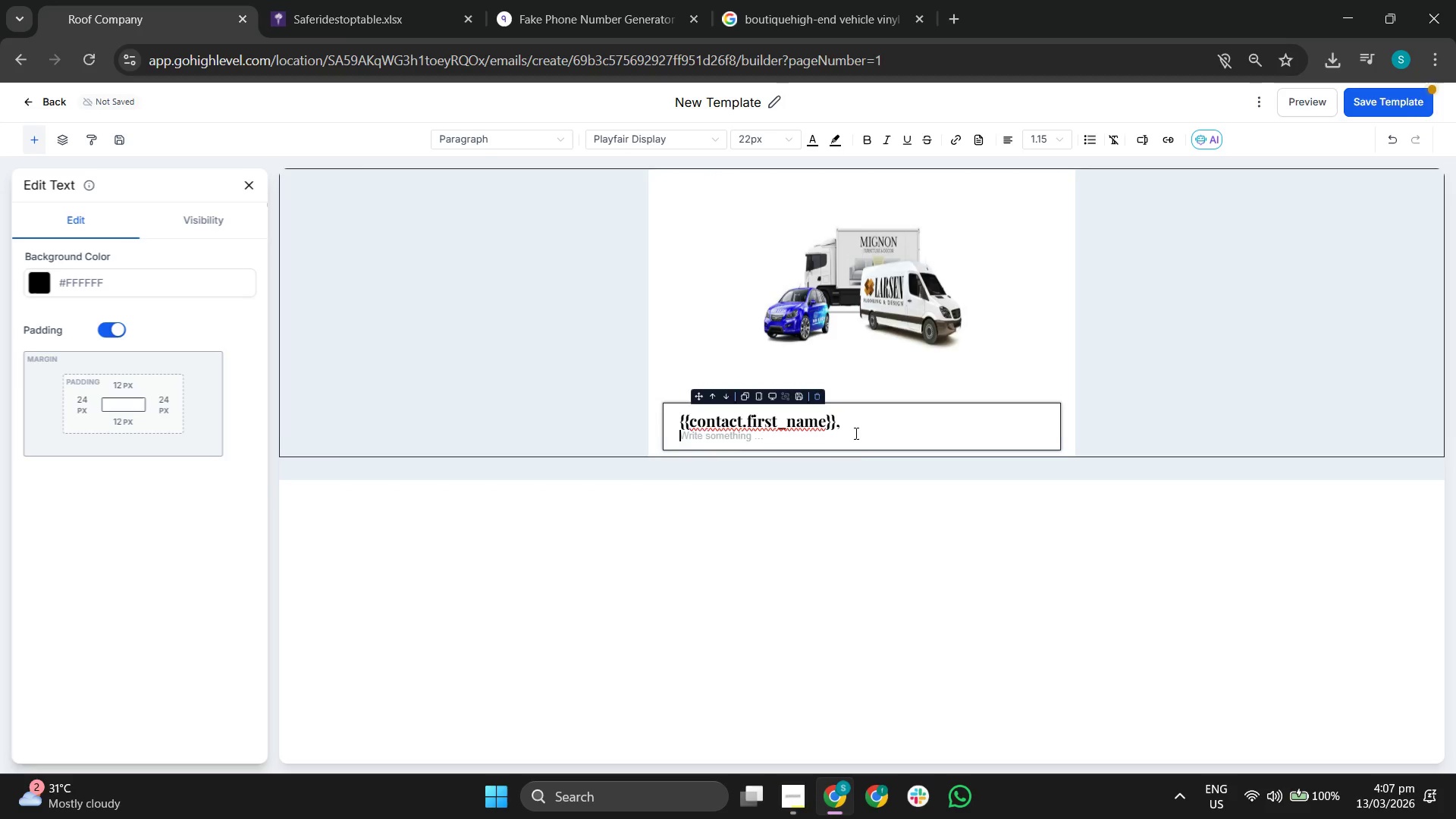 
key(Backspace)
 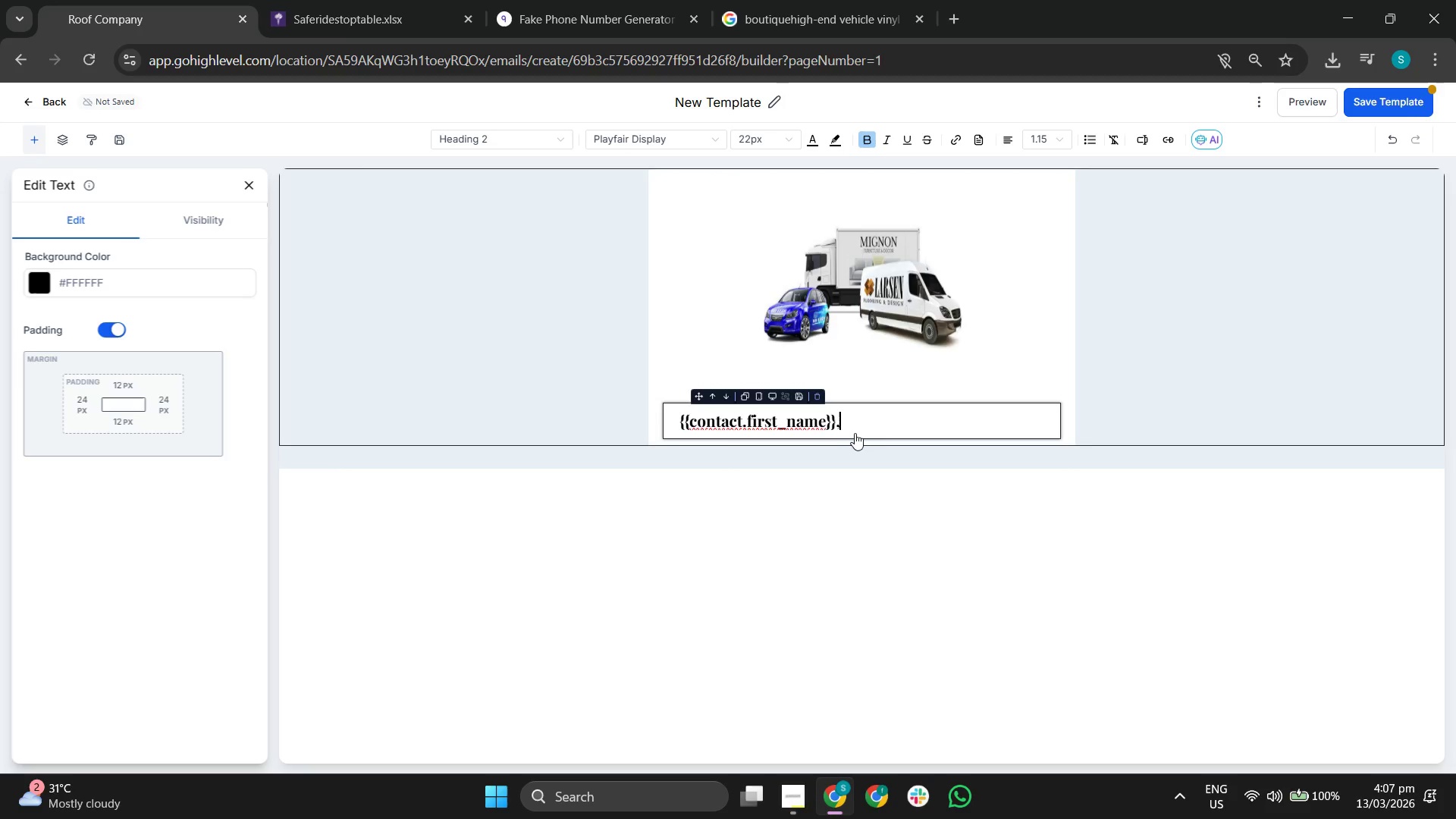 
key(Space)
 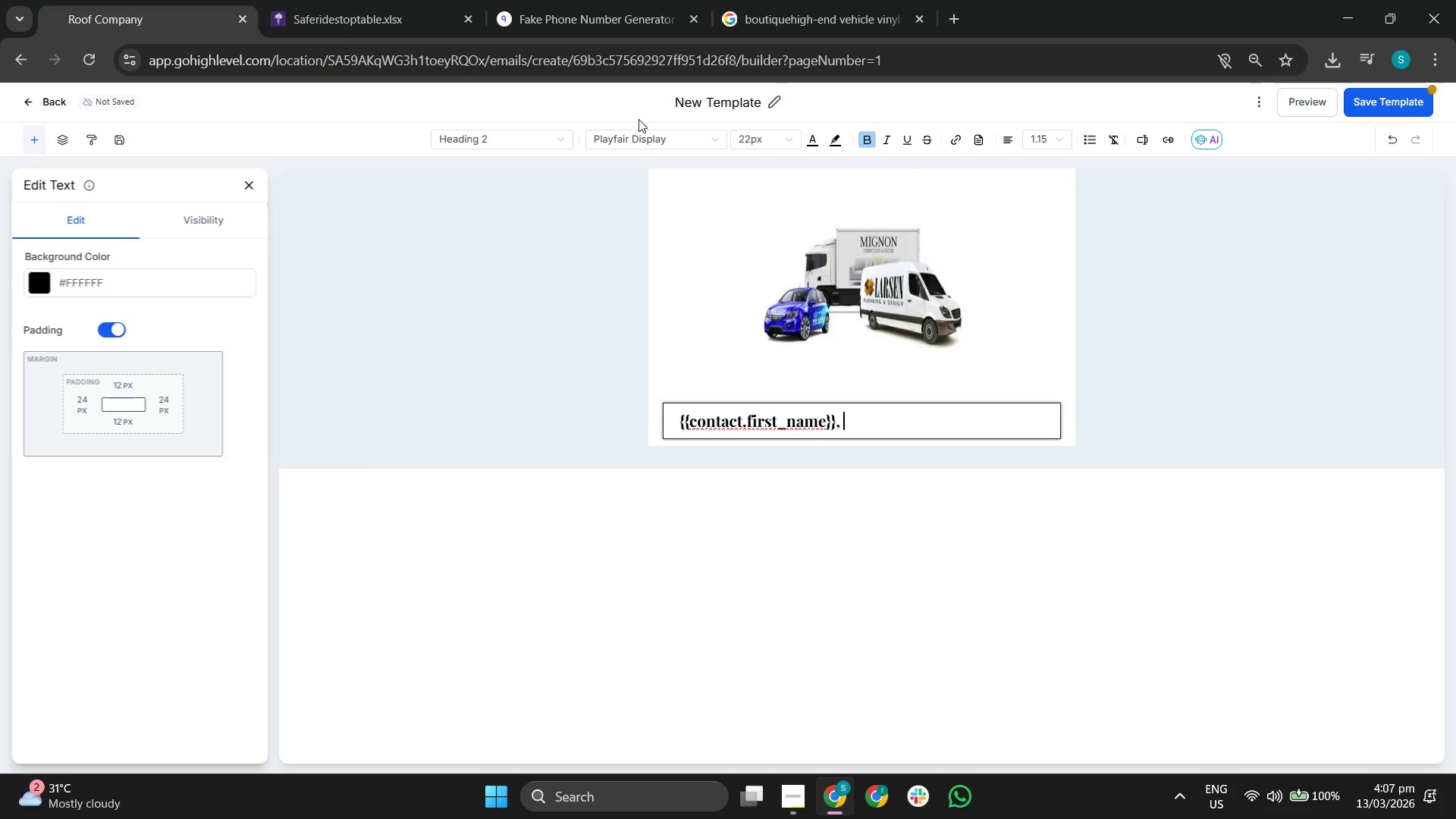 
left_click([651, 132])
 